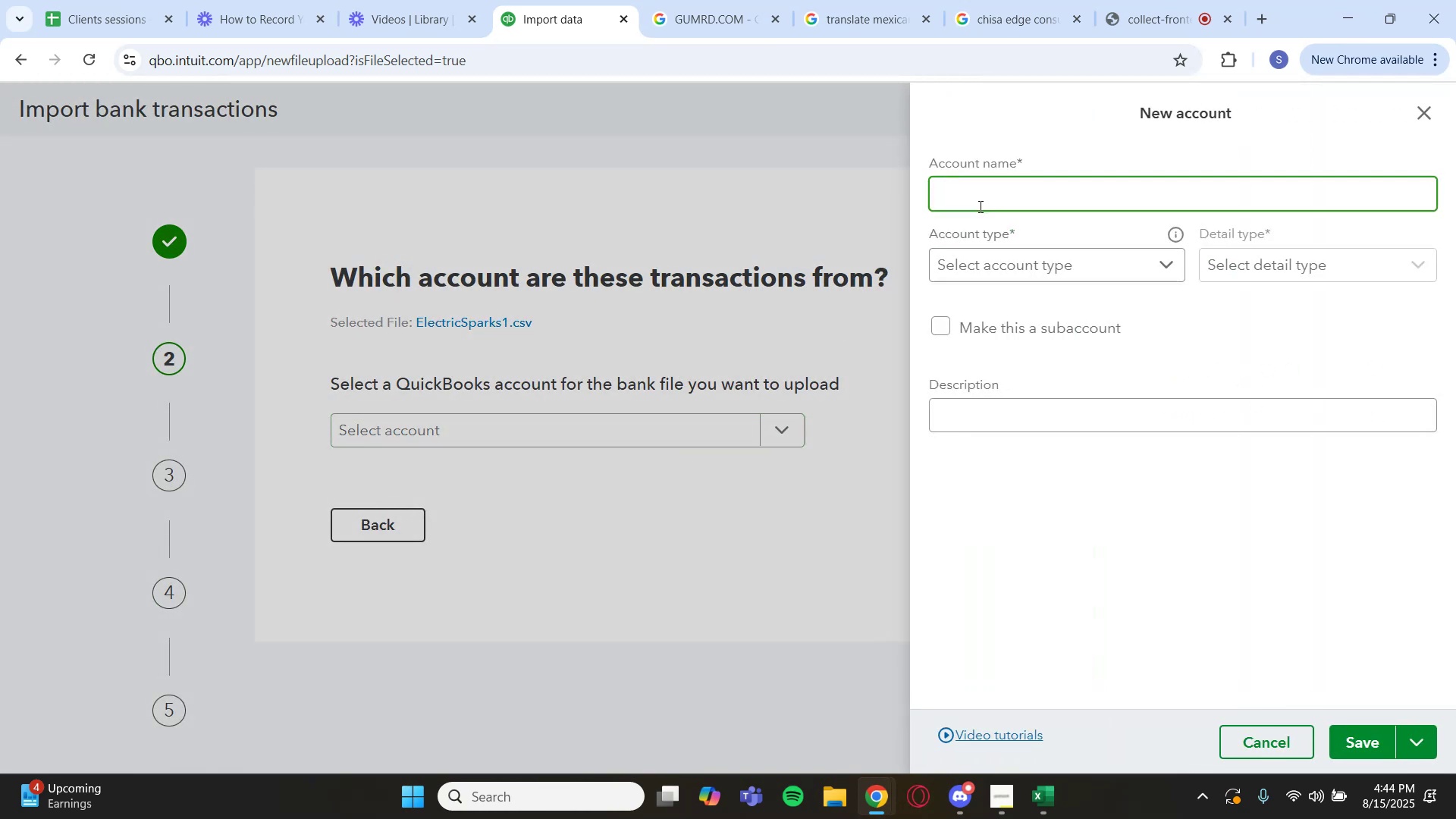 
type(Bank 1)
 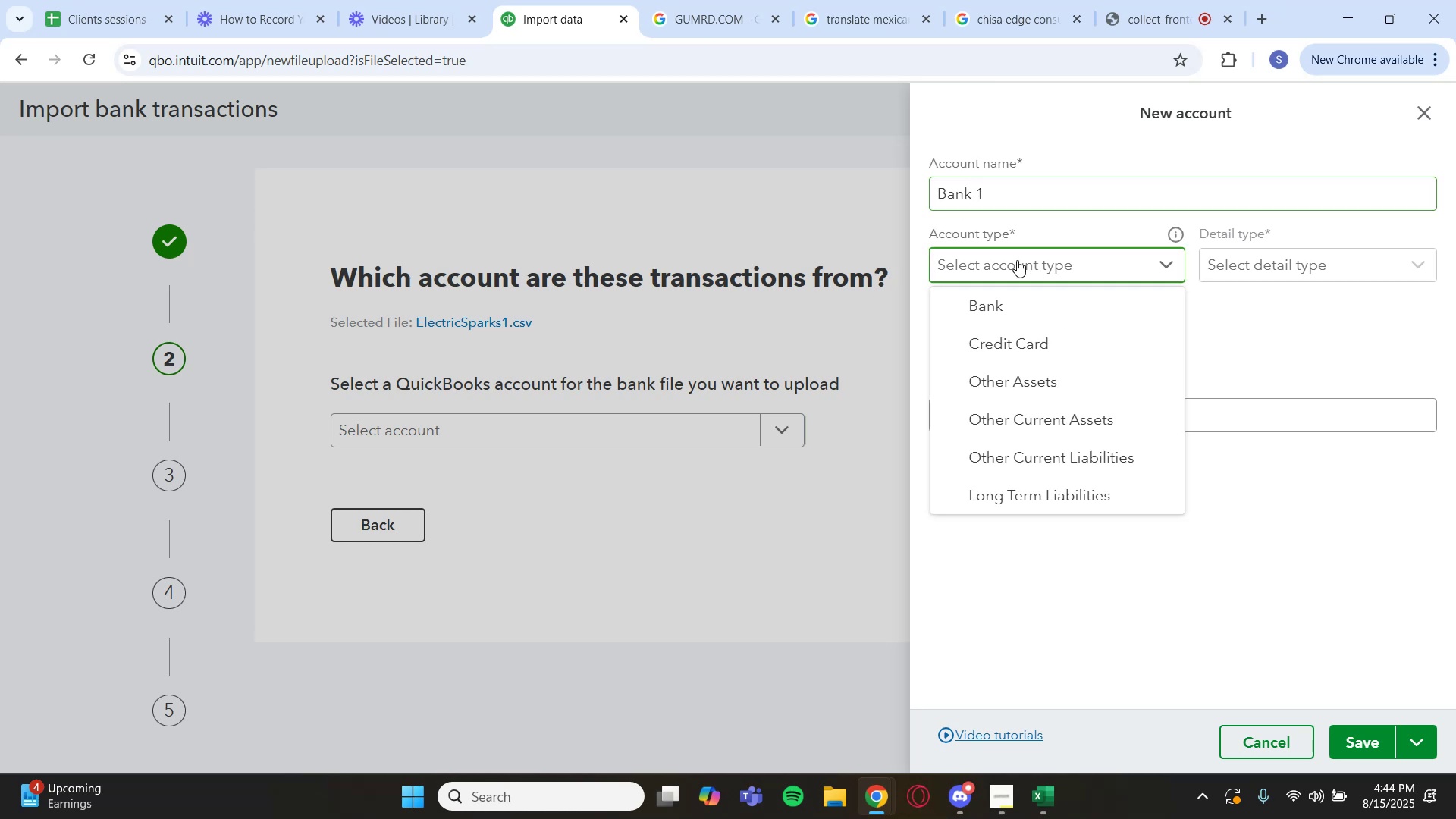 
left_click([1026, 314])
 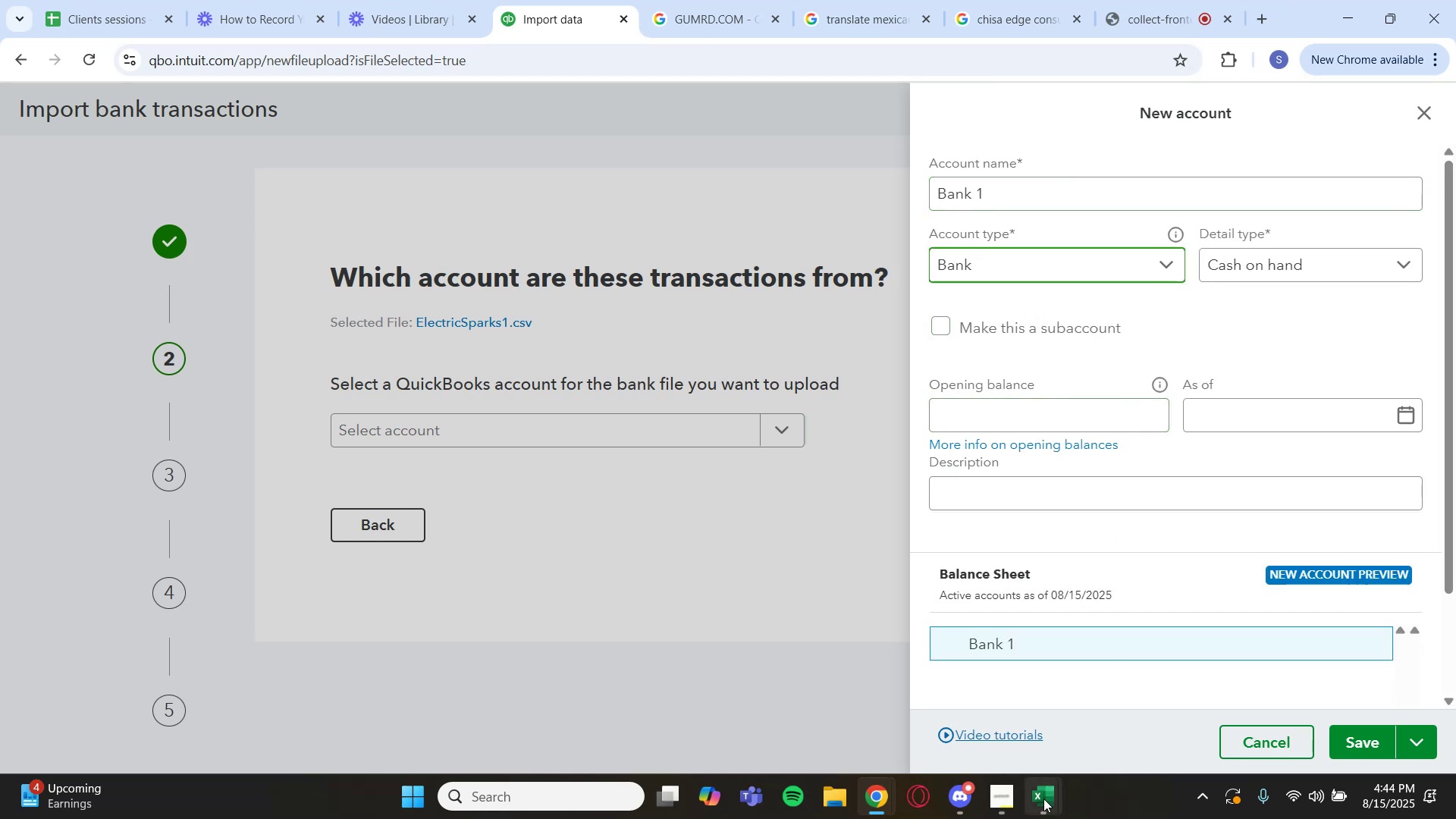 
mouse_move([1085, 724])
 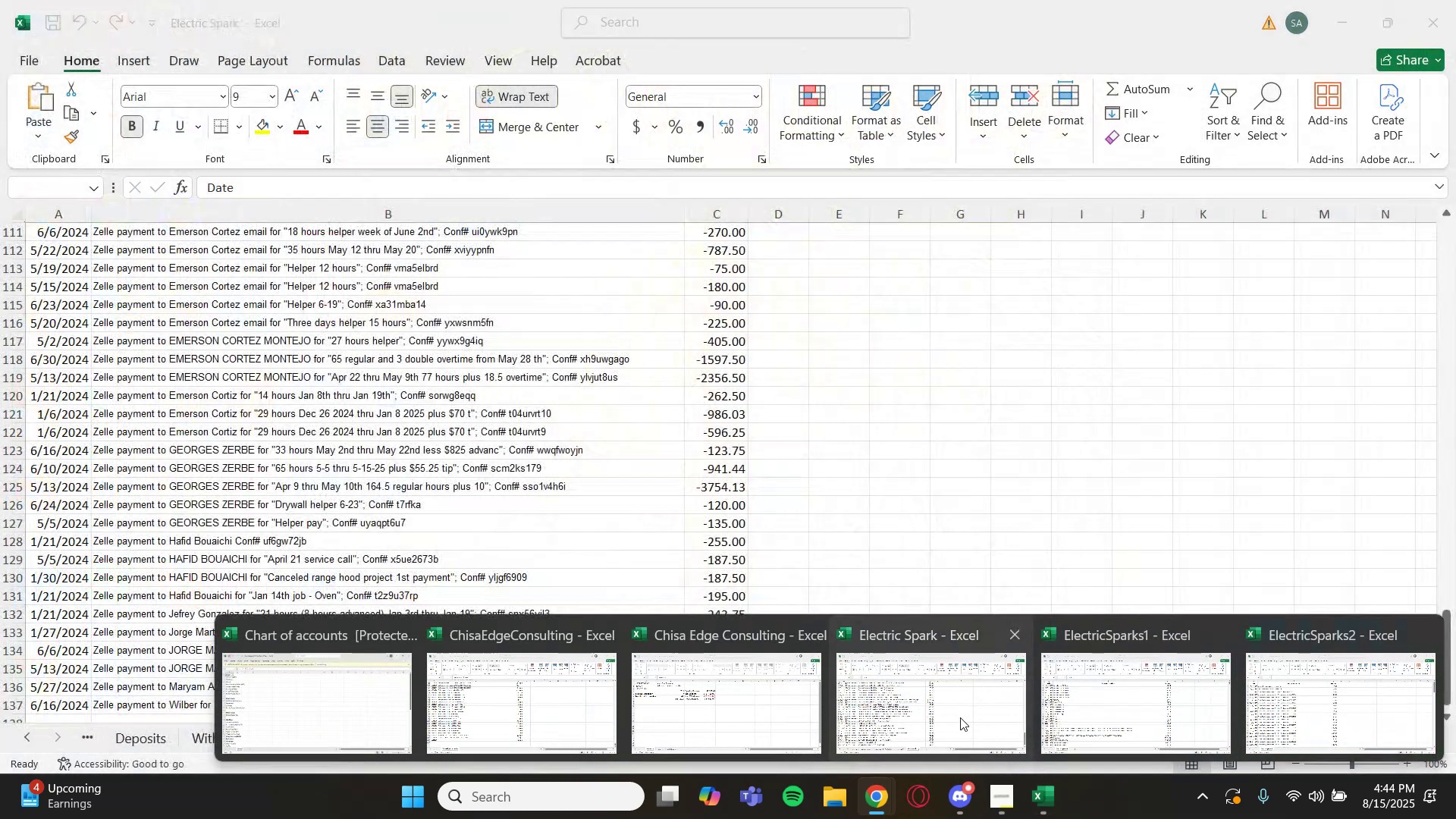 
left_click([960, 717])
 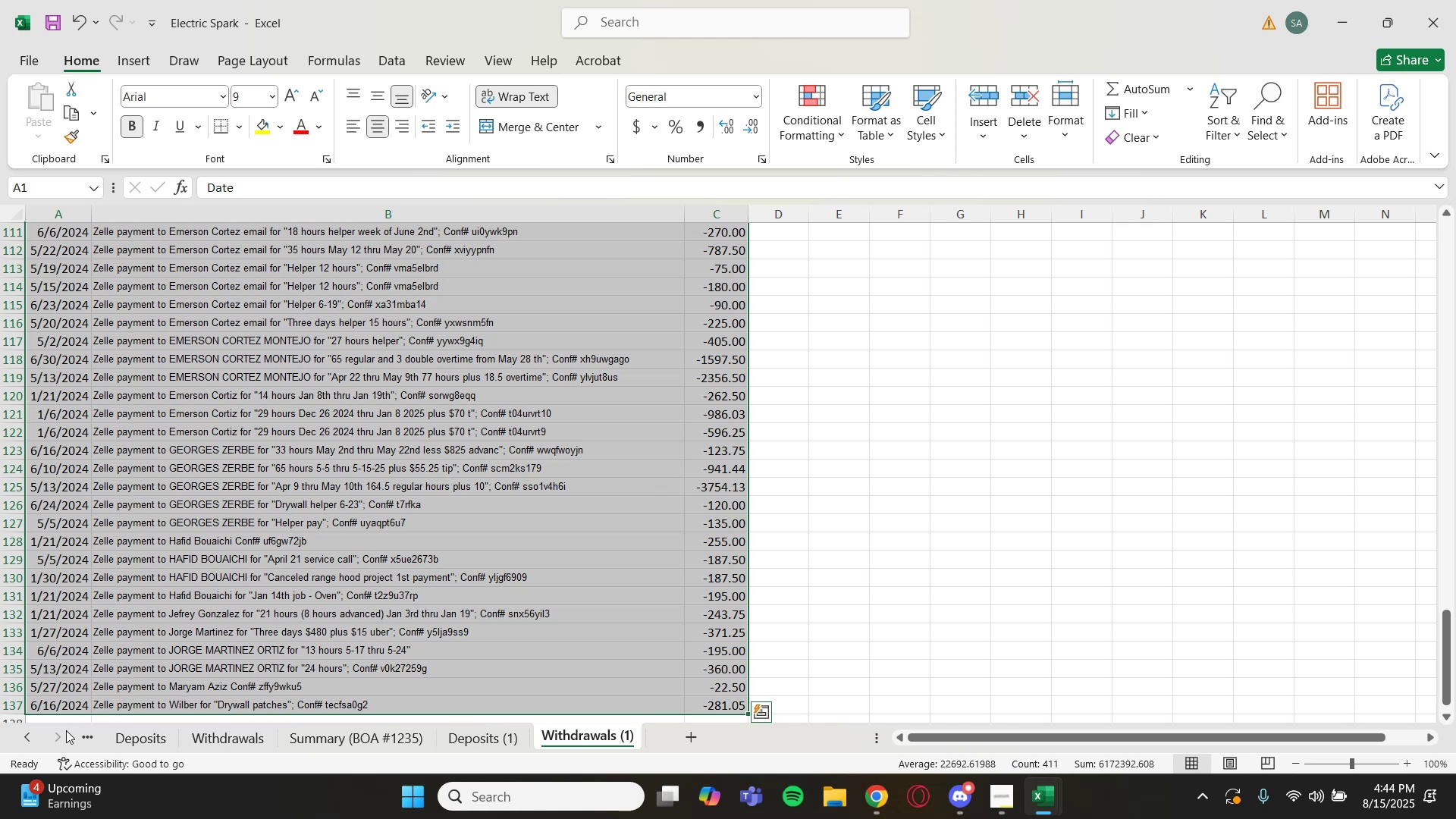 
left_click([34, 738])
 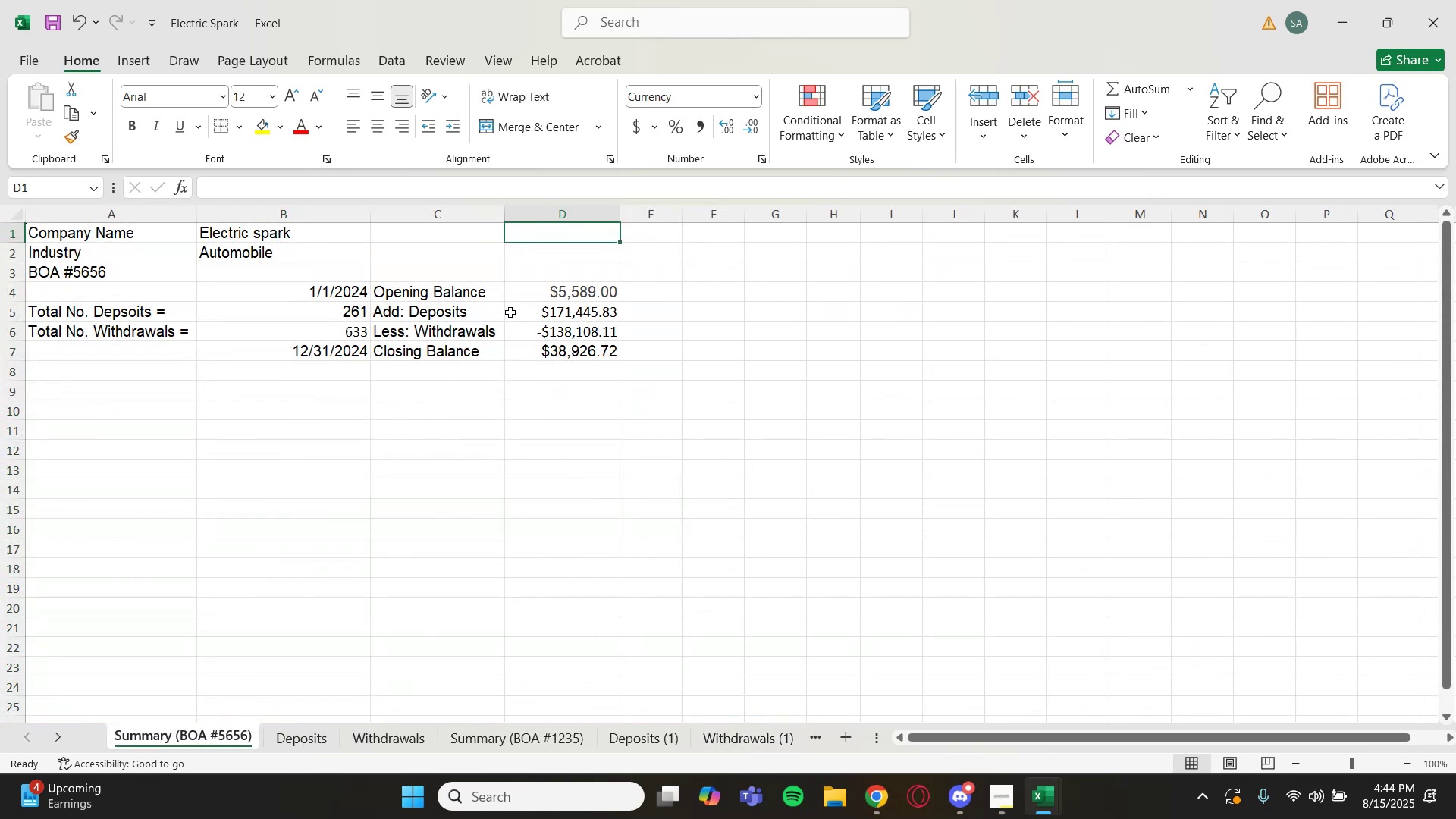 
left_click([547, 293])
 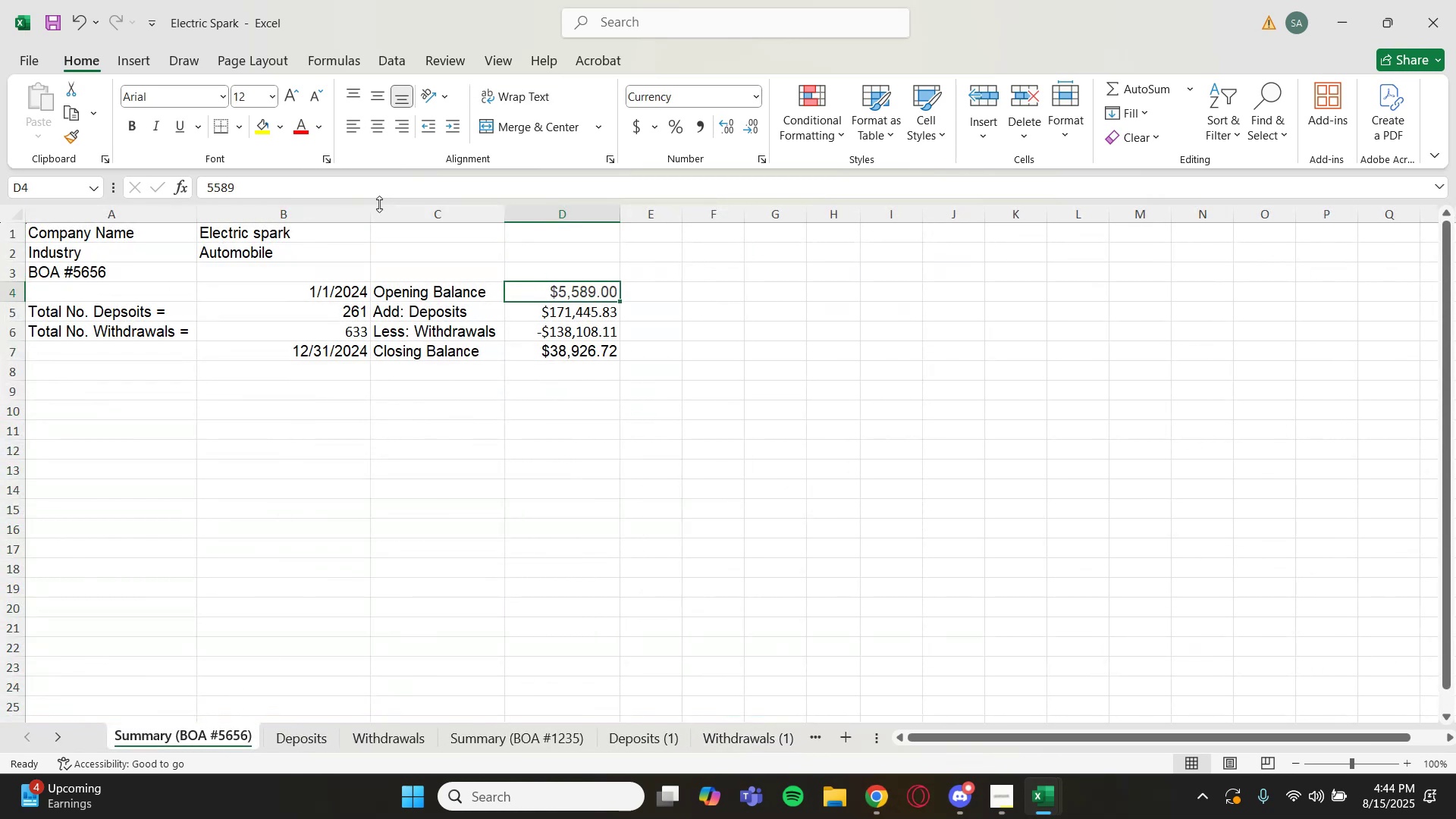 
left_click_drag(start_coordinate=[271, 183], to_coordinate=[206, 199])
 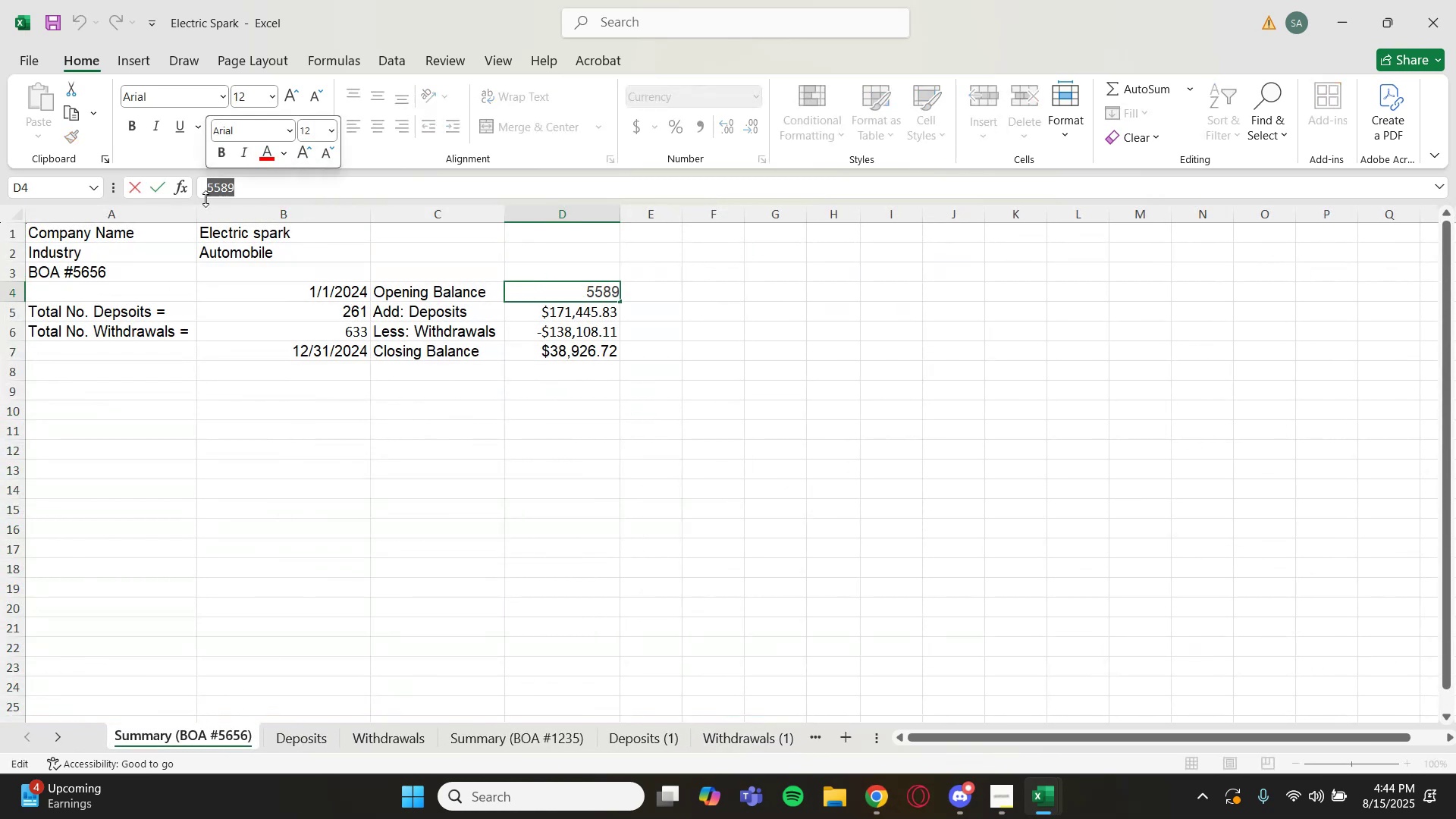 
key(Control+C)
 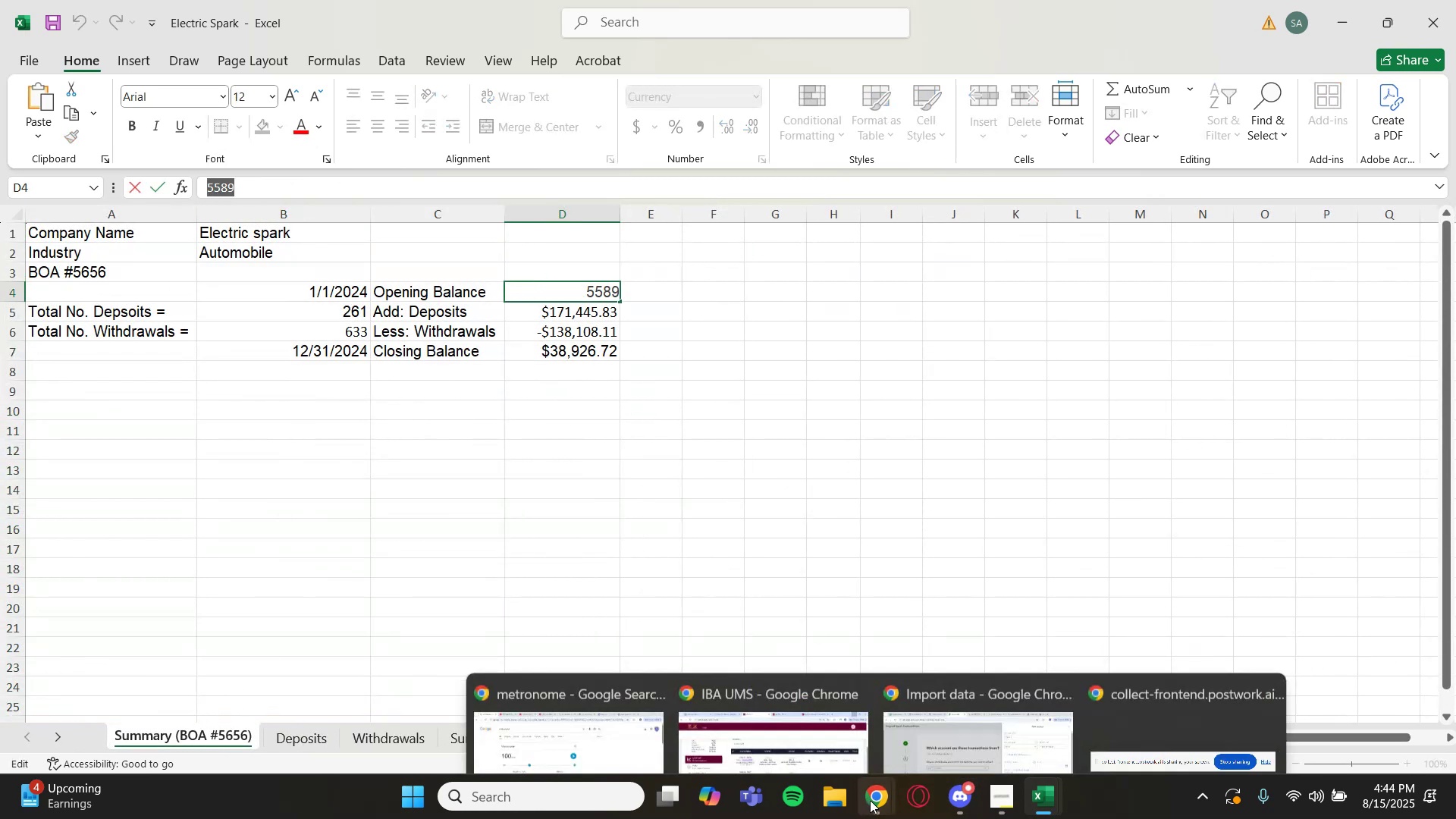 
left_click([949, 730])
 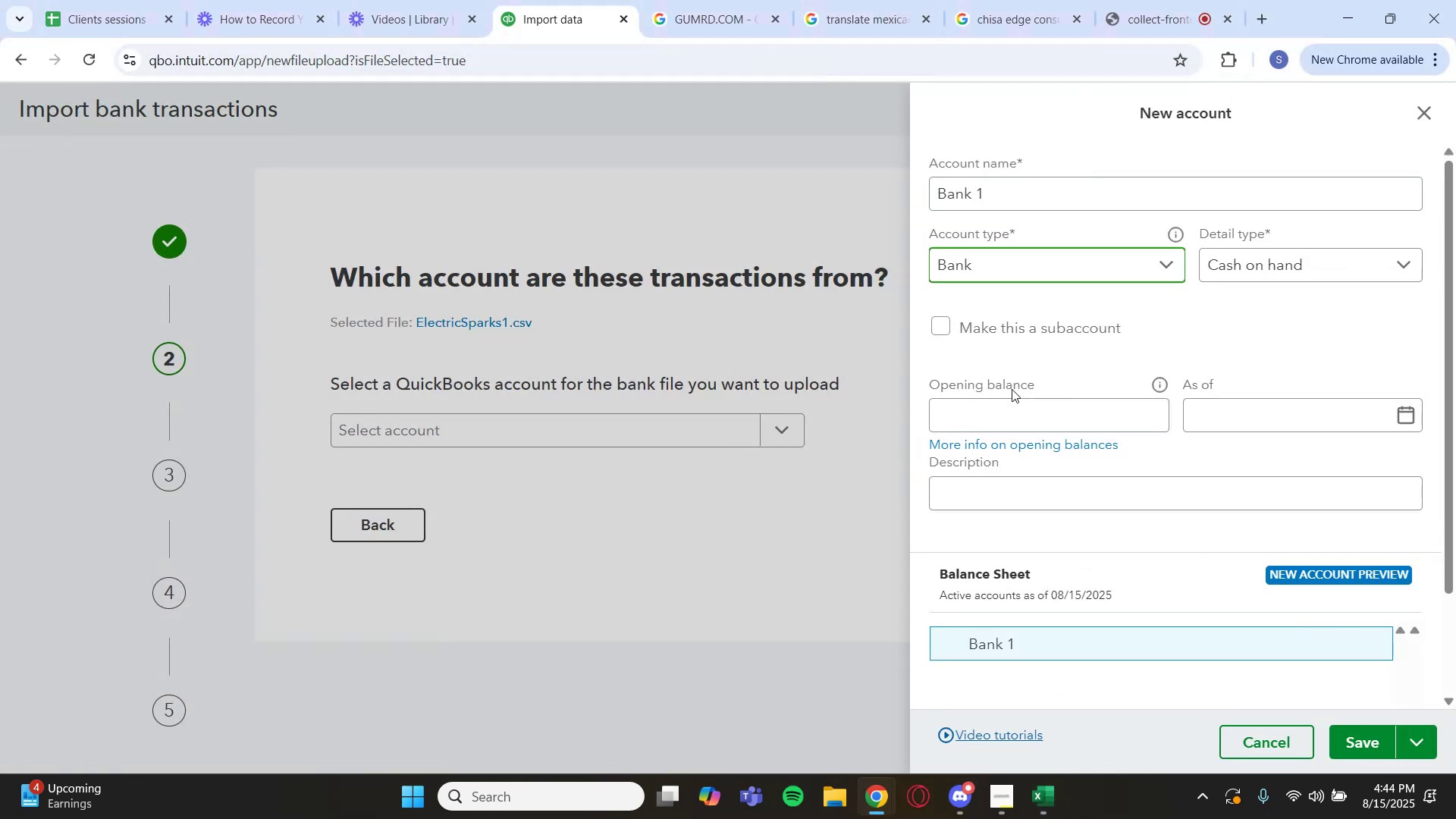 
left_click([1004, 404])
 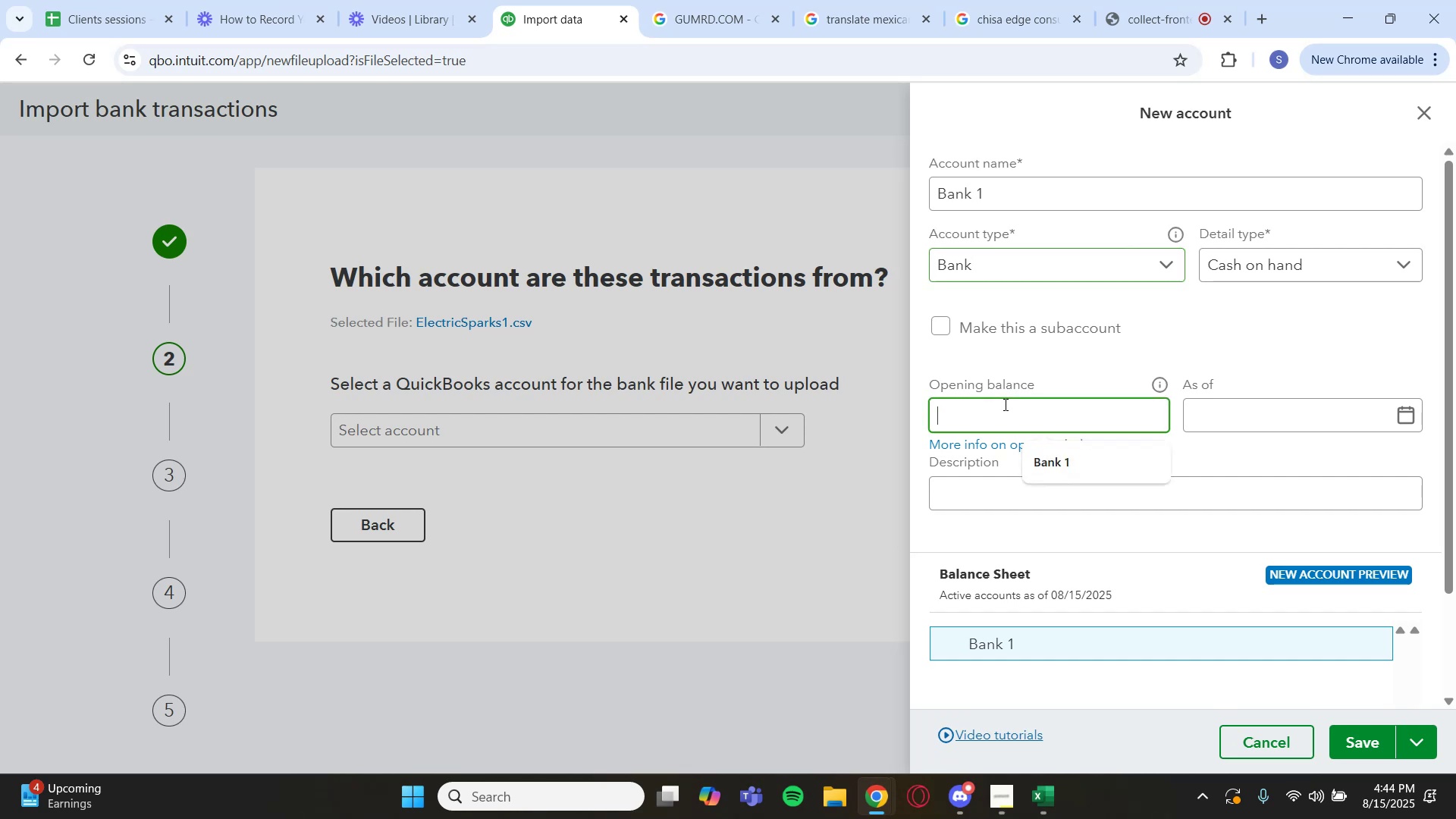 
key(Control+V)
 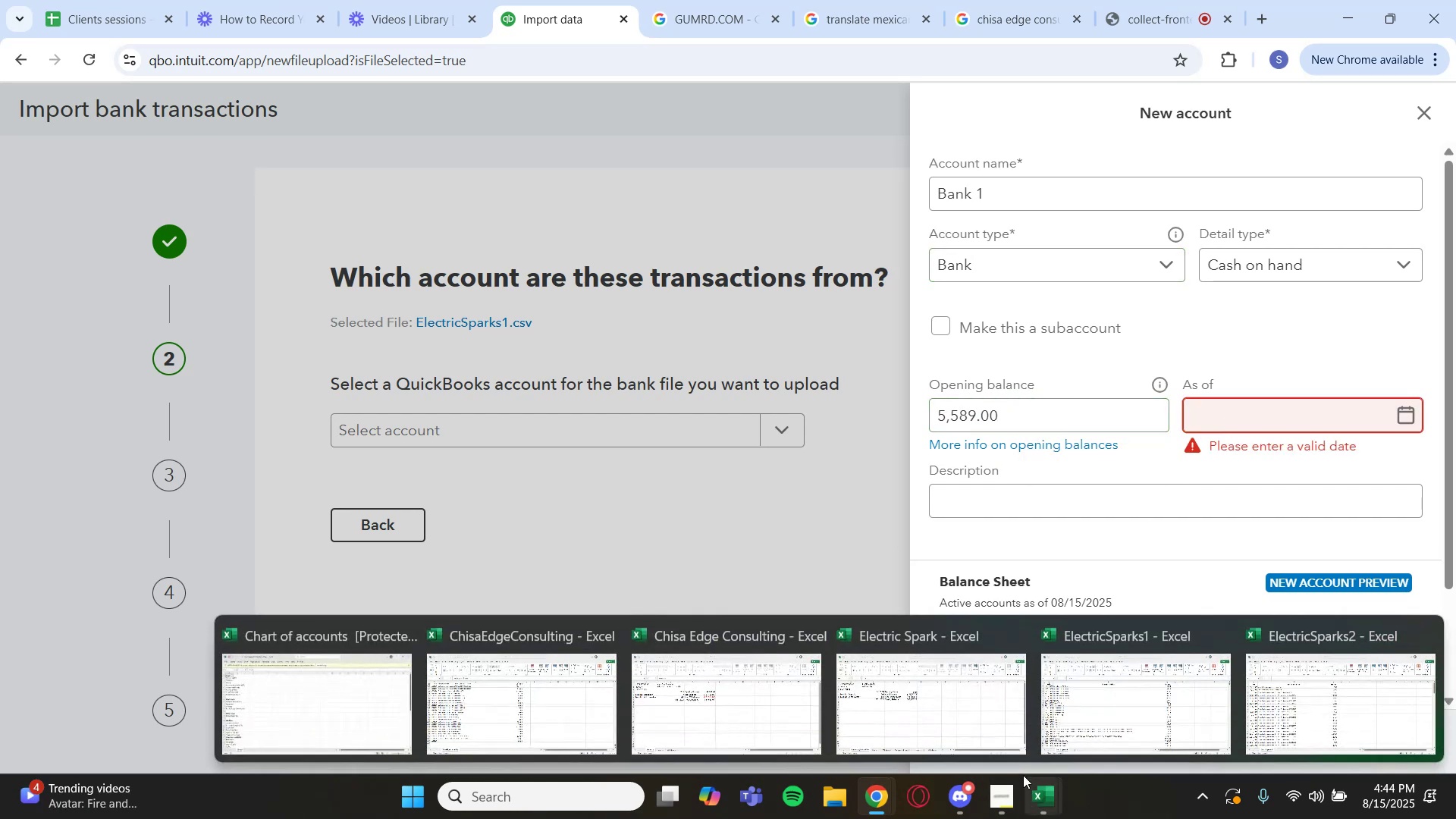 
left_click([924, 695])
 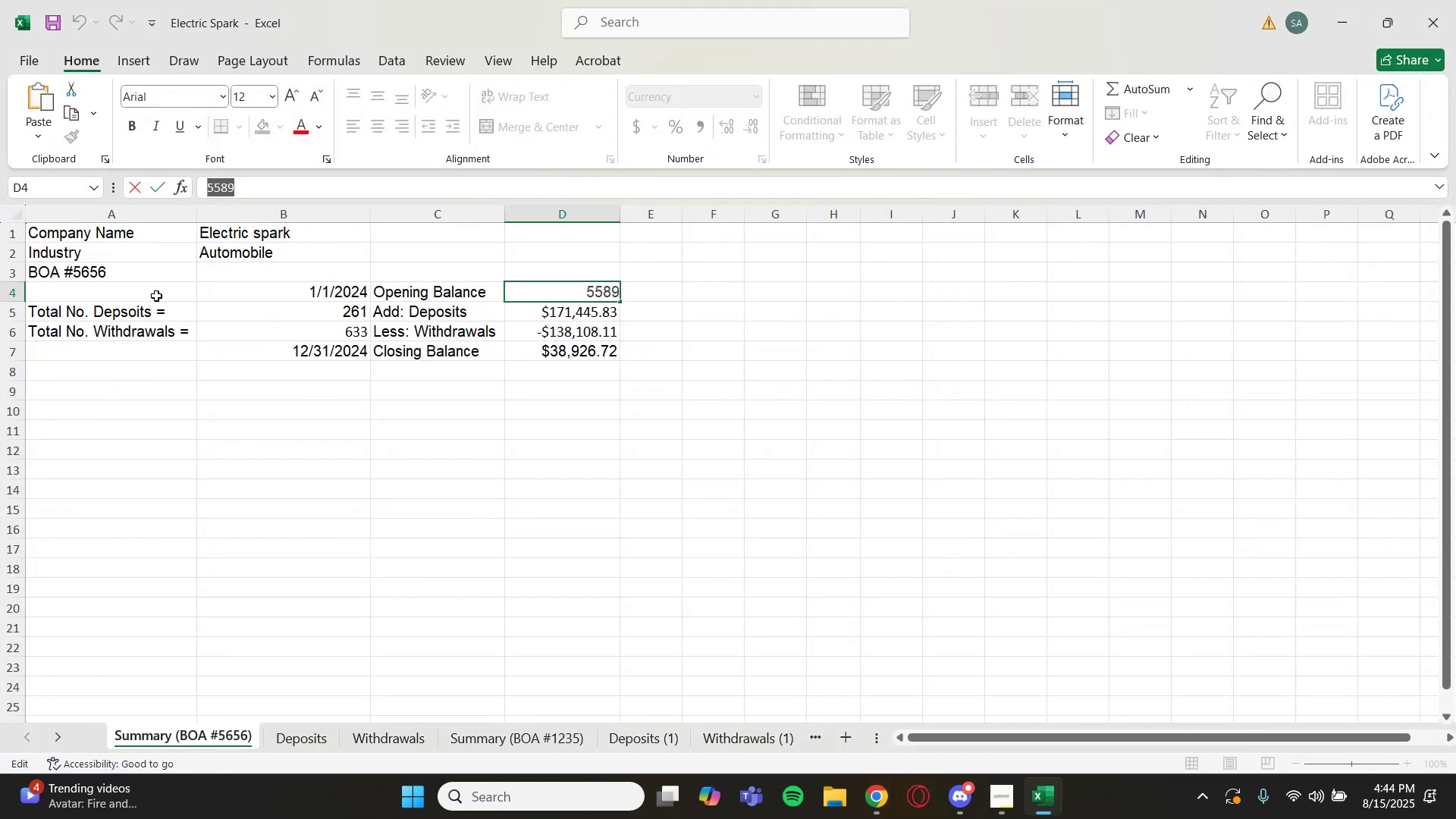 
left_click([321, 294])
 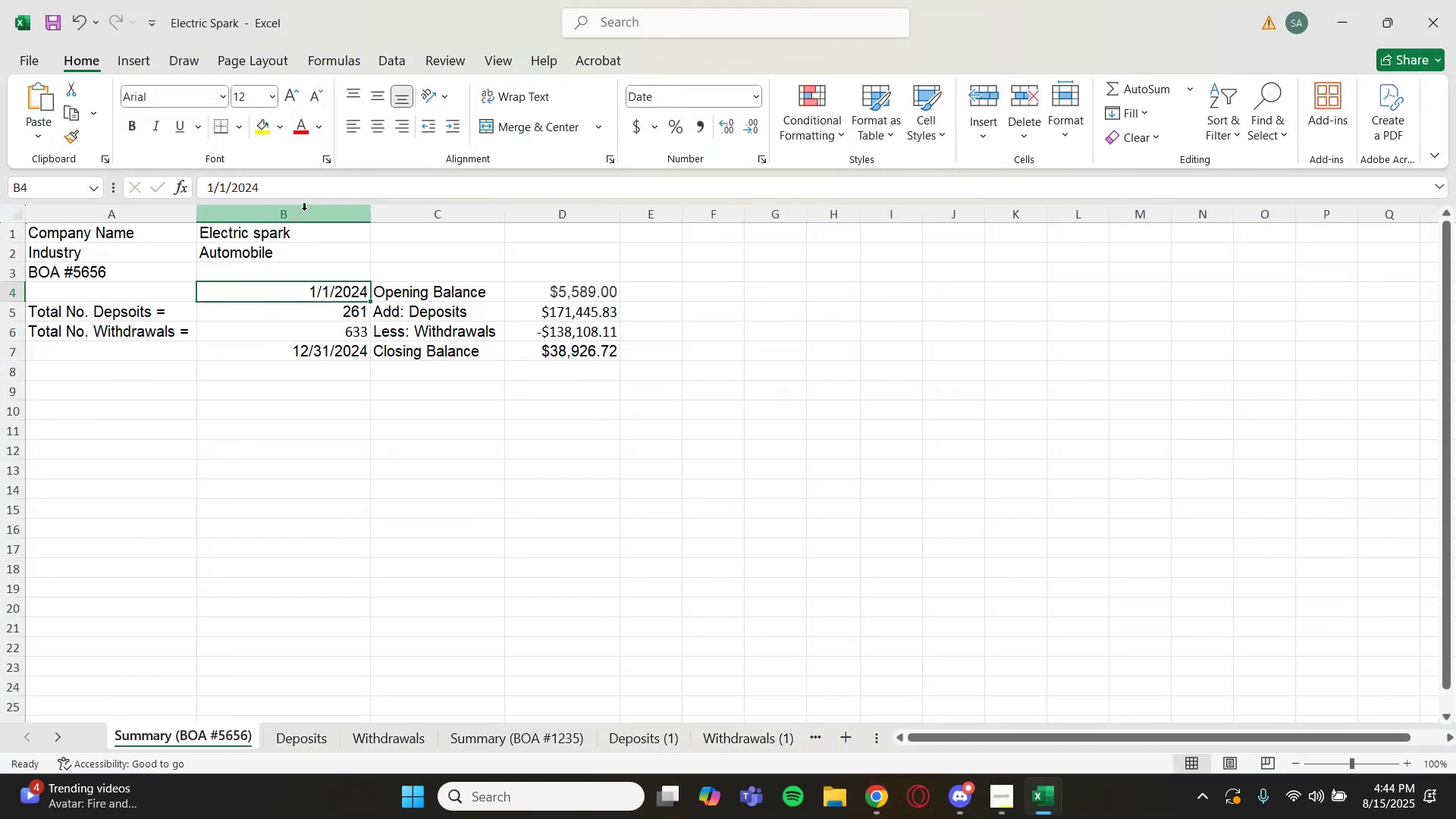 
left_click_drag(start_coordinate=[300, 197], to_coordinate=[205, 200])
 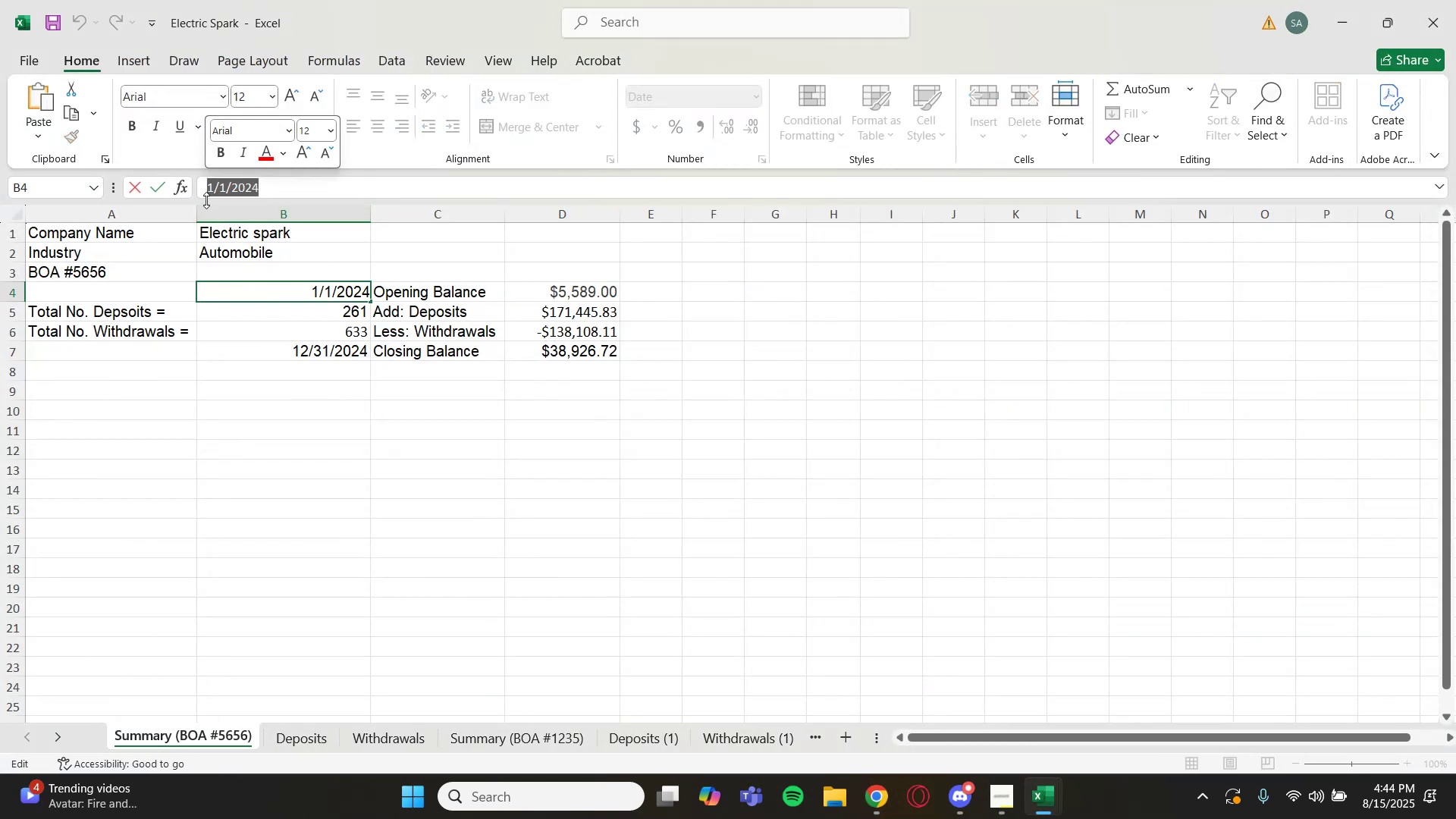 
key(Control+C)
 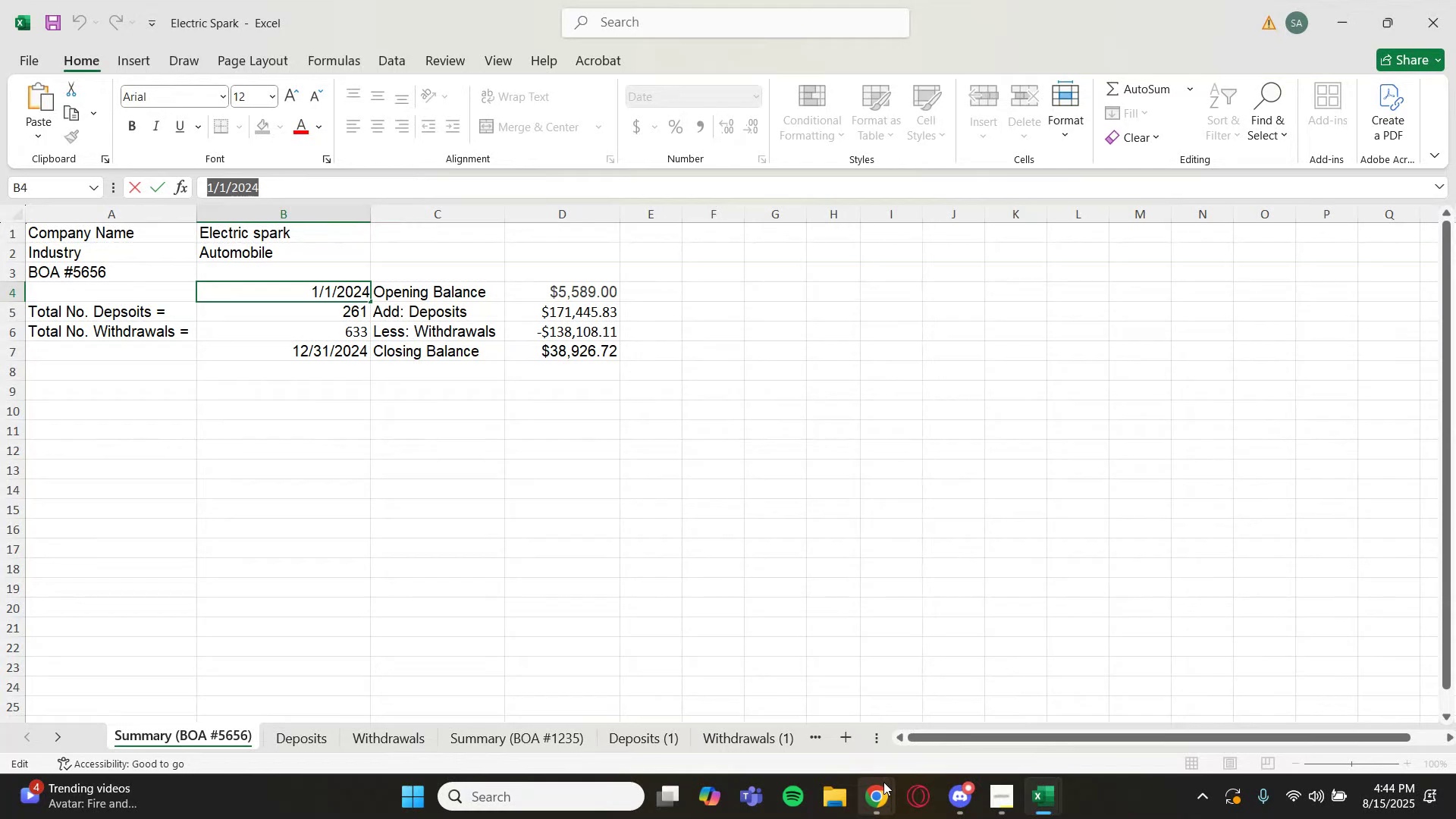 
left_click([966, 673])
 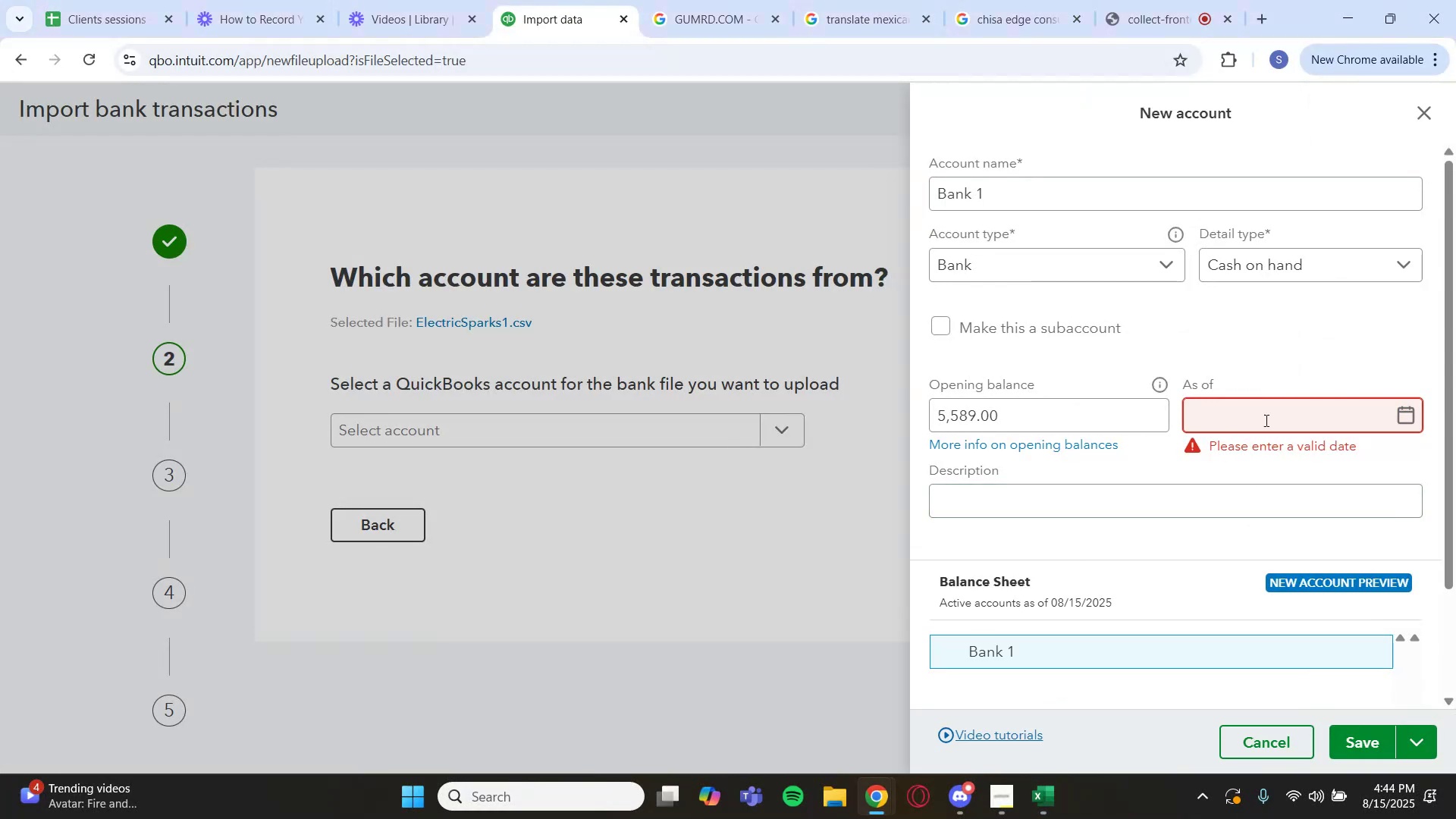 
key(Control+V)
 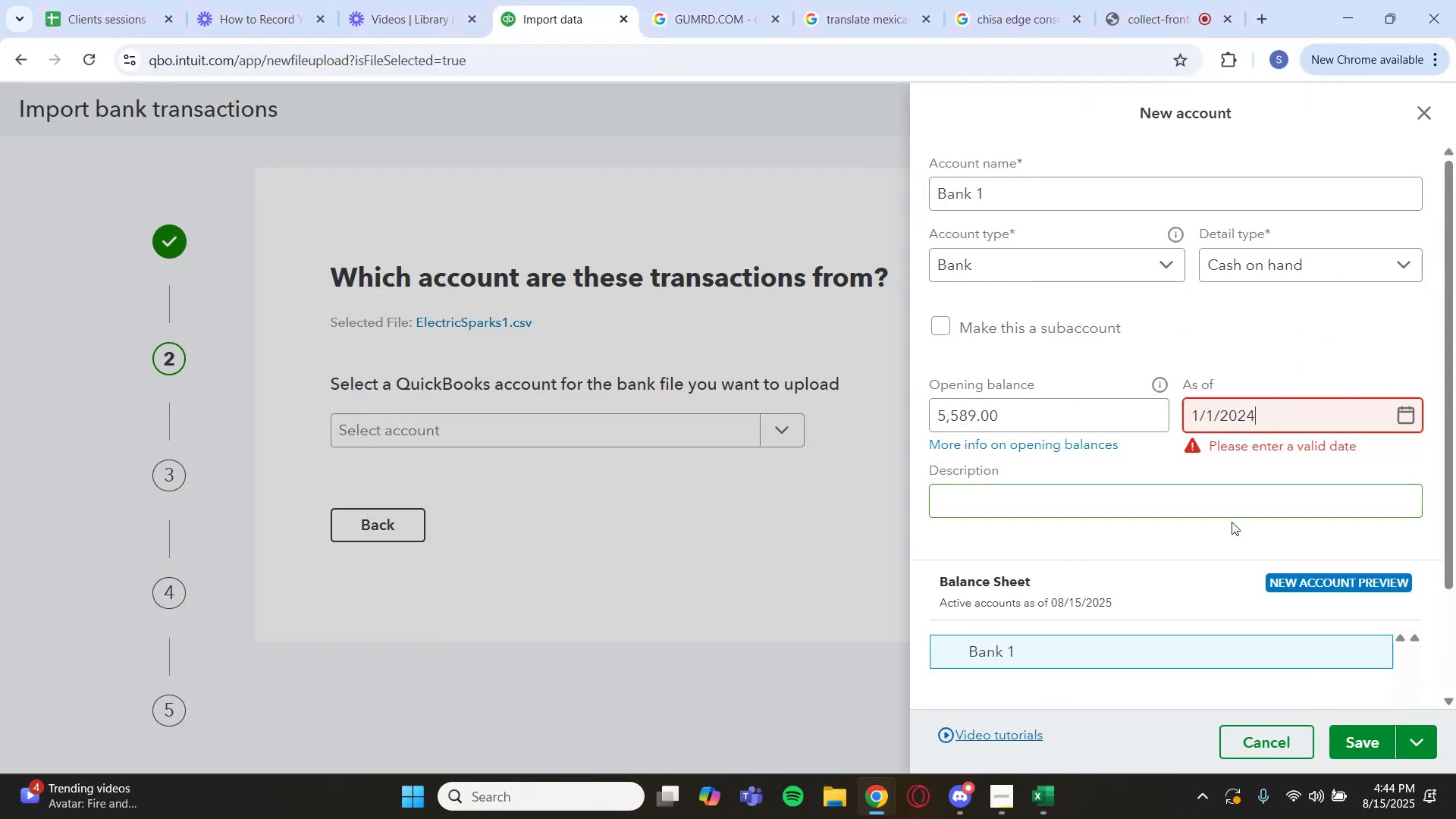 
left_click([1242, 511])
 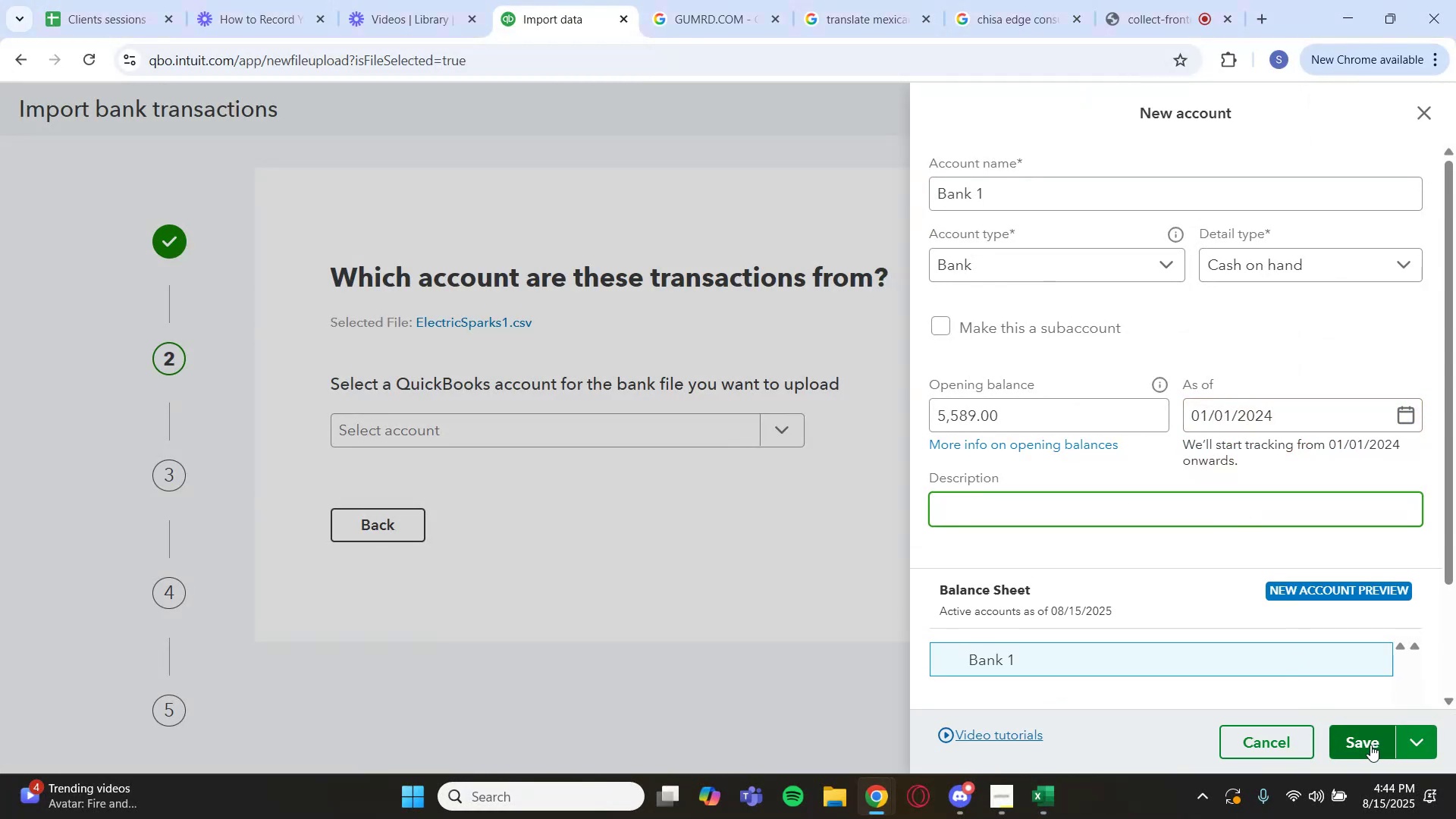 
left_click([1370, 745])
 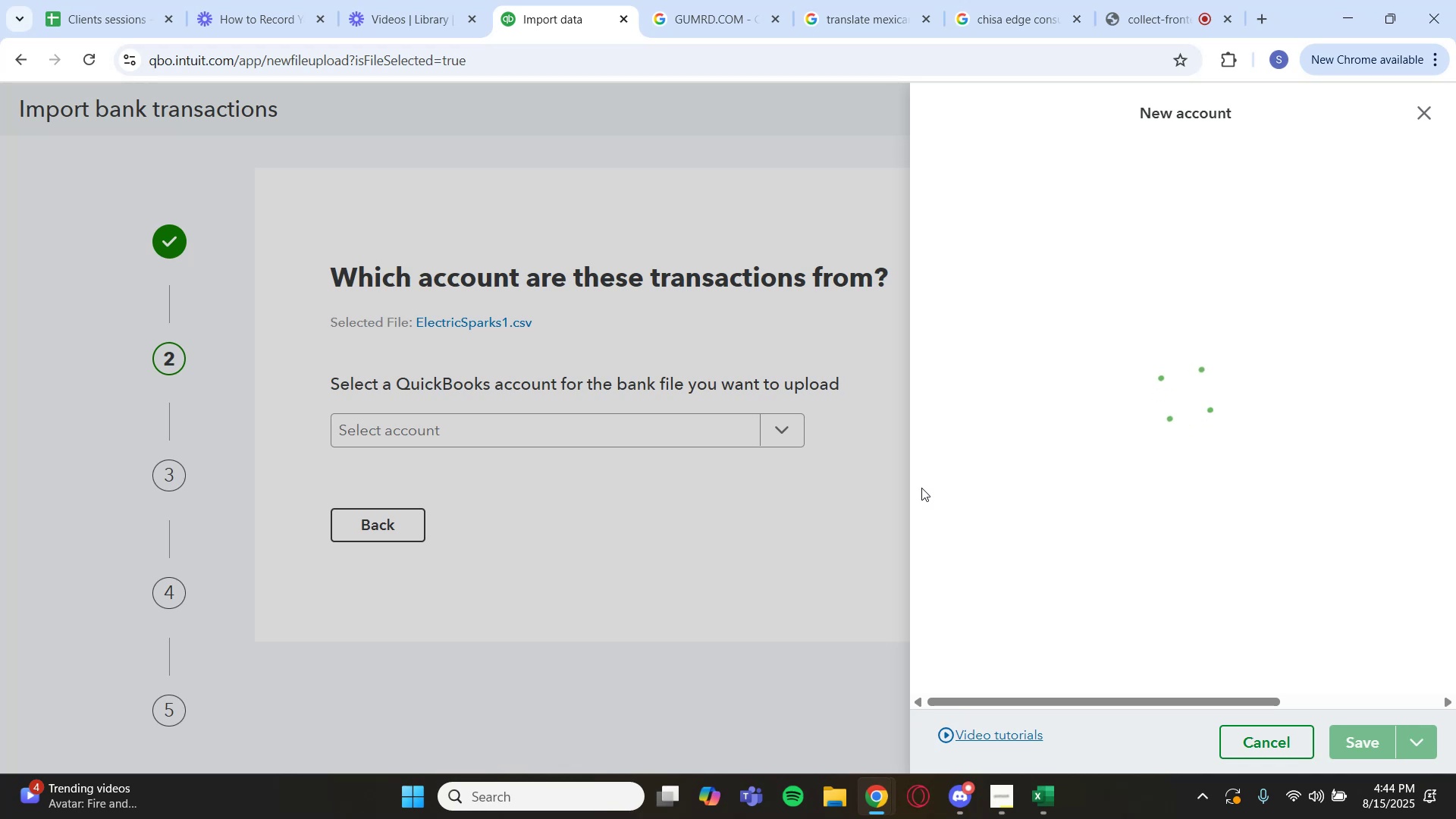 
wait(9.67)
 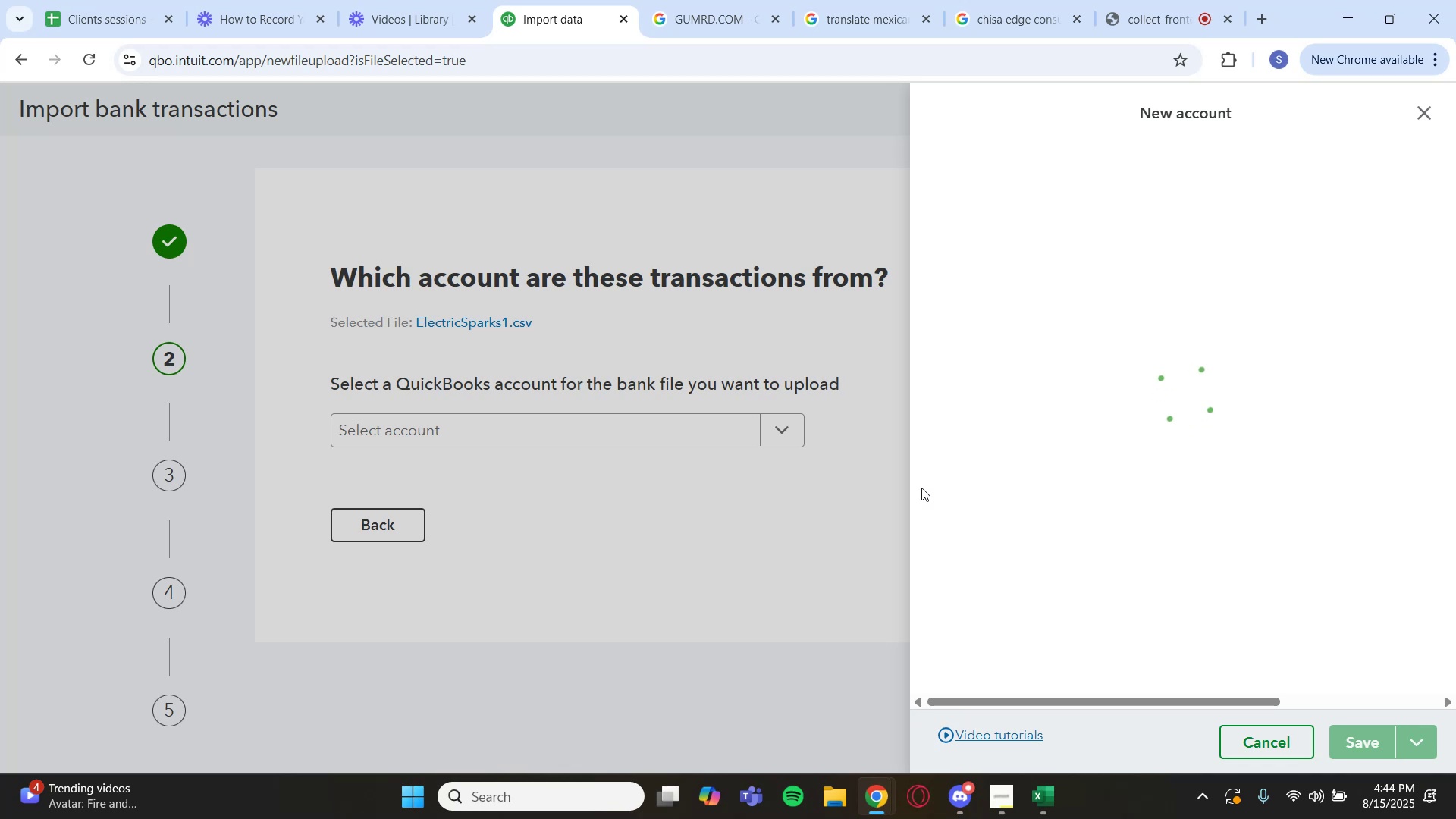 
left_click([1034, 532])
 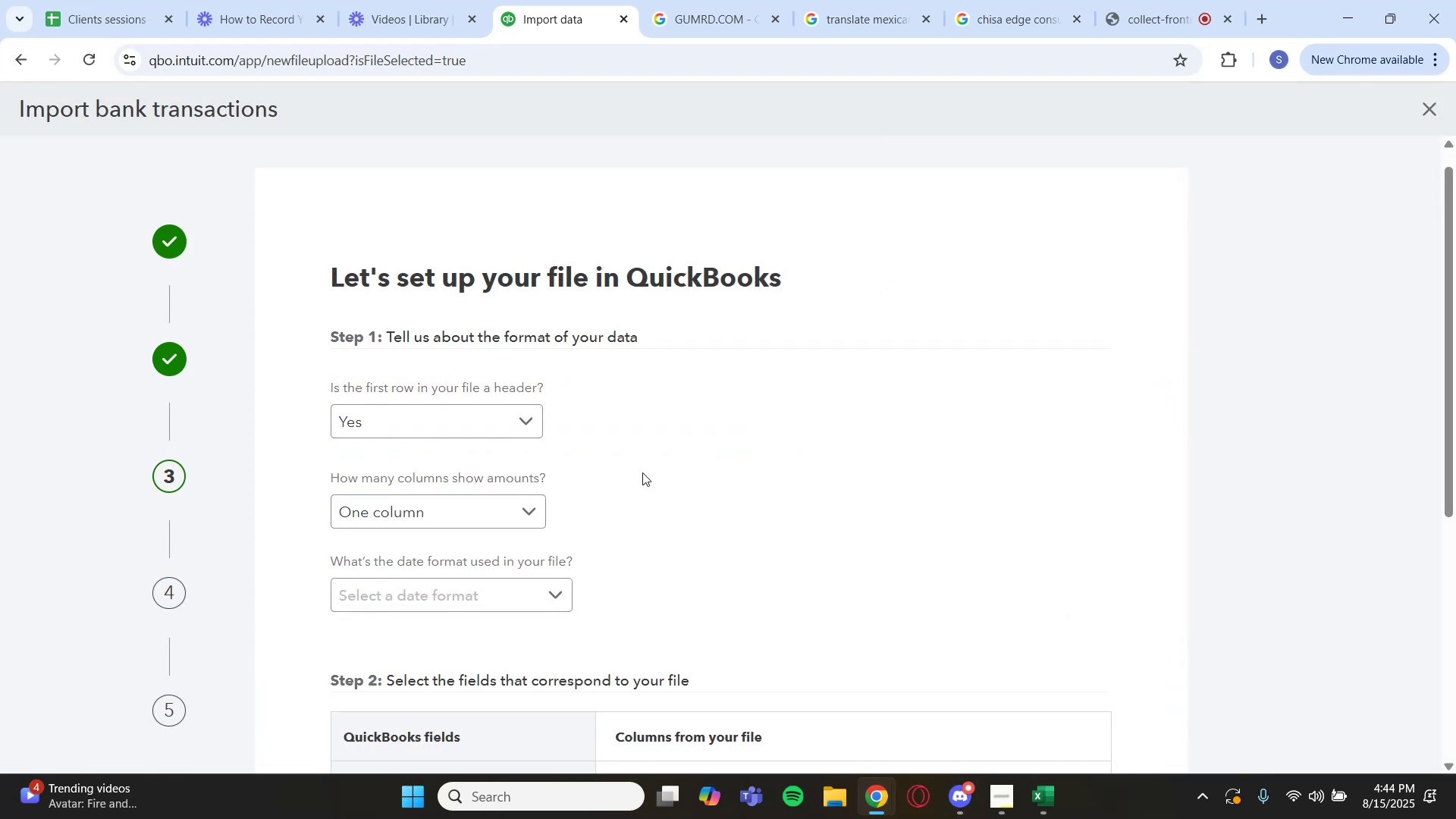 
scroll: coordinate [694, 448], scroll_direction: down, amount: 4.0
 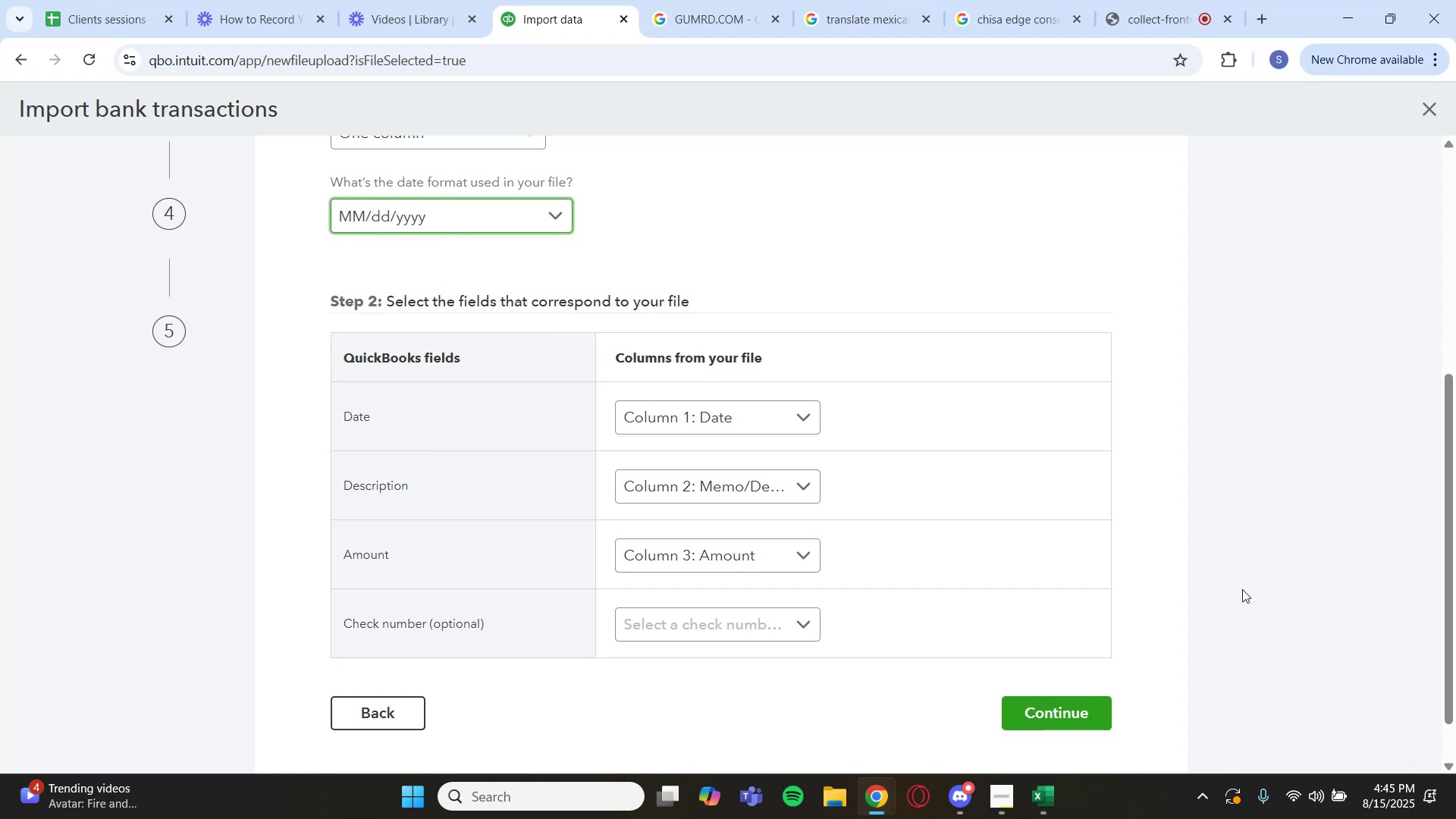 
mouse_move([1061, 764])
 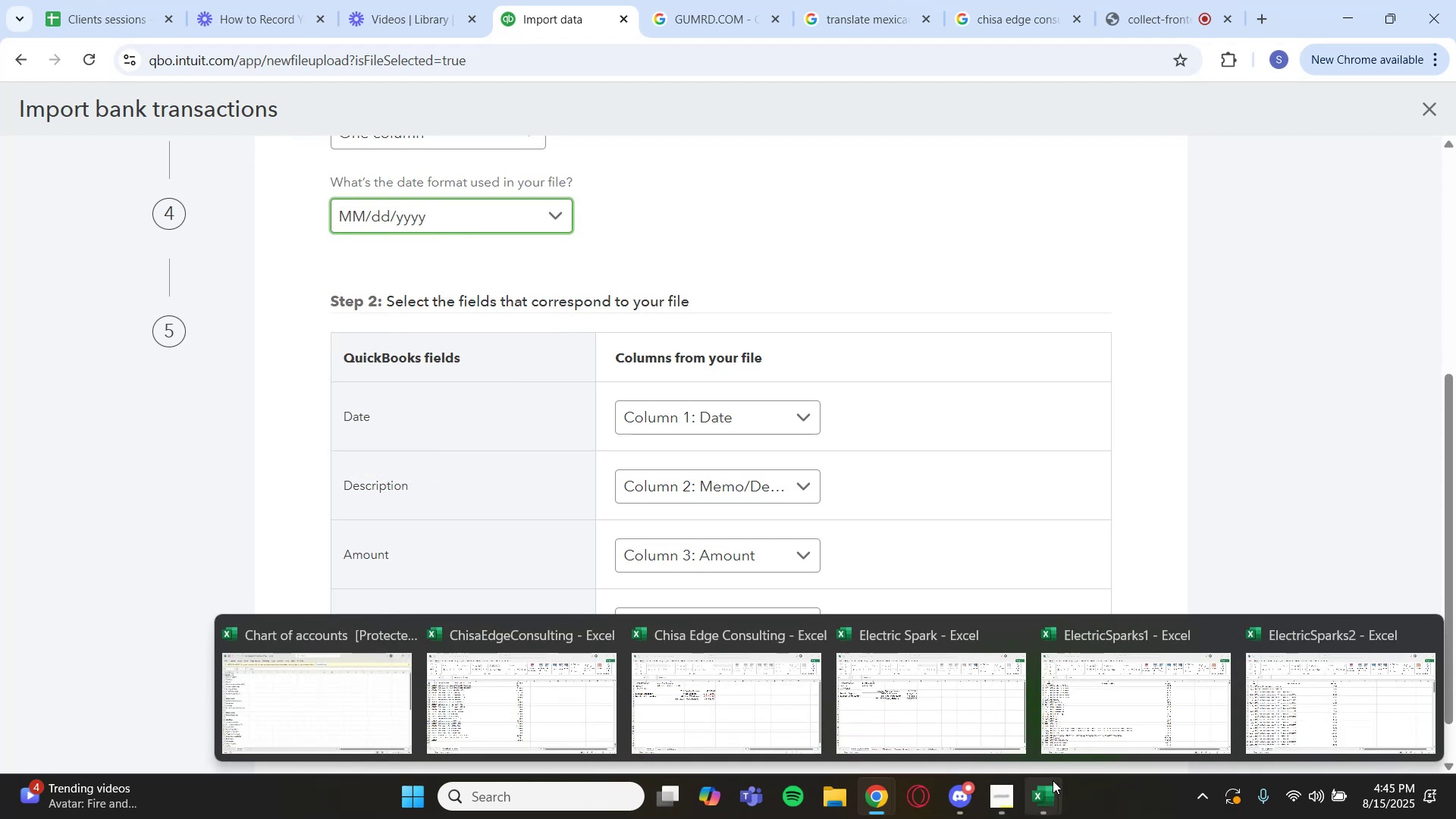 
mouse_move([1102, 708])
 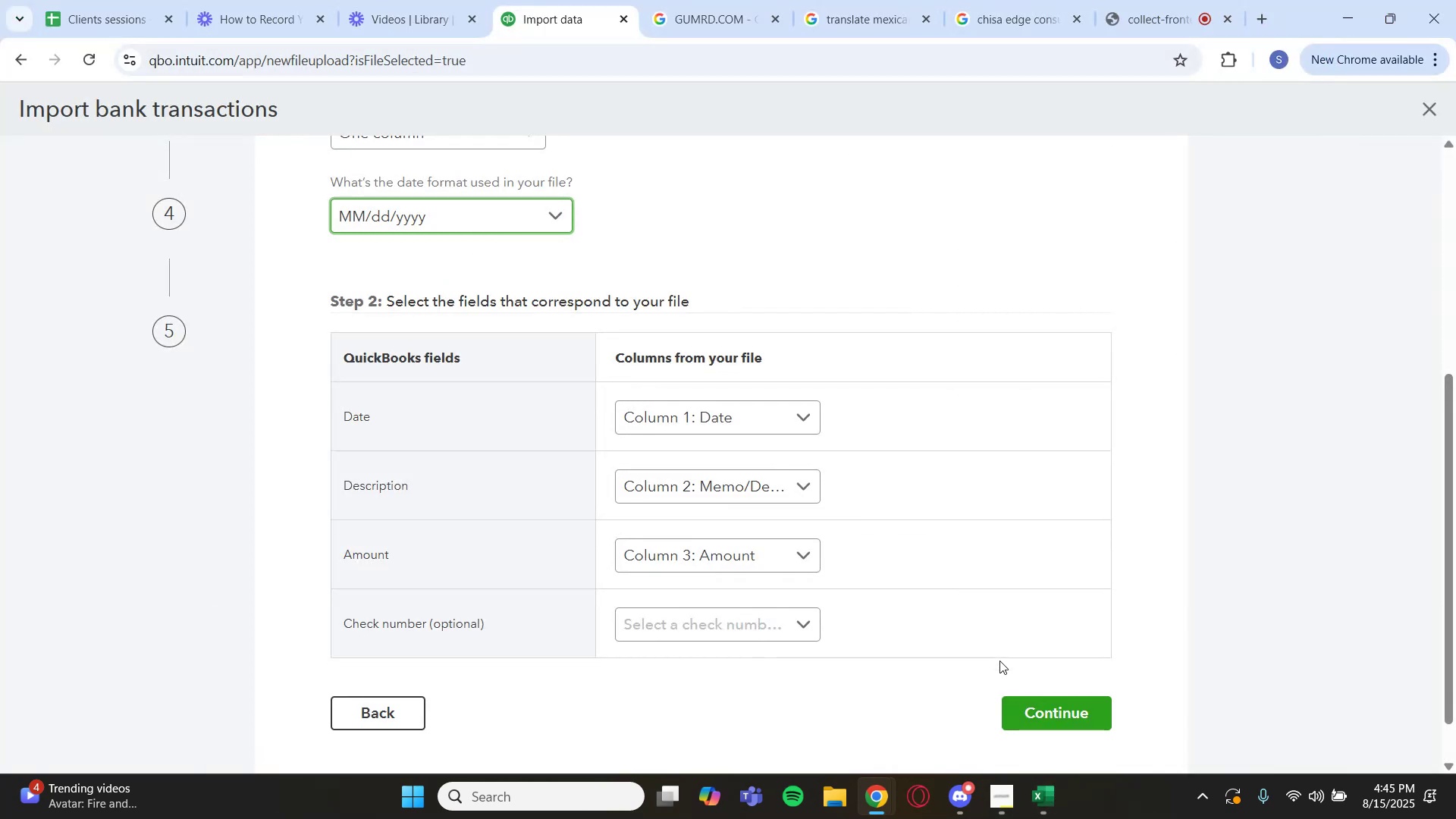 
left_click([1040, 706])
 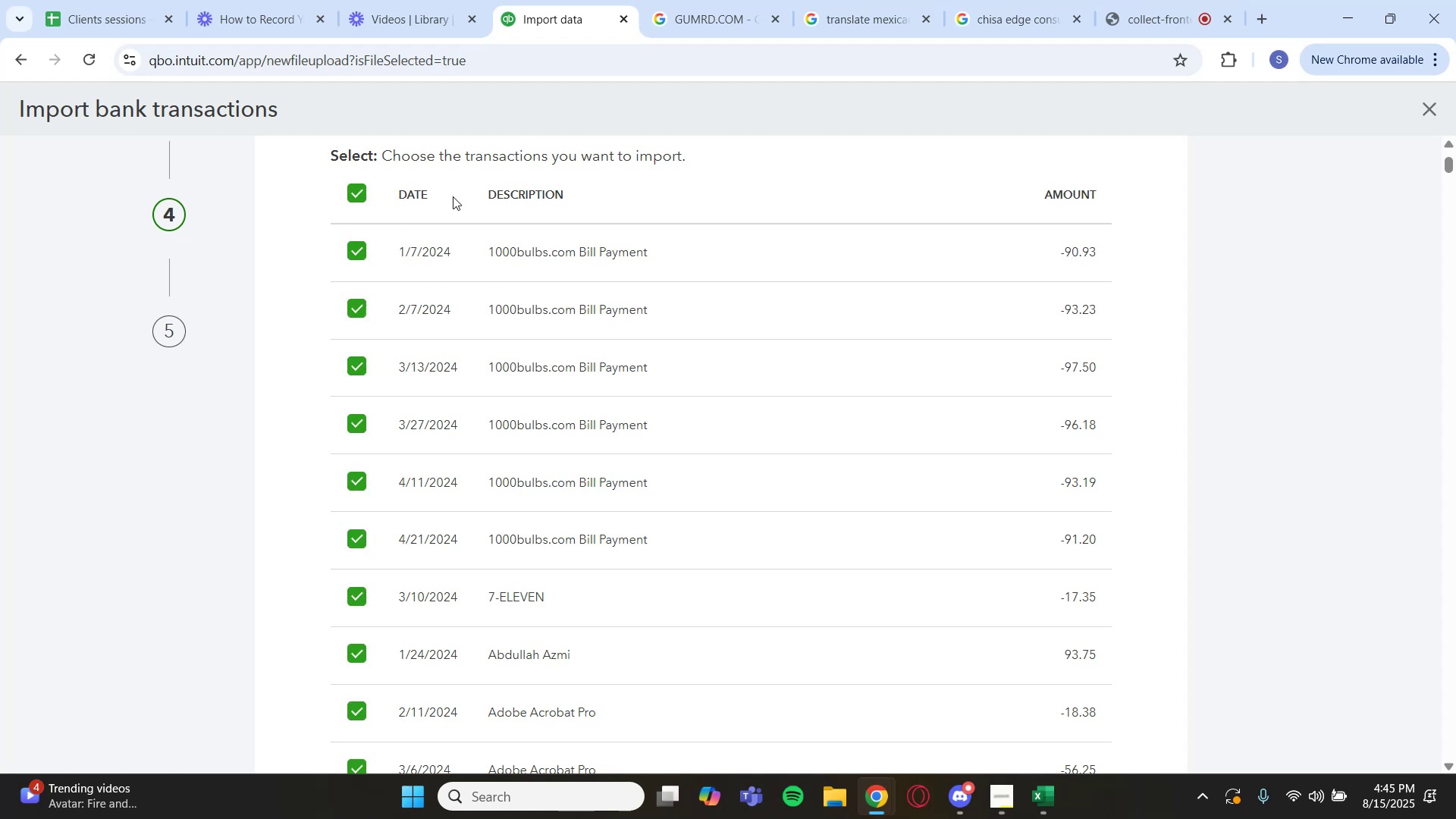 
left_click_drag(start_coordinate=[1448, 161], to_coordinate=[1454, 759])
 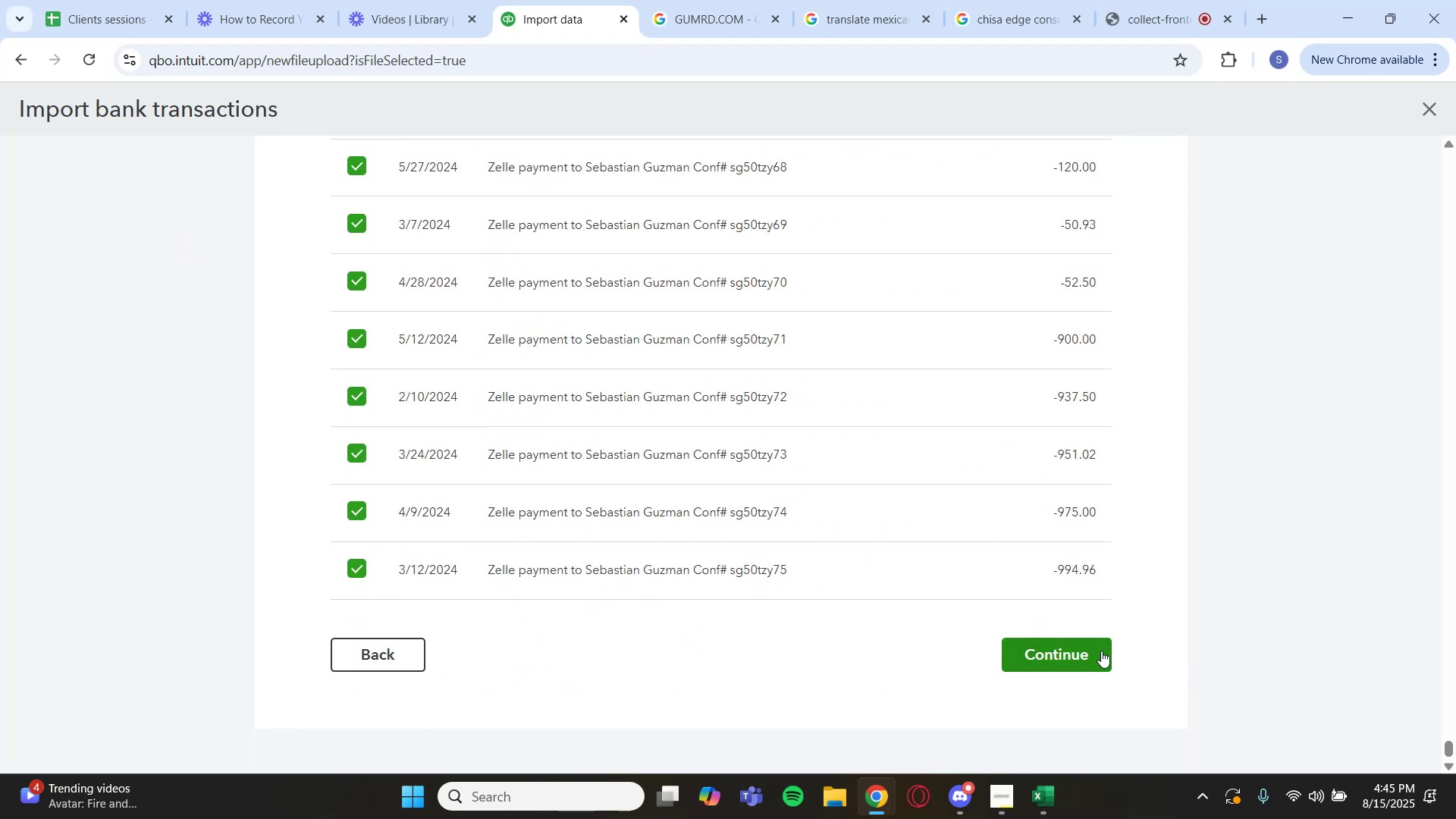 
left_click([1090, 654])
 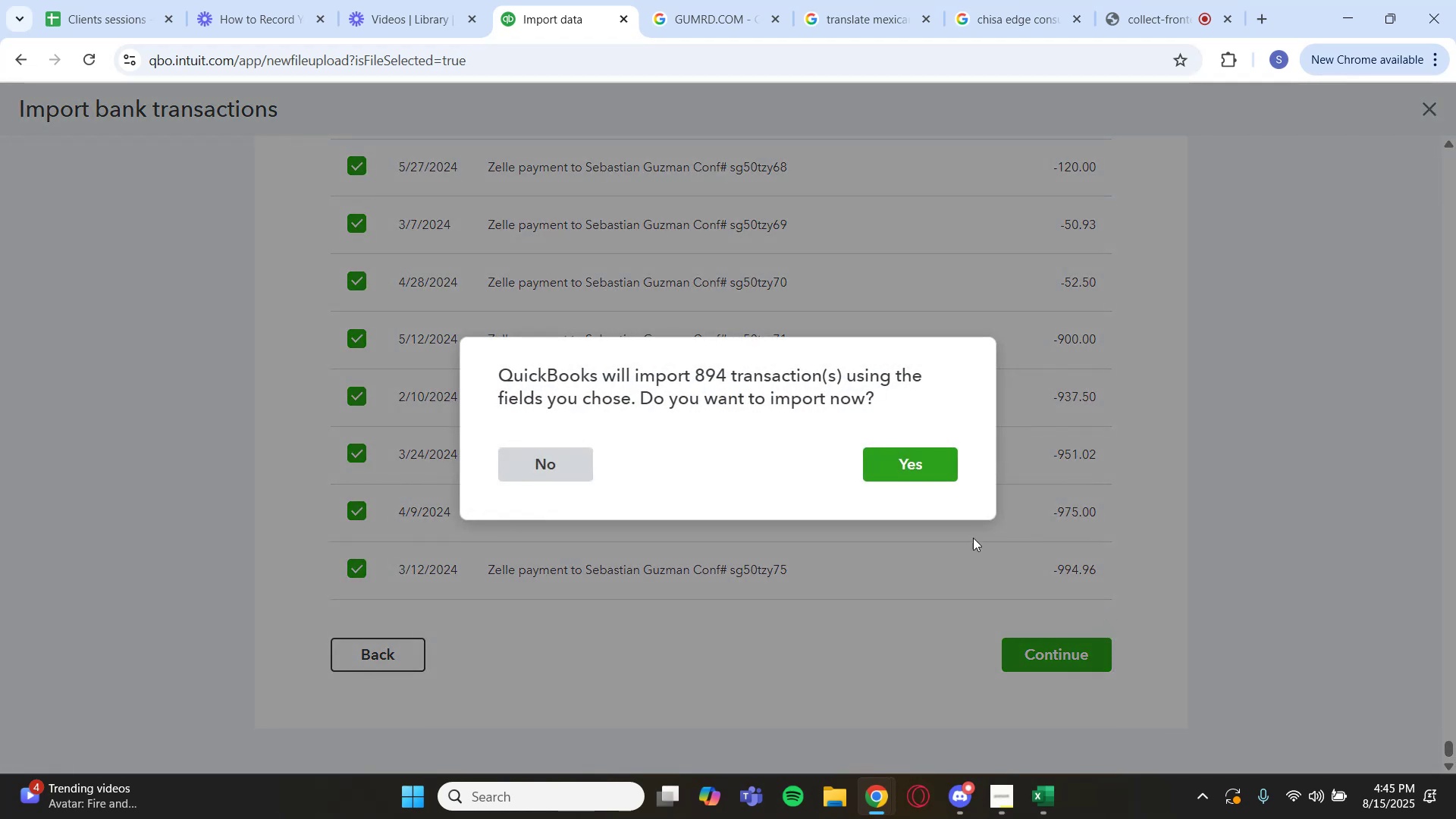 
left_click([920, 463])
 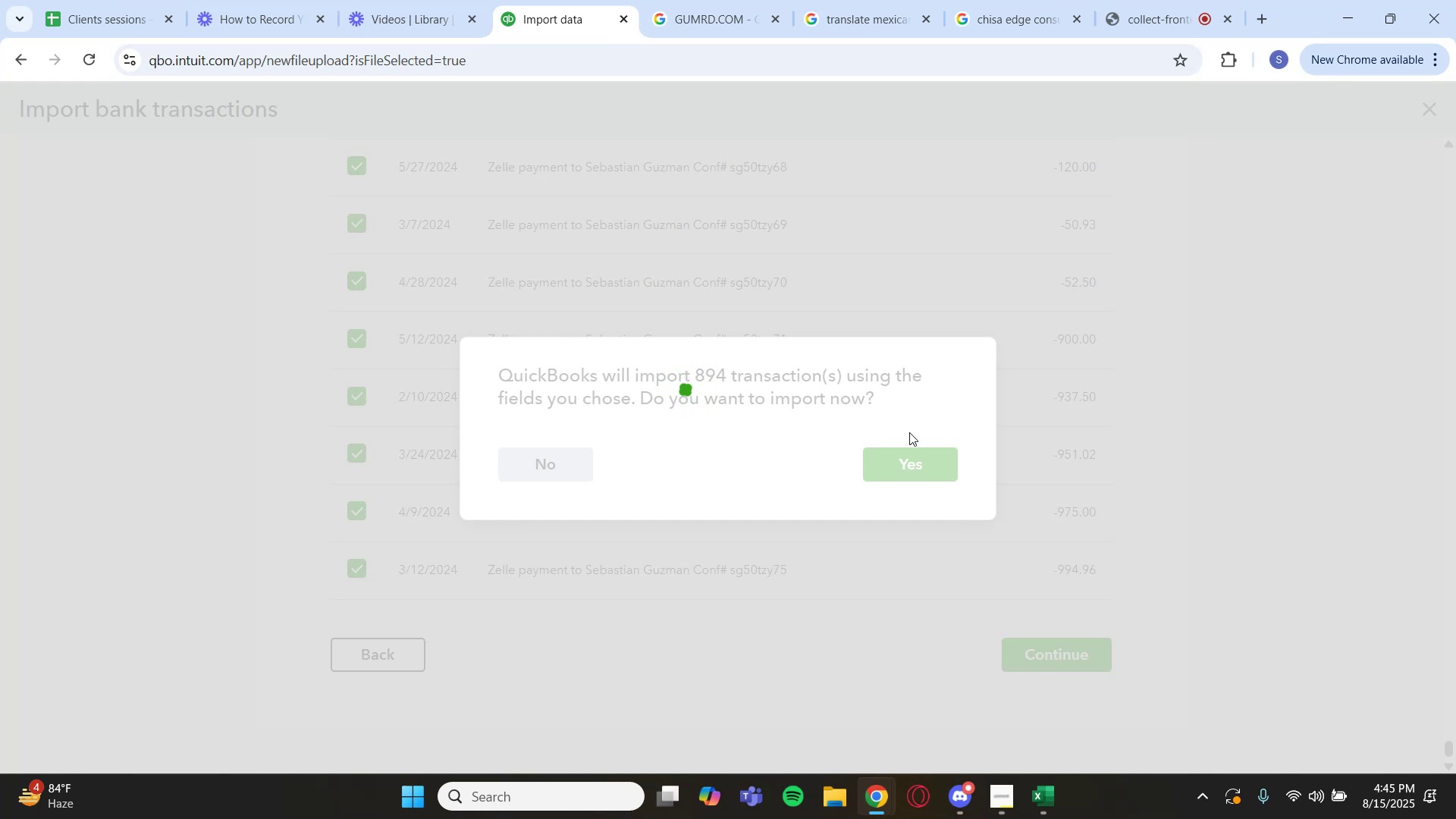 
wait(33.58)
 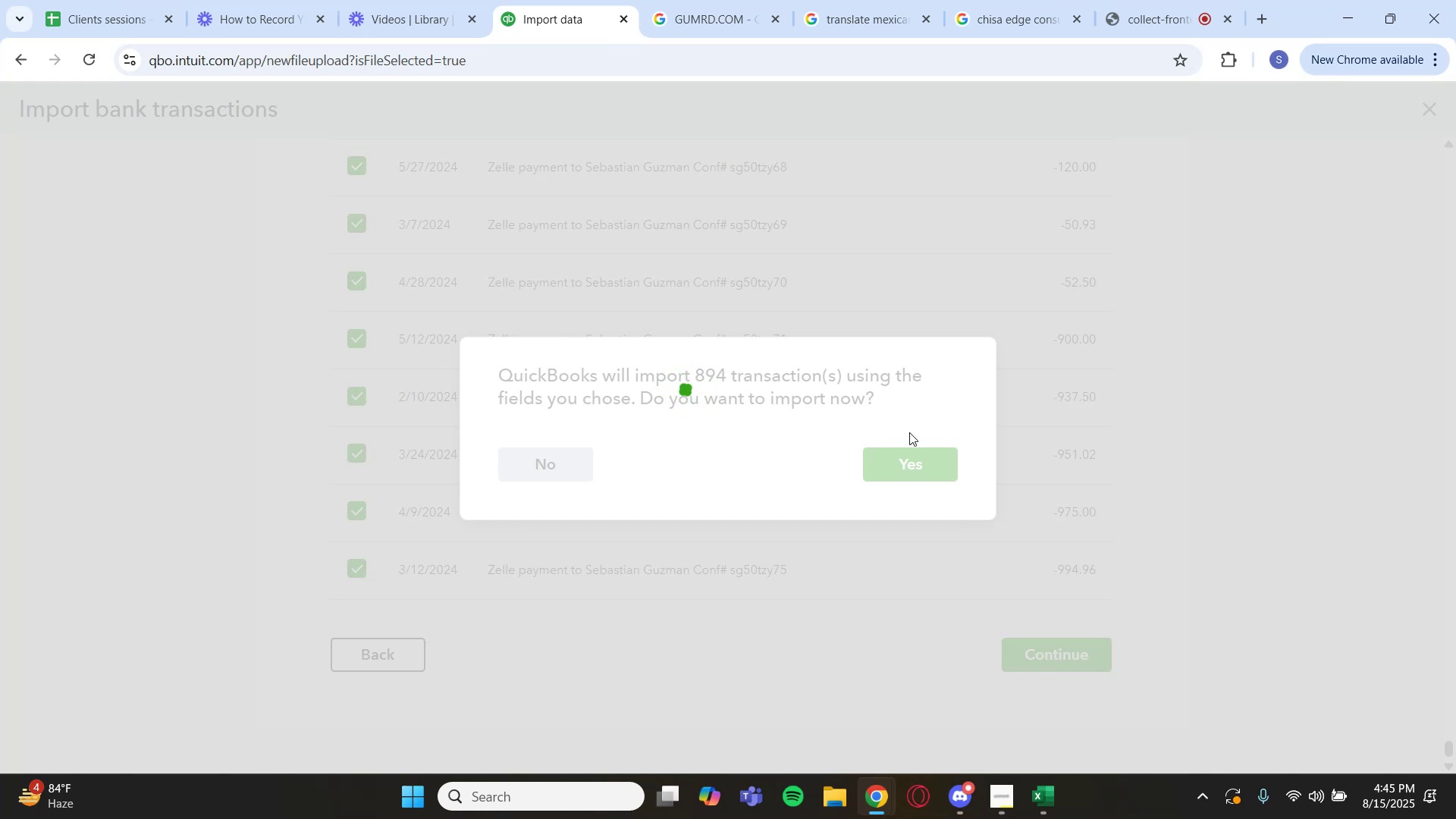 
left_click([1024, 404])
 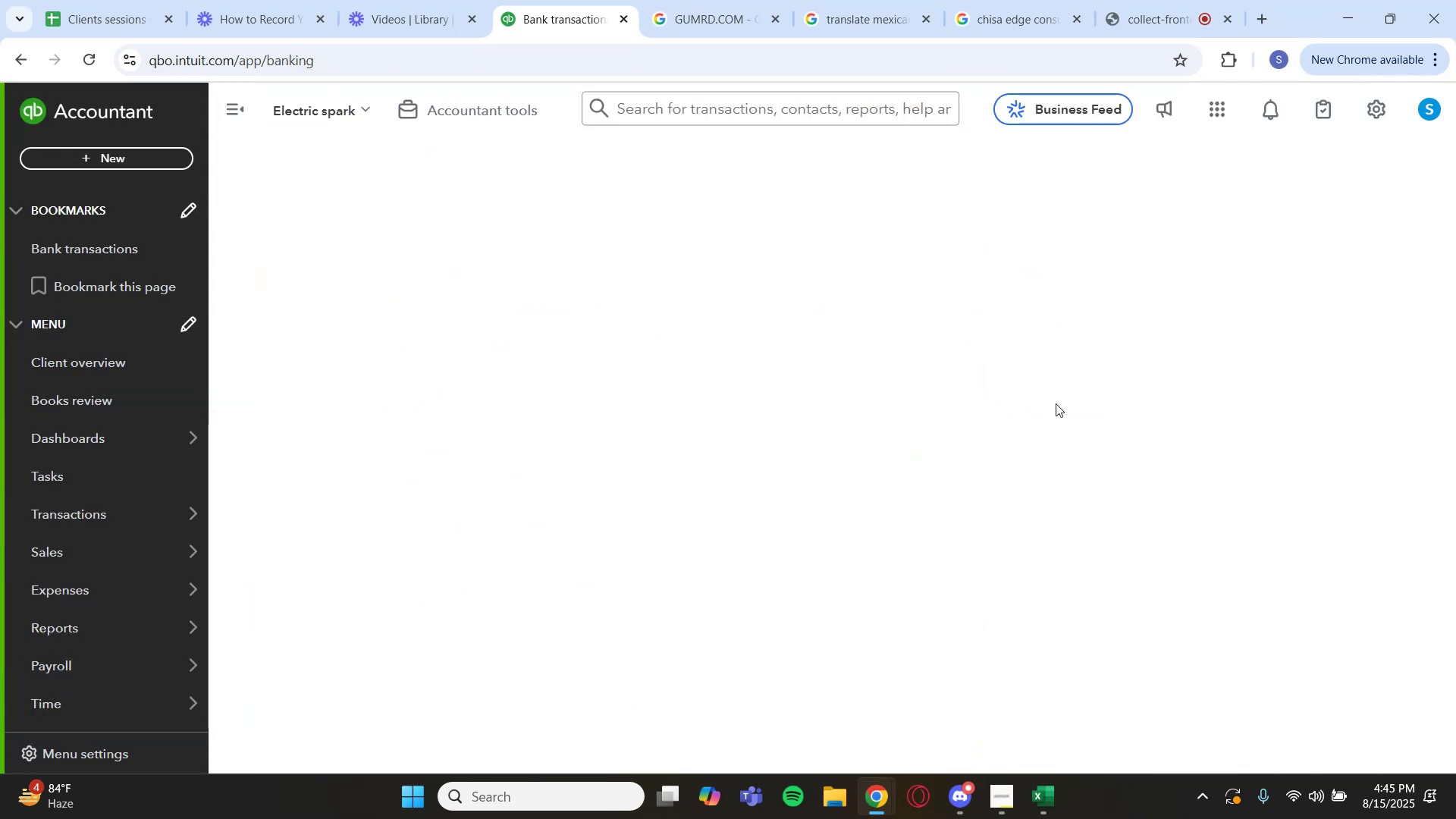 
scroll: coordinate [914, 311], scroll_direction: up, amount: 3.0
 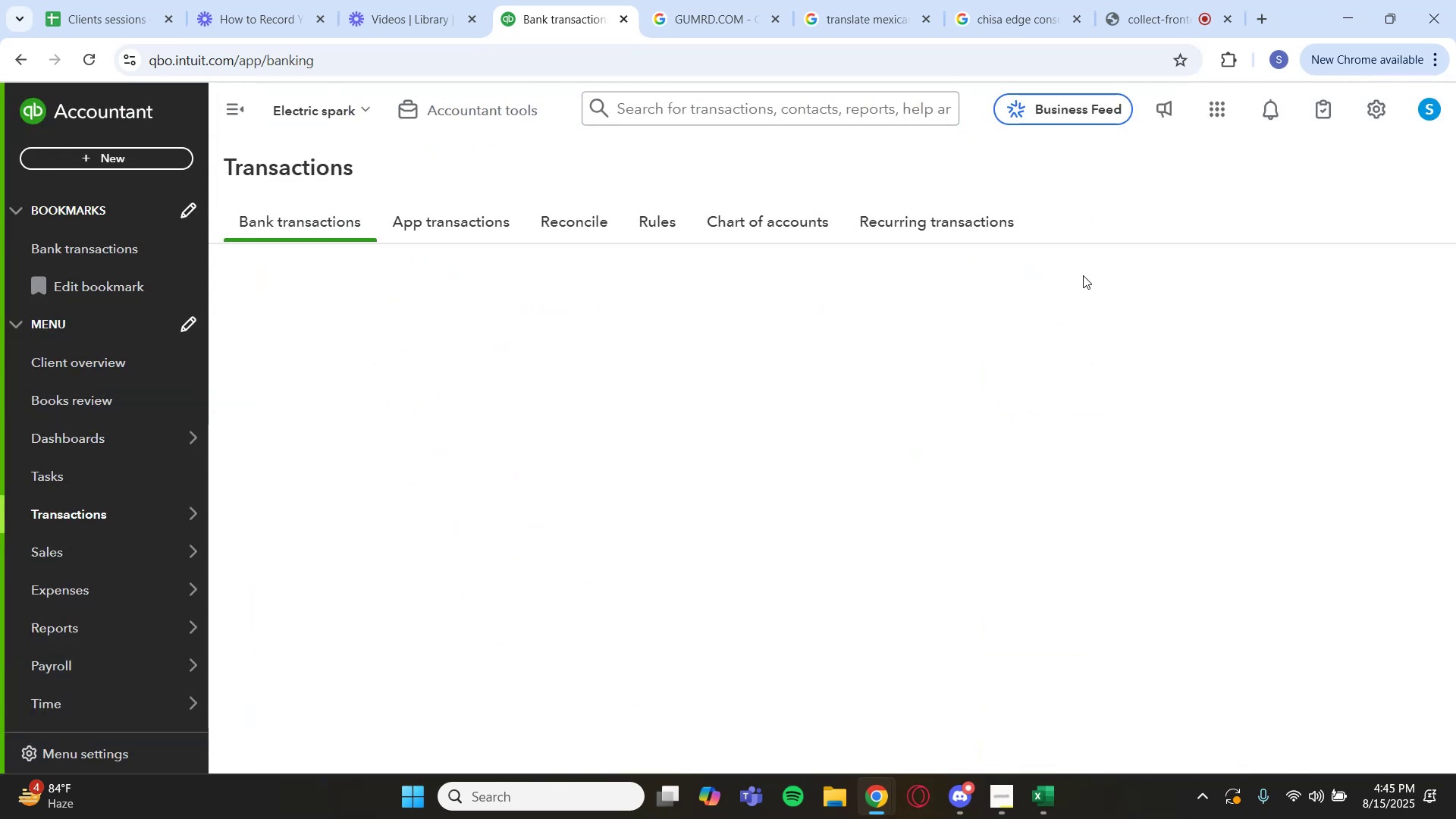 
mouse_move([1347, 135])
 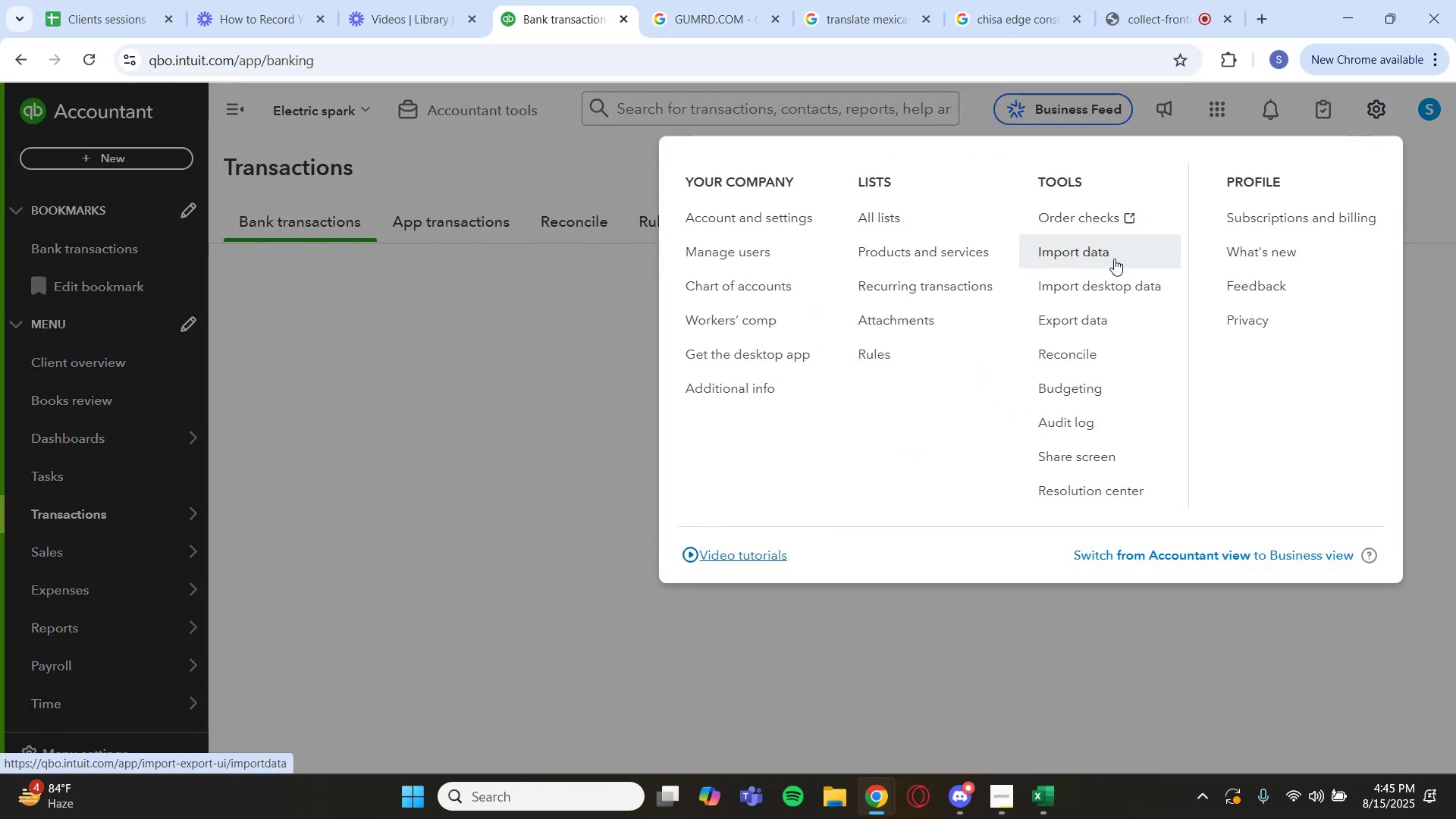 
left_click([1113, 257])
 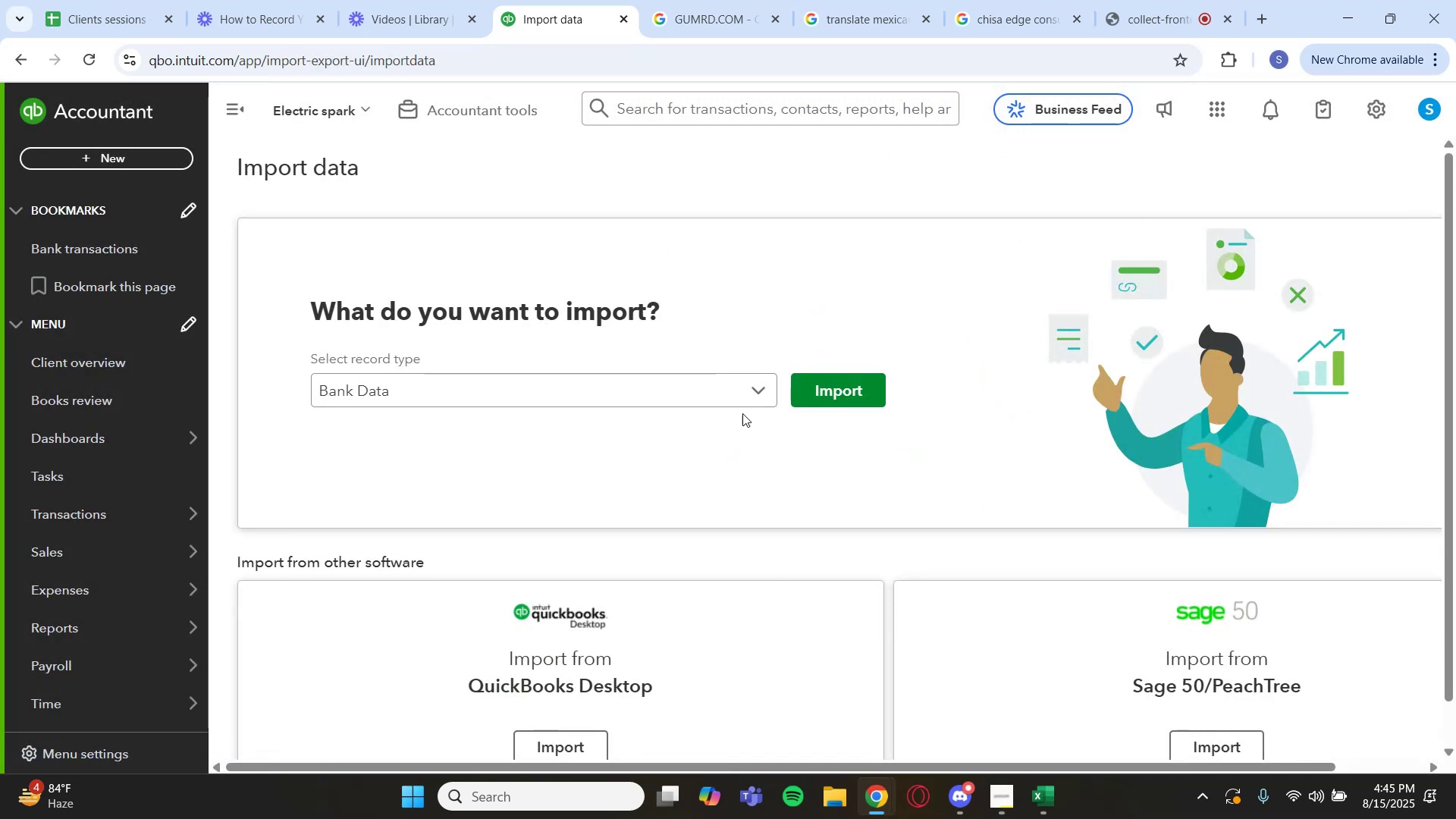 
left_click([827, 382])
 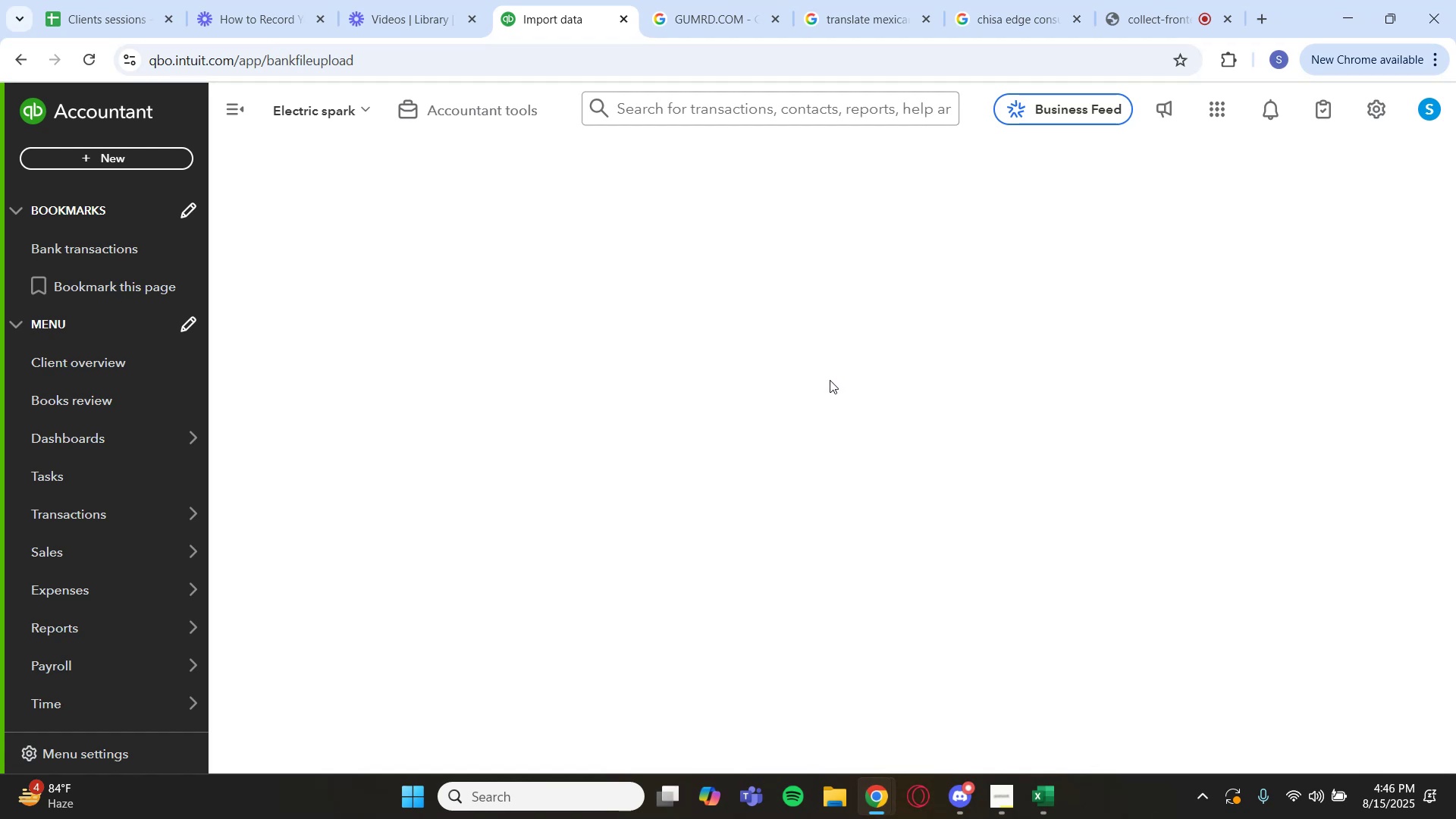 
wait(8.0)
 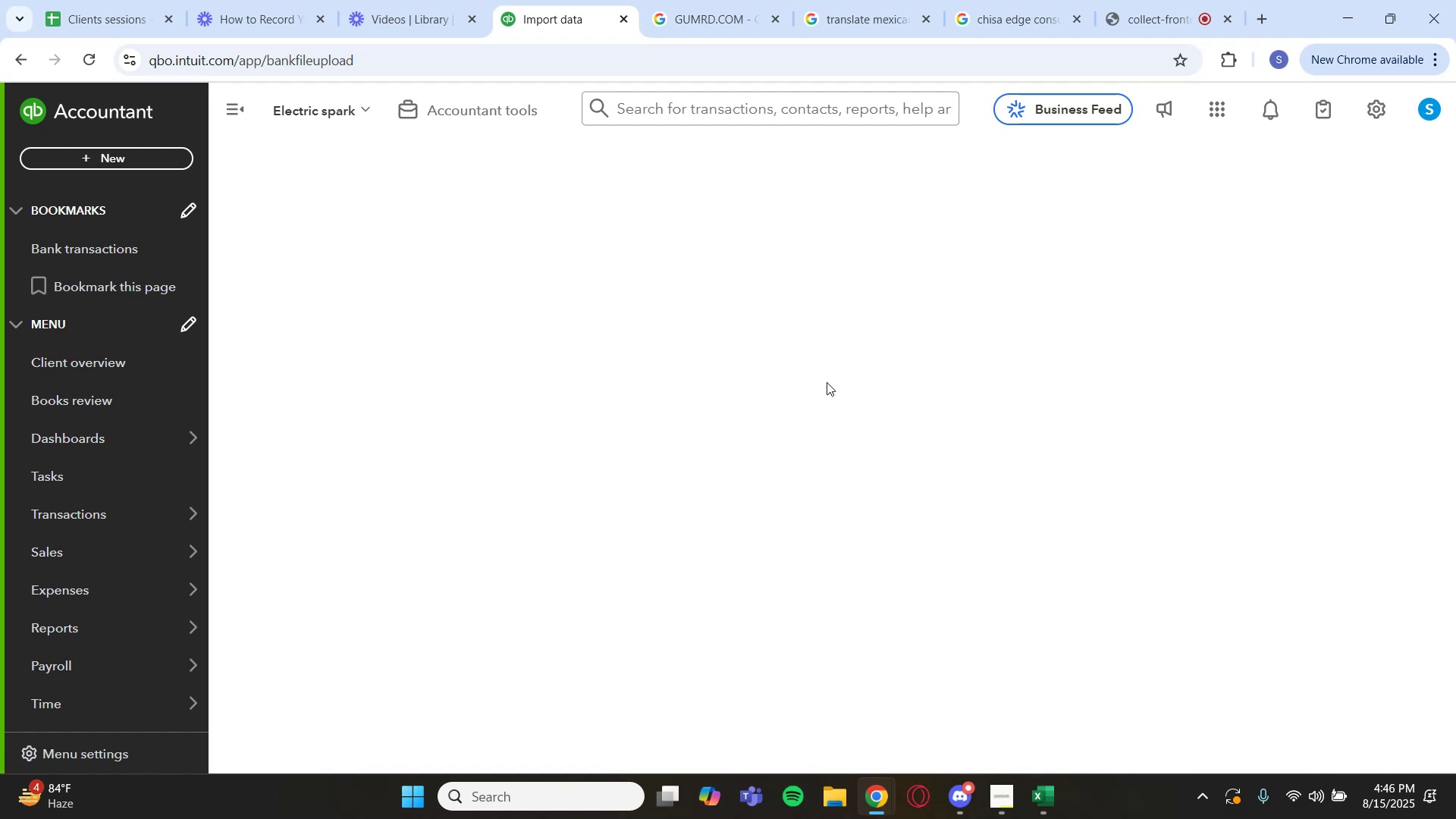 
mouse_move([663, 391])
 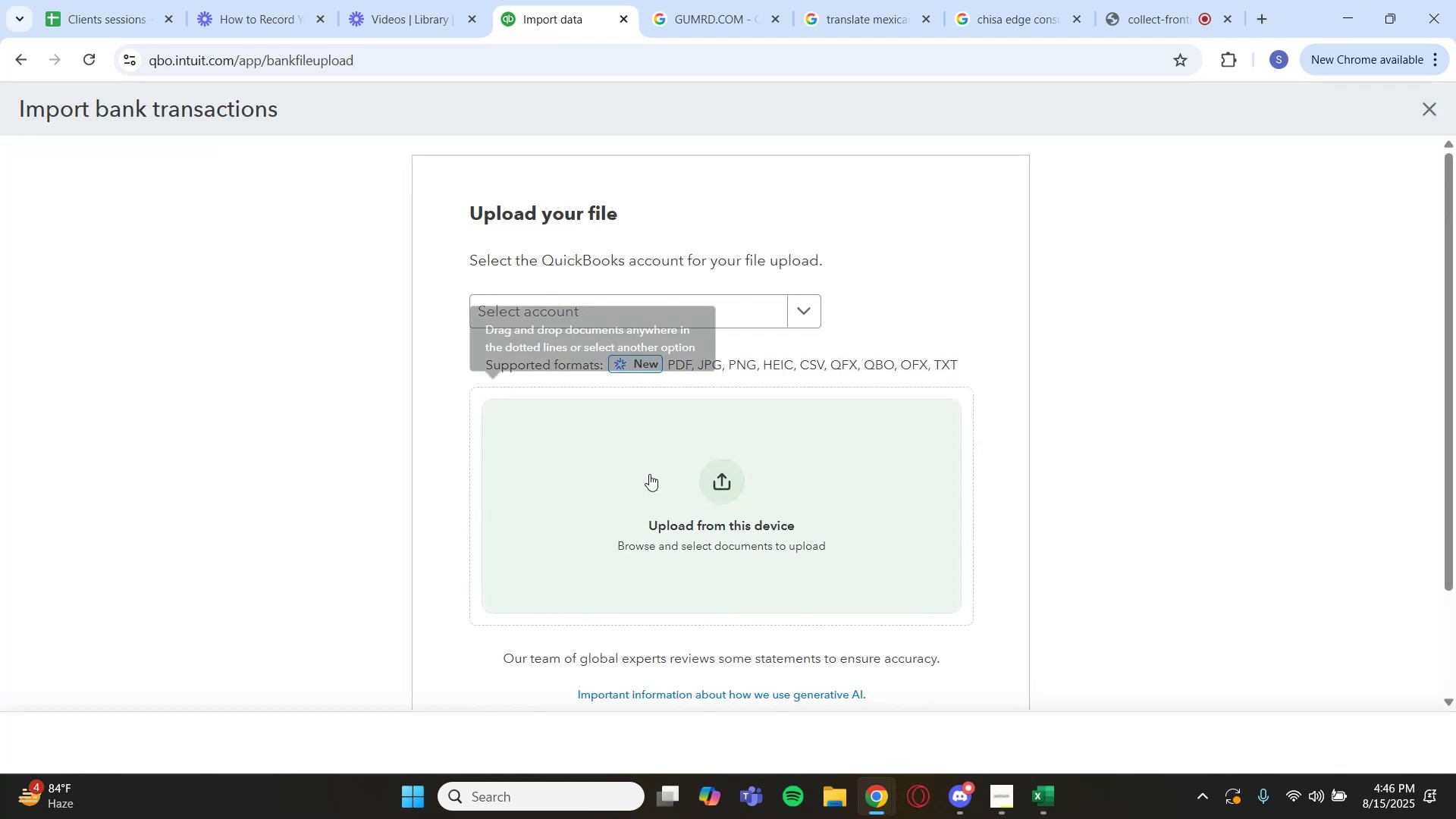 
left_click([648, 478])
 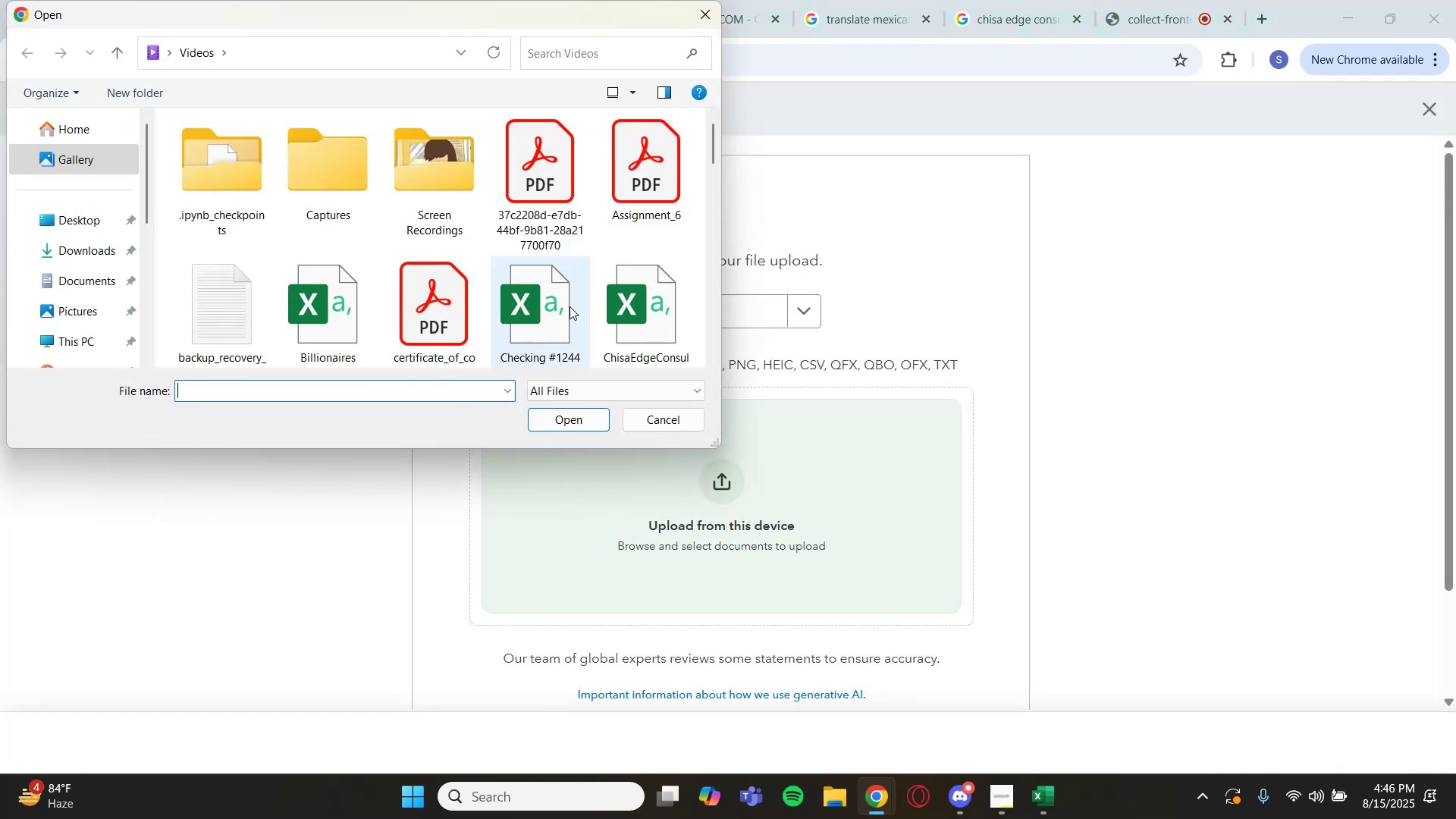 
left_click([600, 56])
 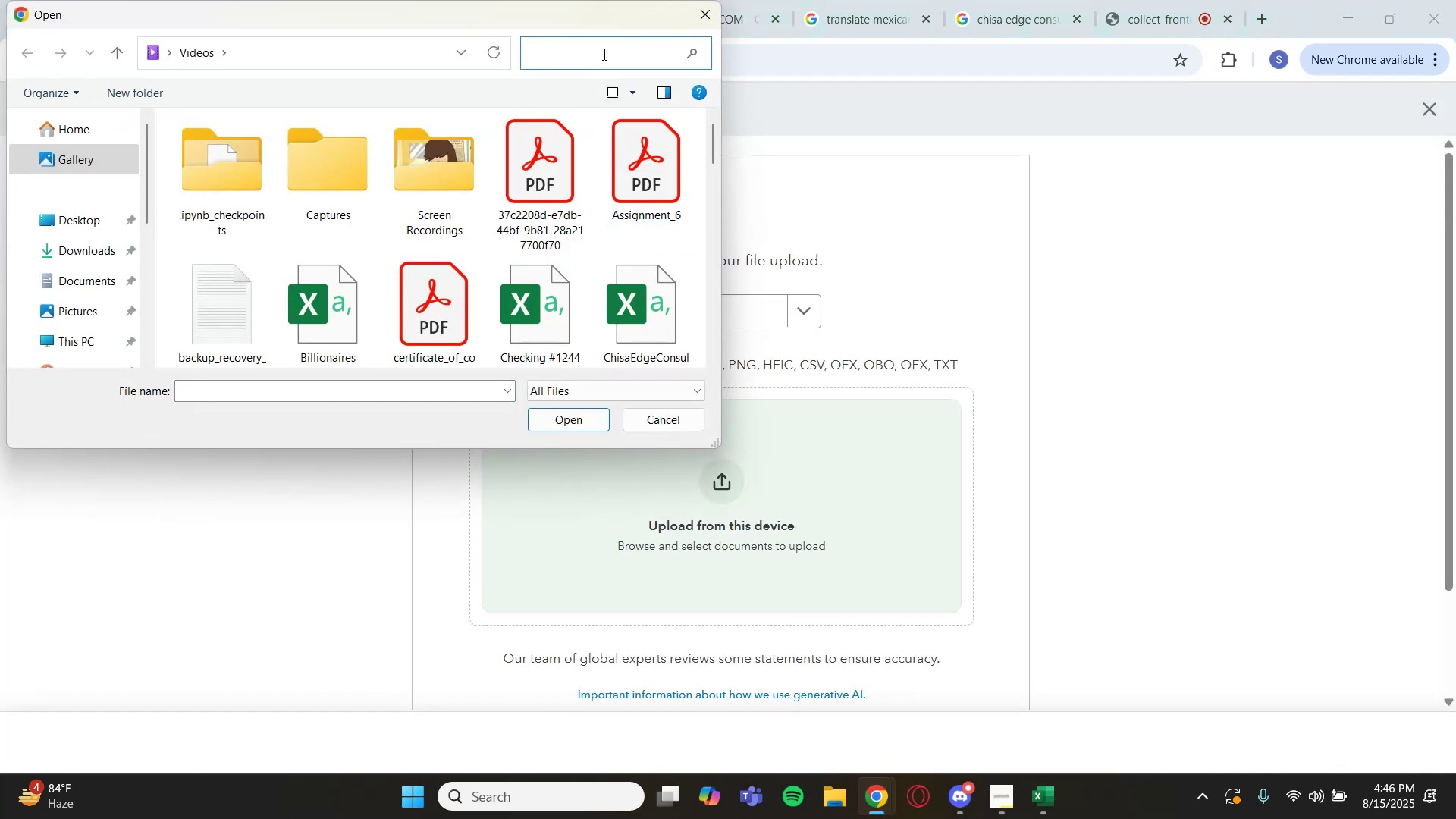 
type(elec)
 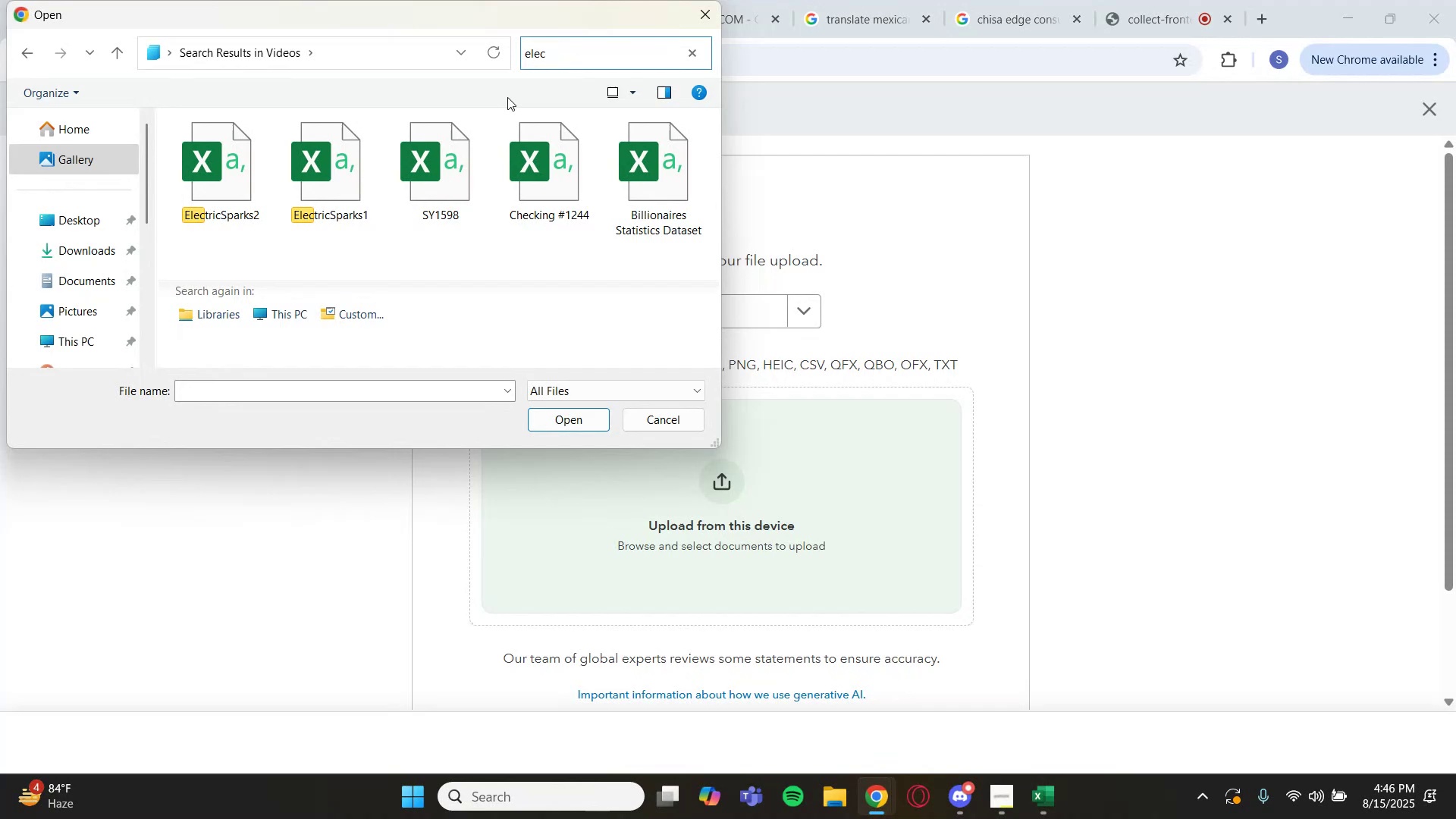 
left_click([214, 161])
 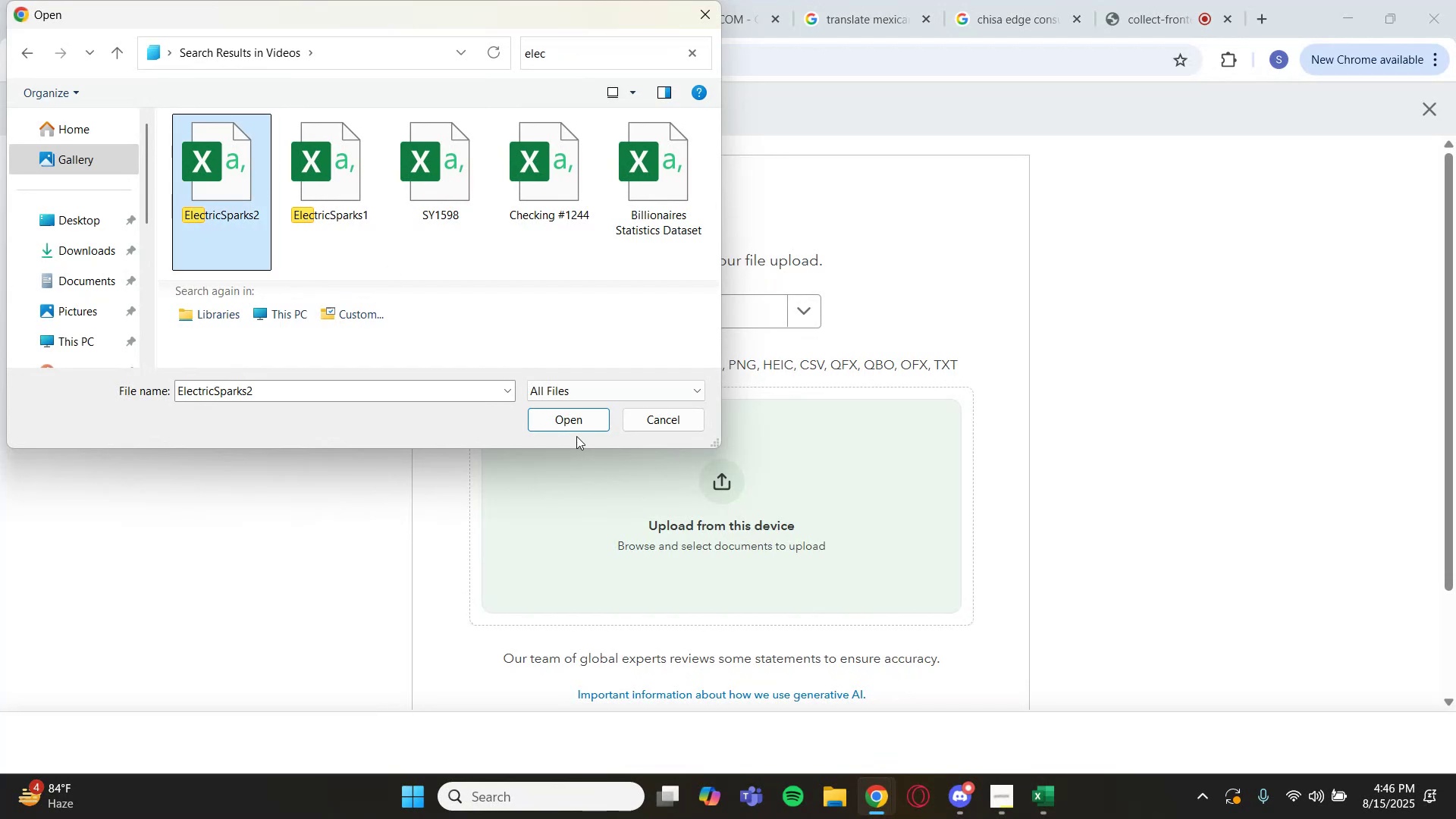 
left_click([571, 425])
 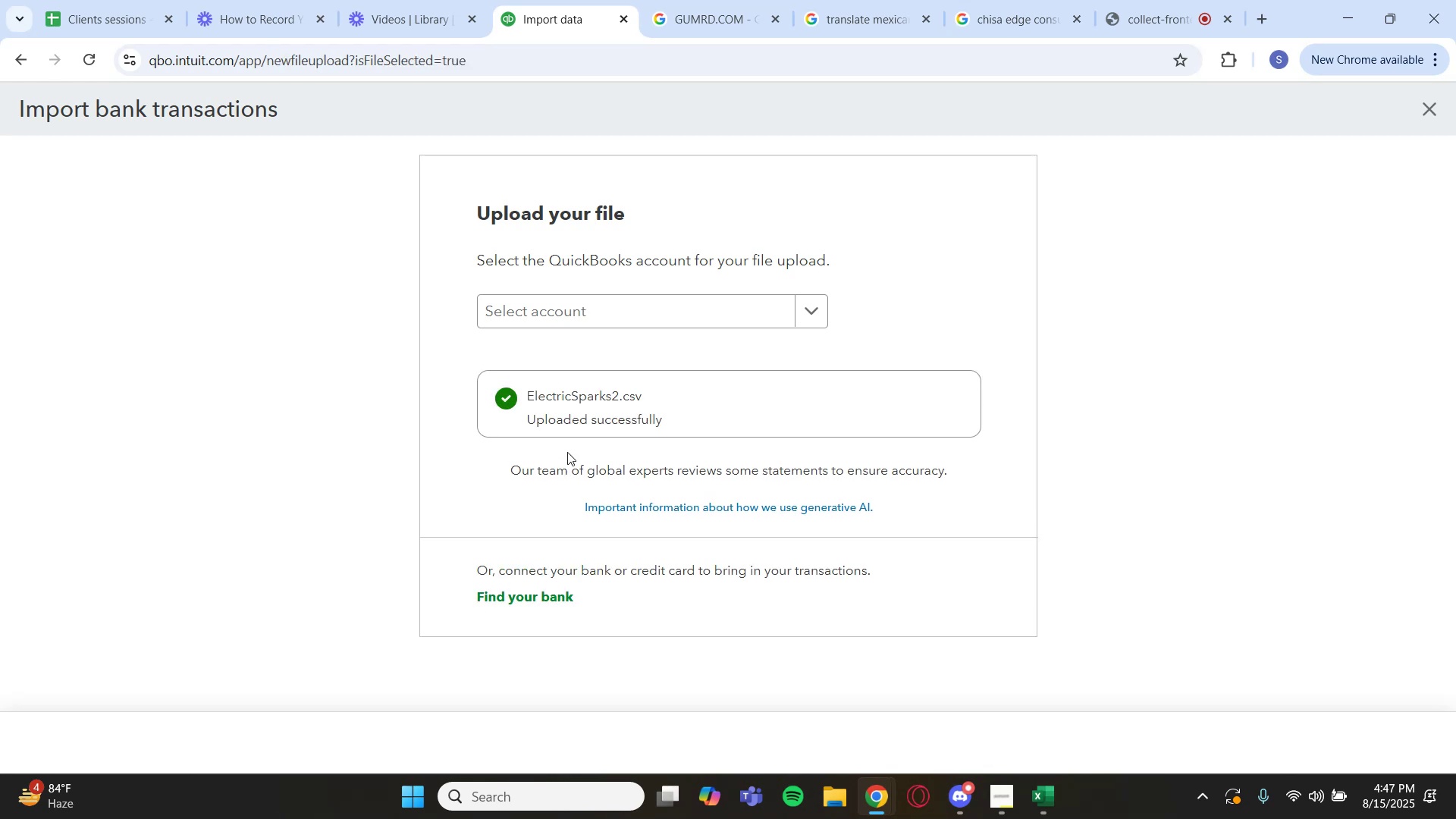 
wait(57.16)
 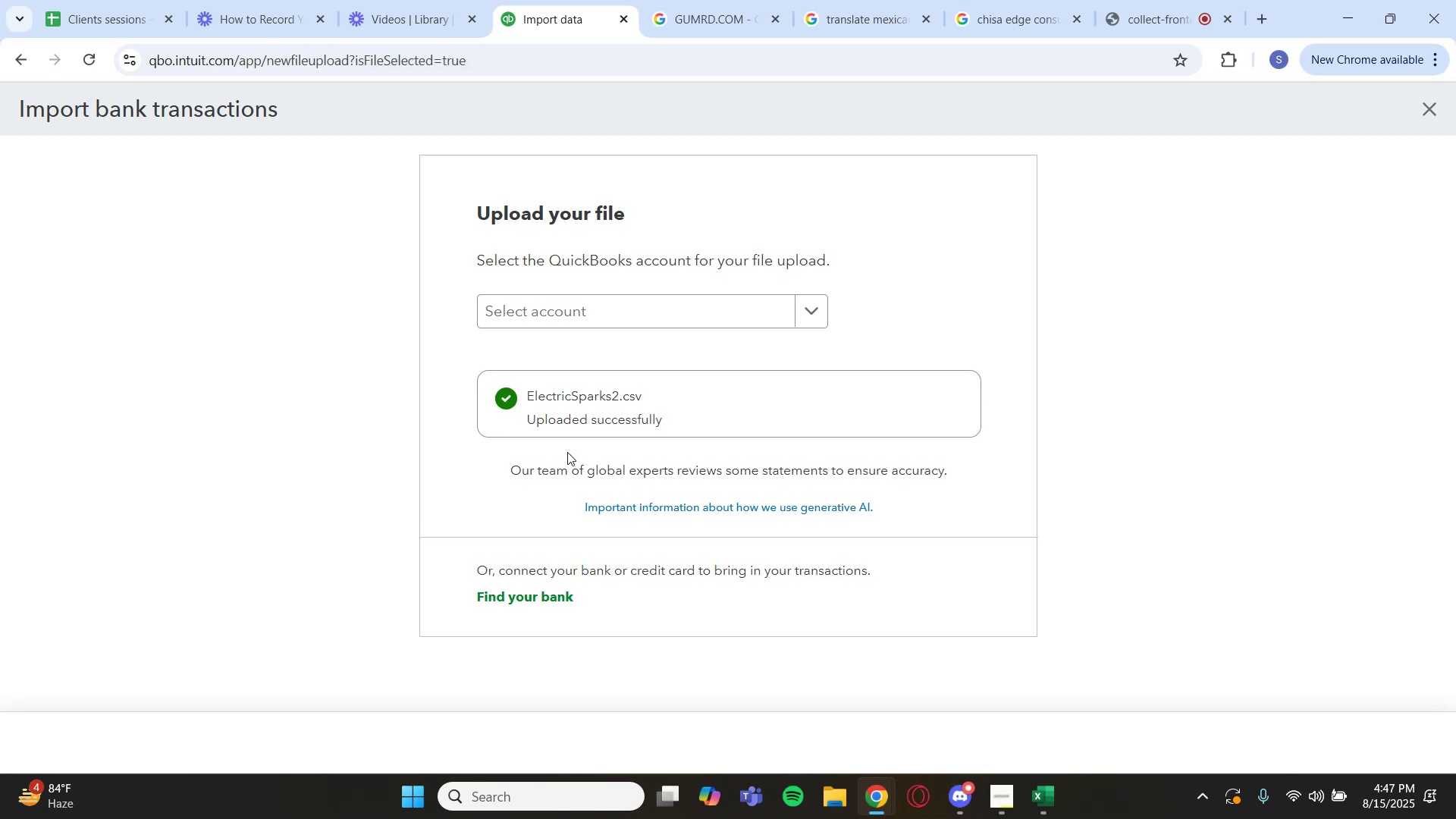 
left_click([546, 336])
 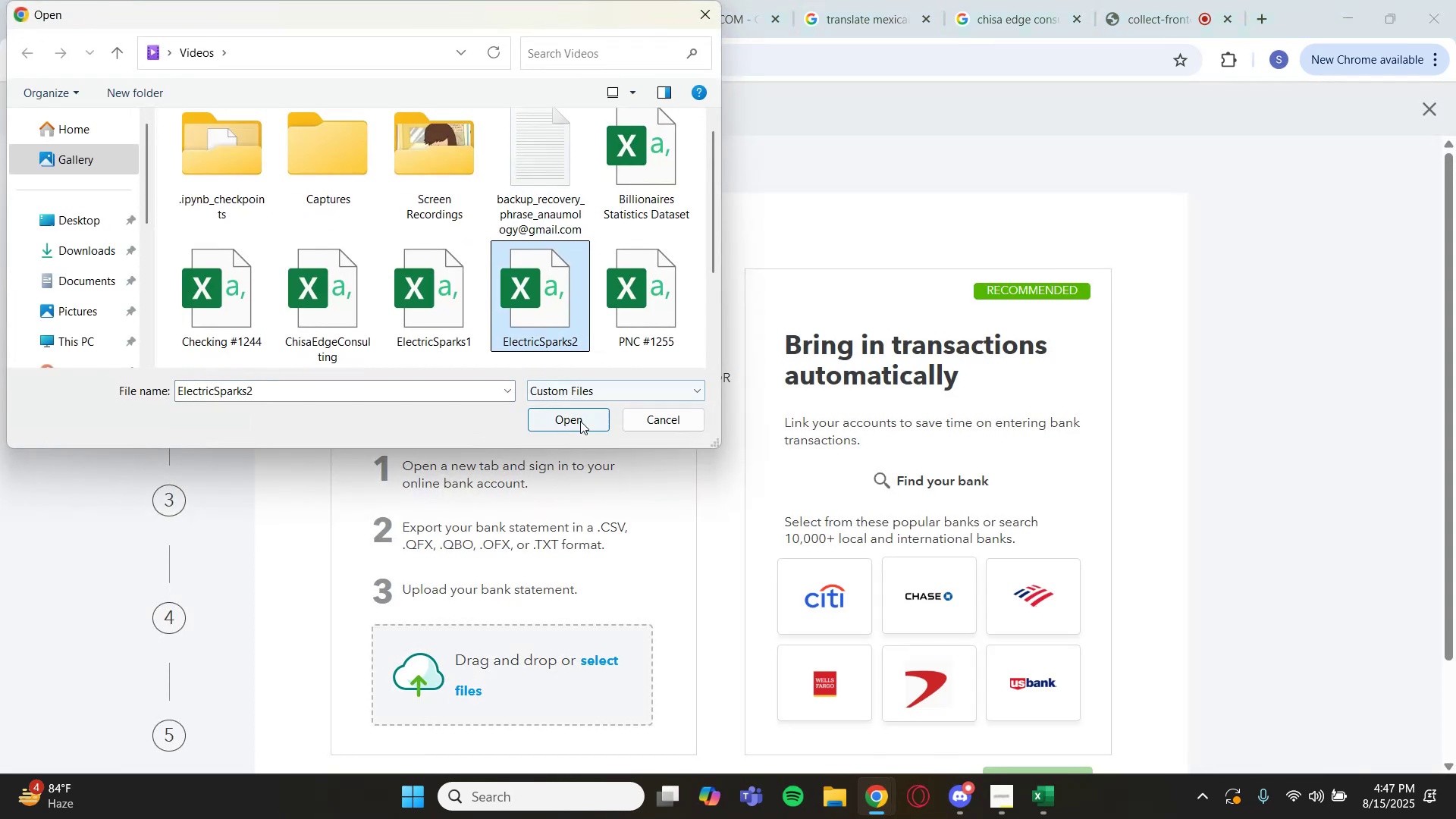 
left_click([580, 421])
 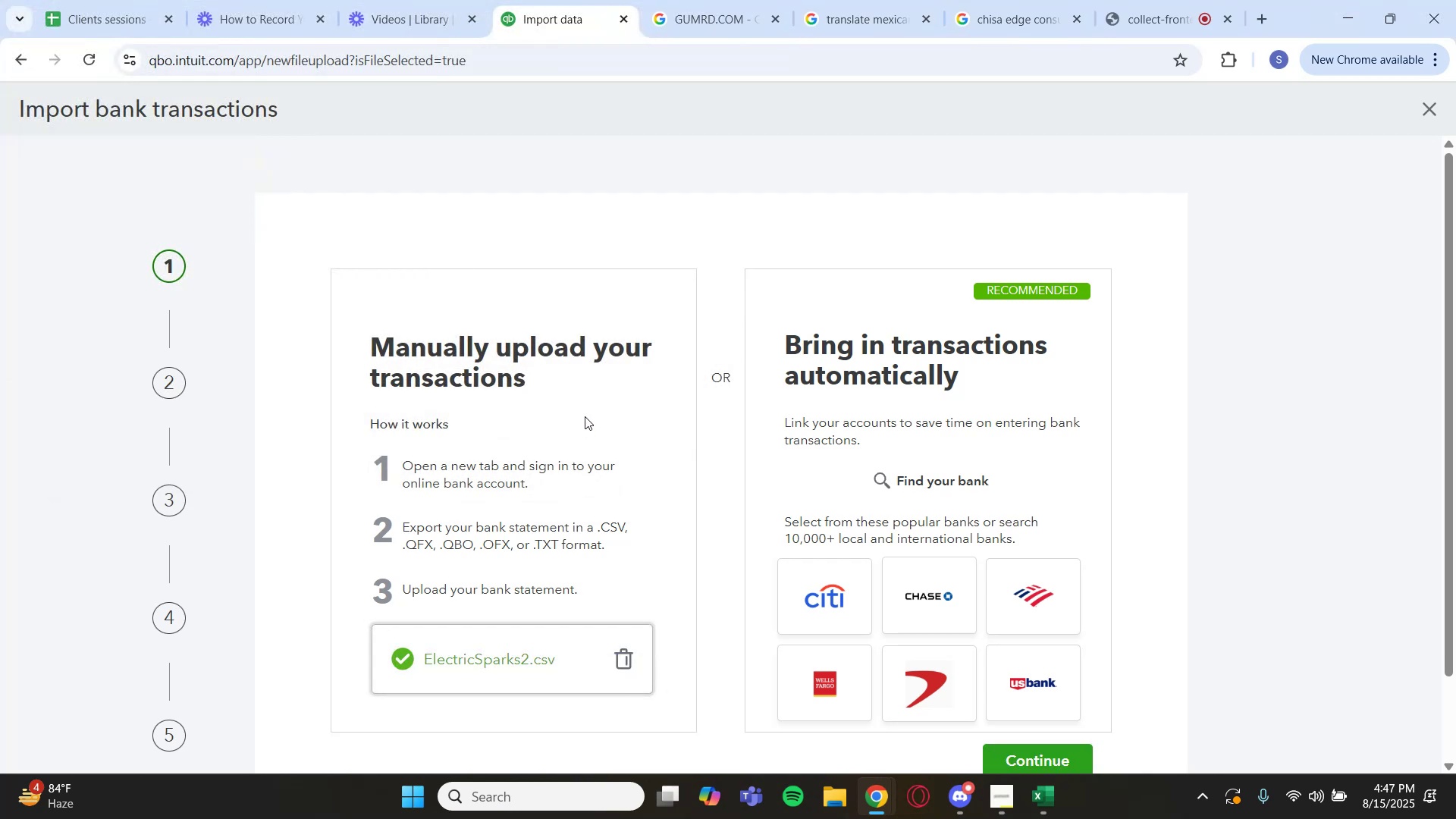 
scroll: coordinate [598, 428], scroll_direction: down, amount: 3.0
 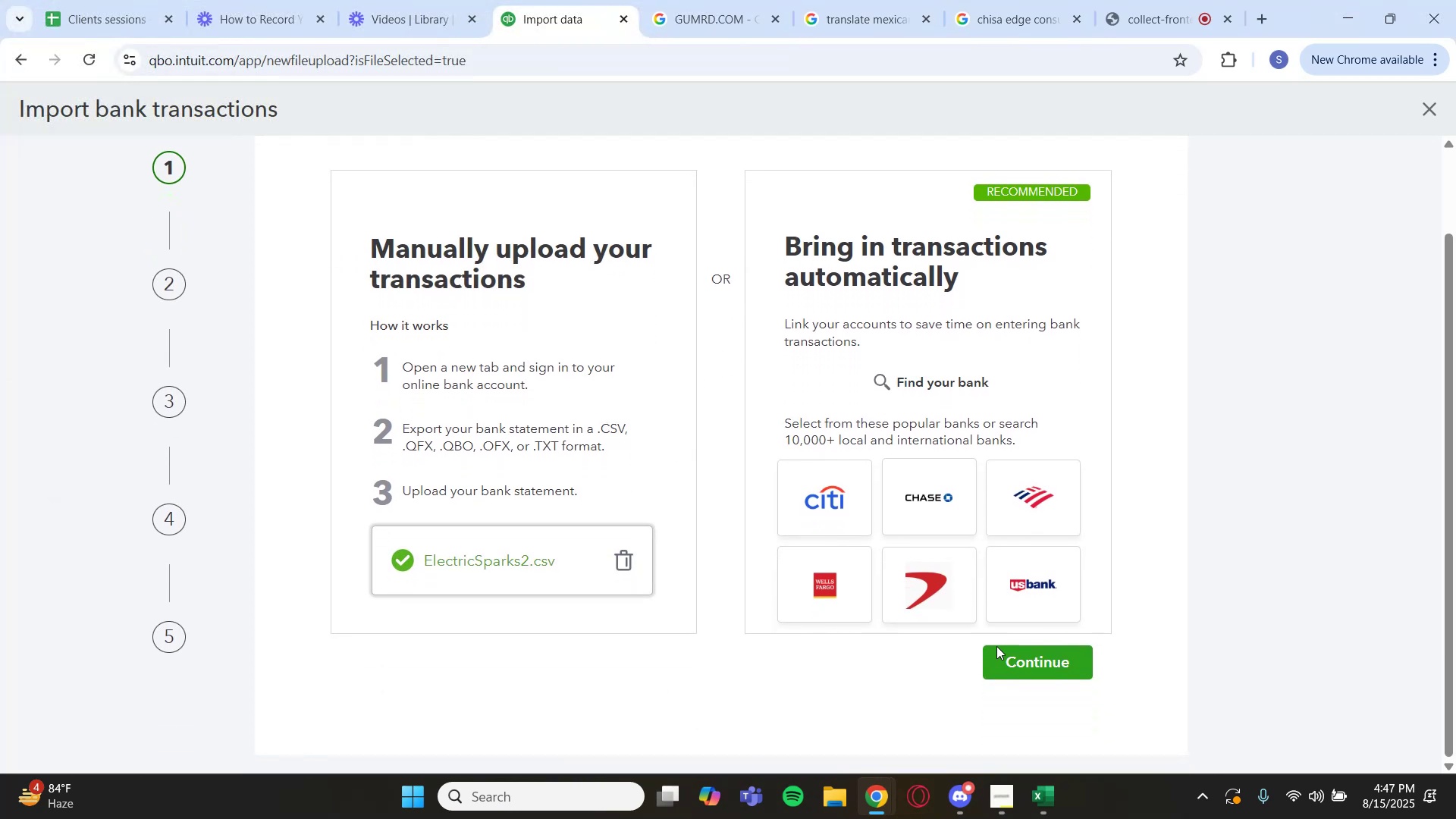 
left_click([1001, 651])
 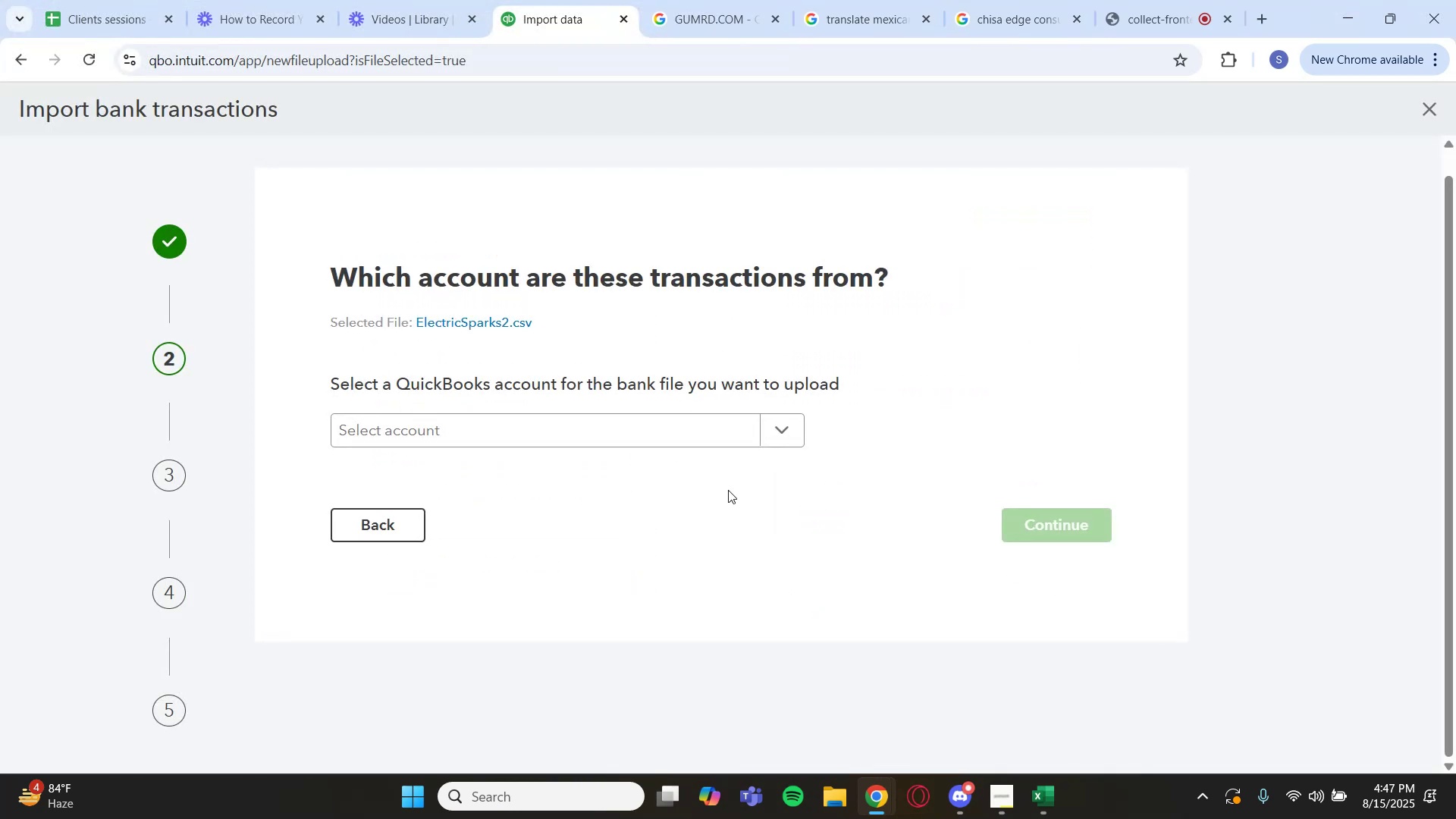 
left_click([776, 433])
 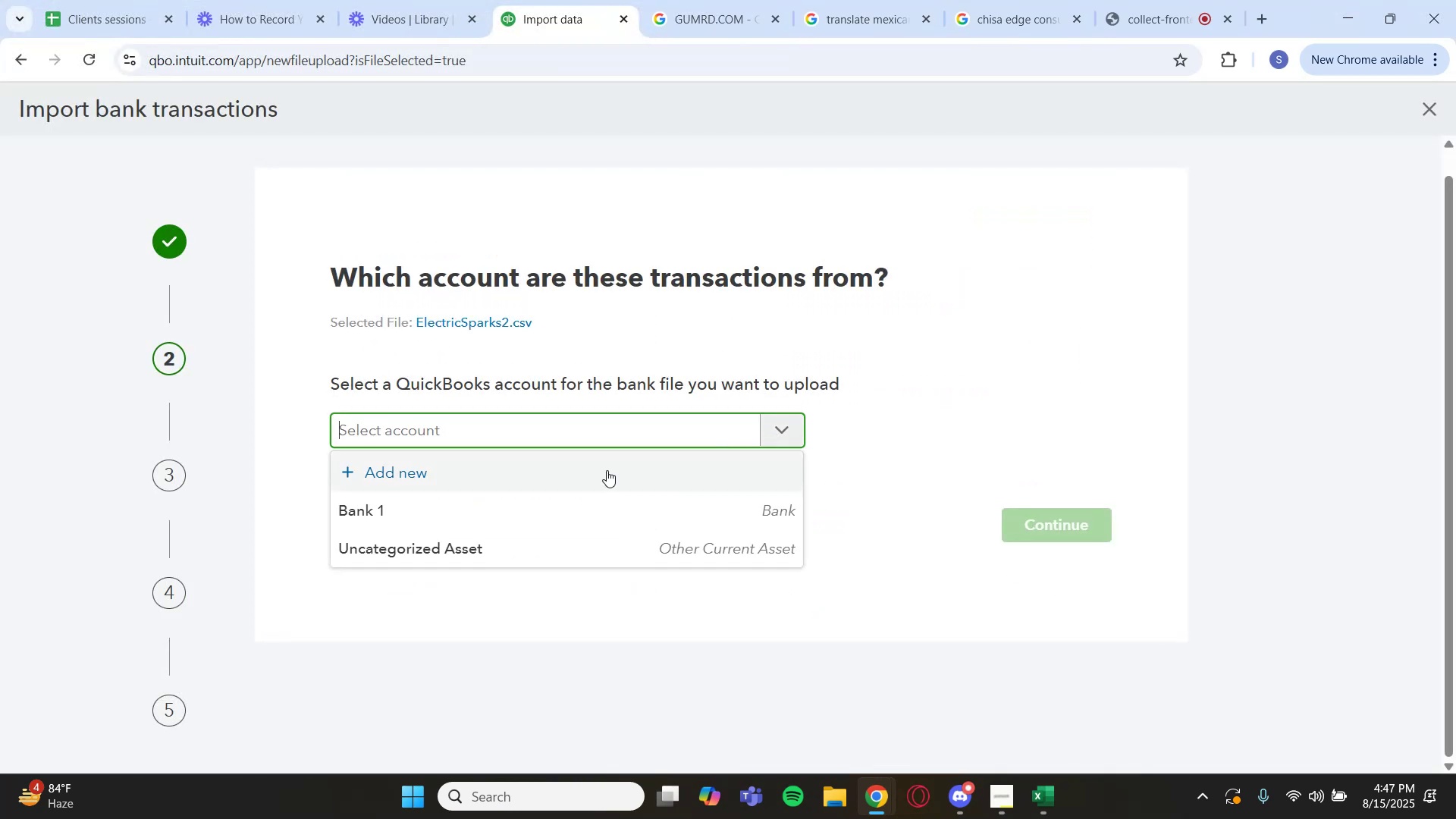 
left_click([585, 473])
 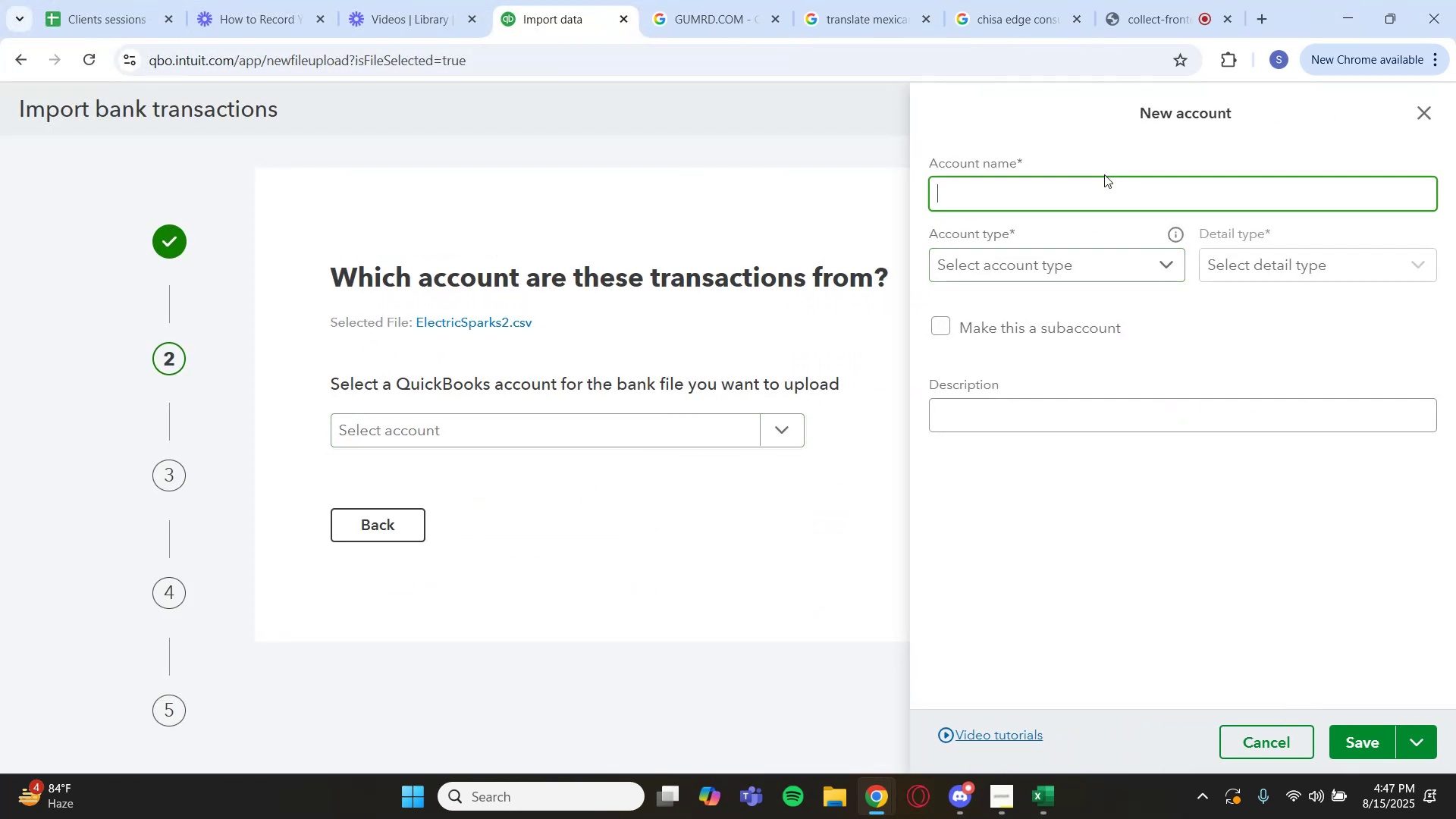 
type(Bank 2)
 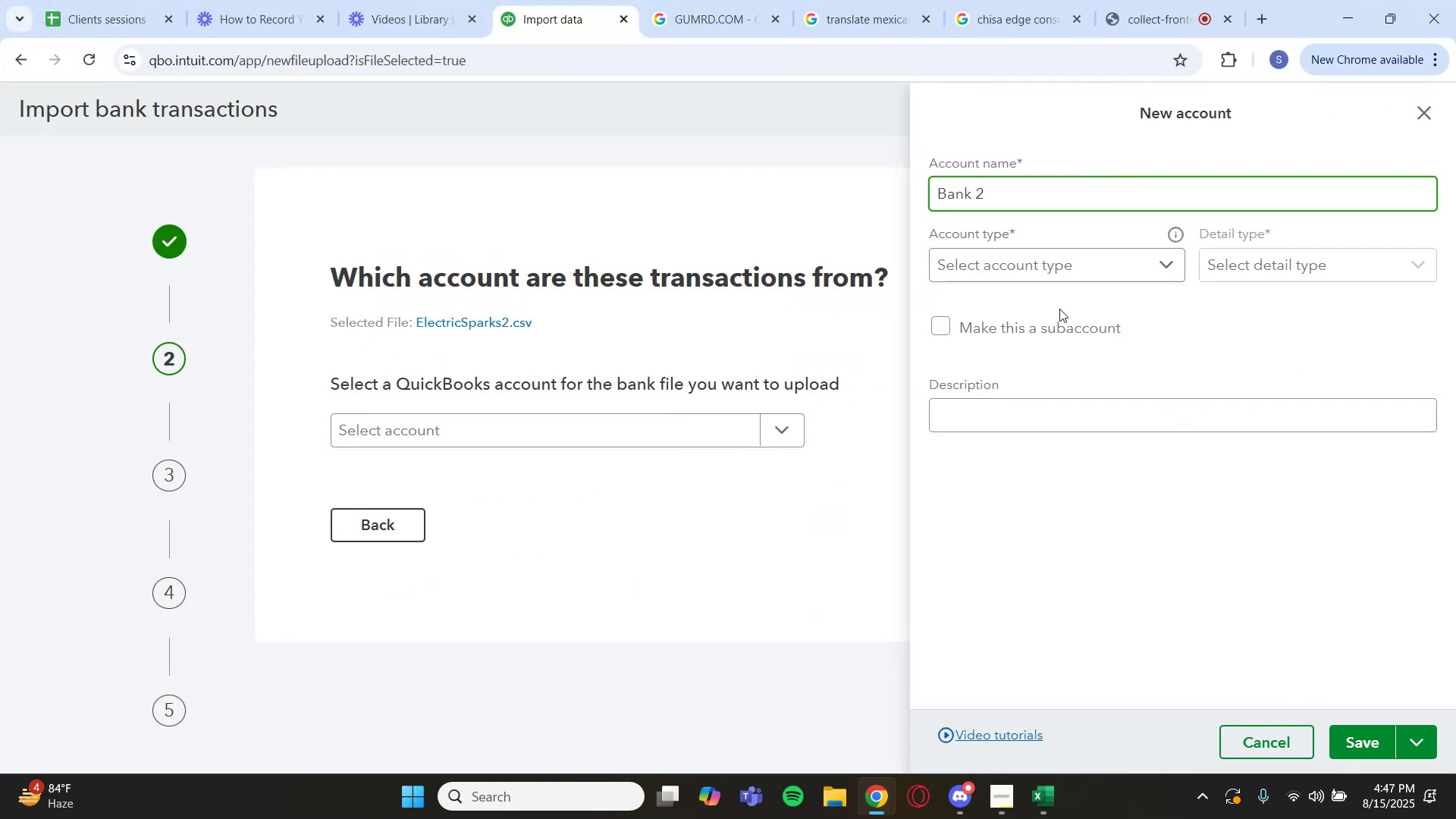 
left_click([1090, 258])
 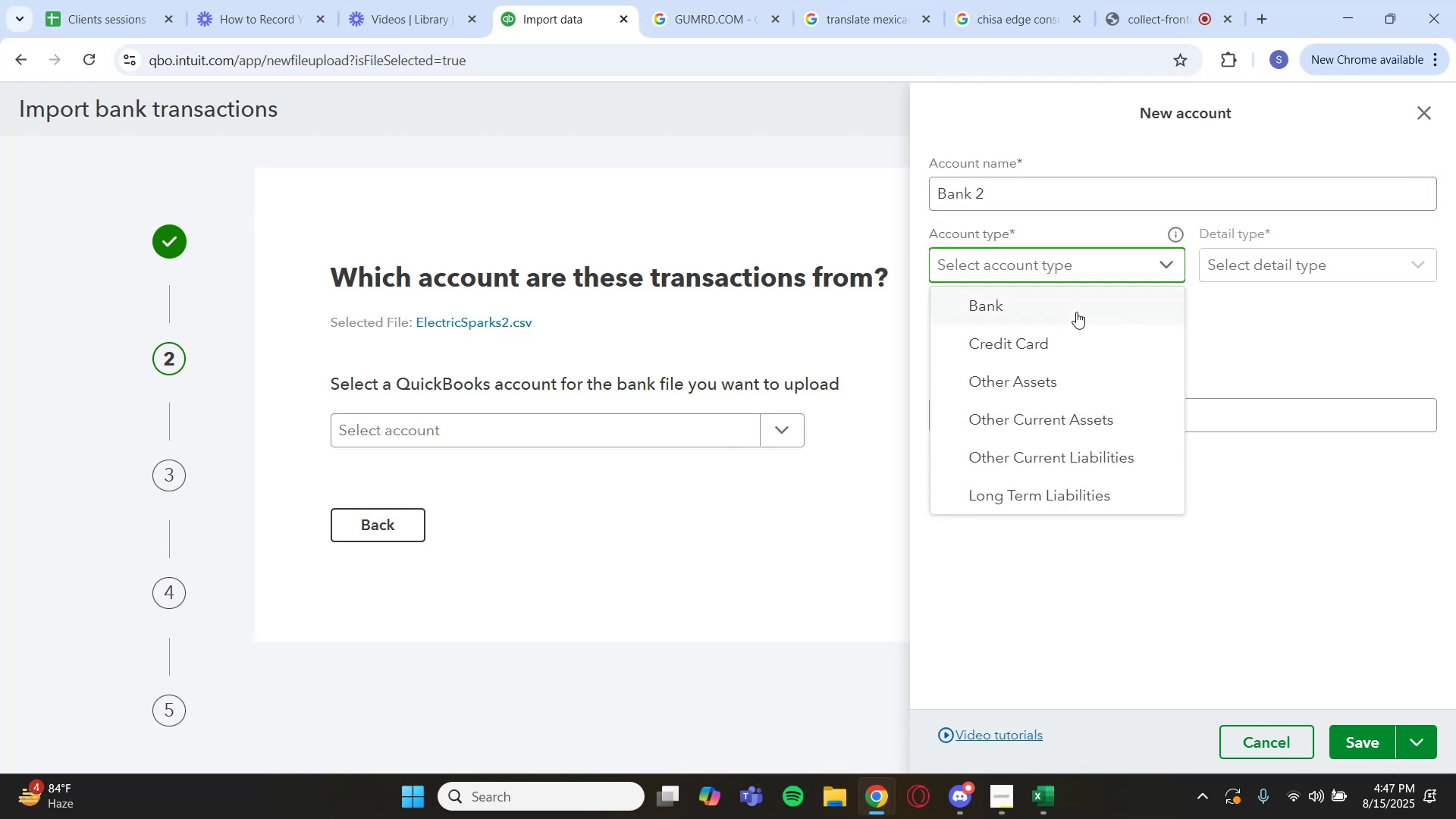 
left_click([1074, 313])
 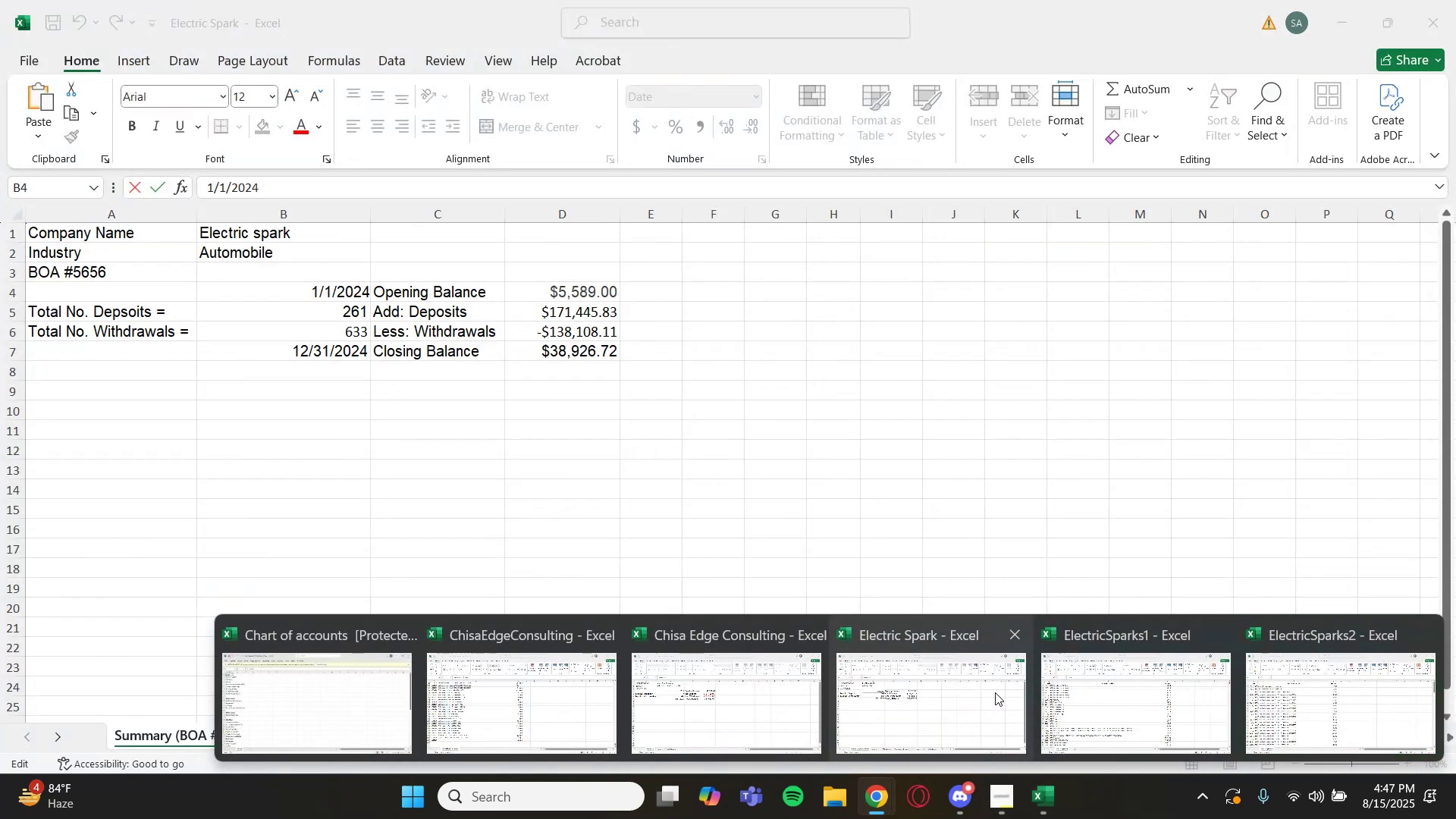 
left_click([574, 739])
 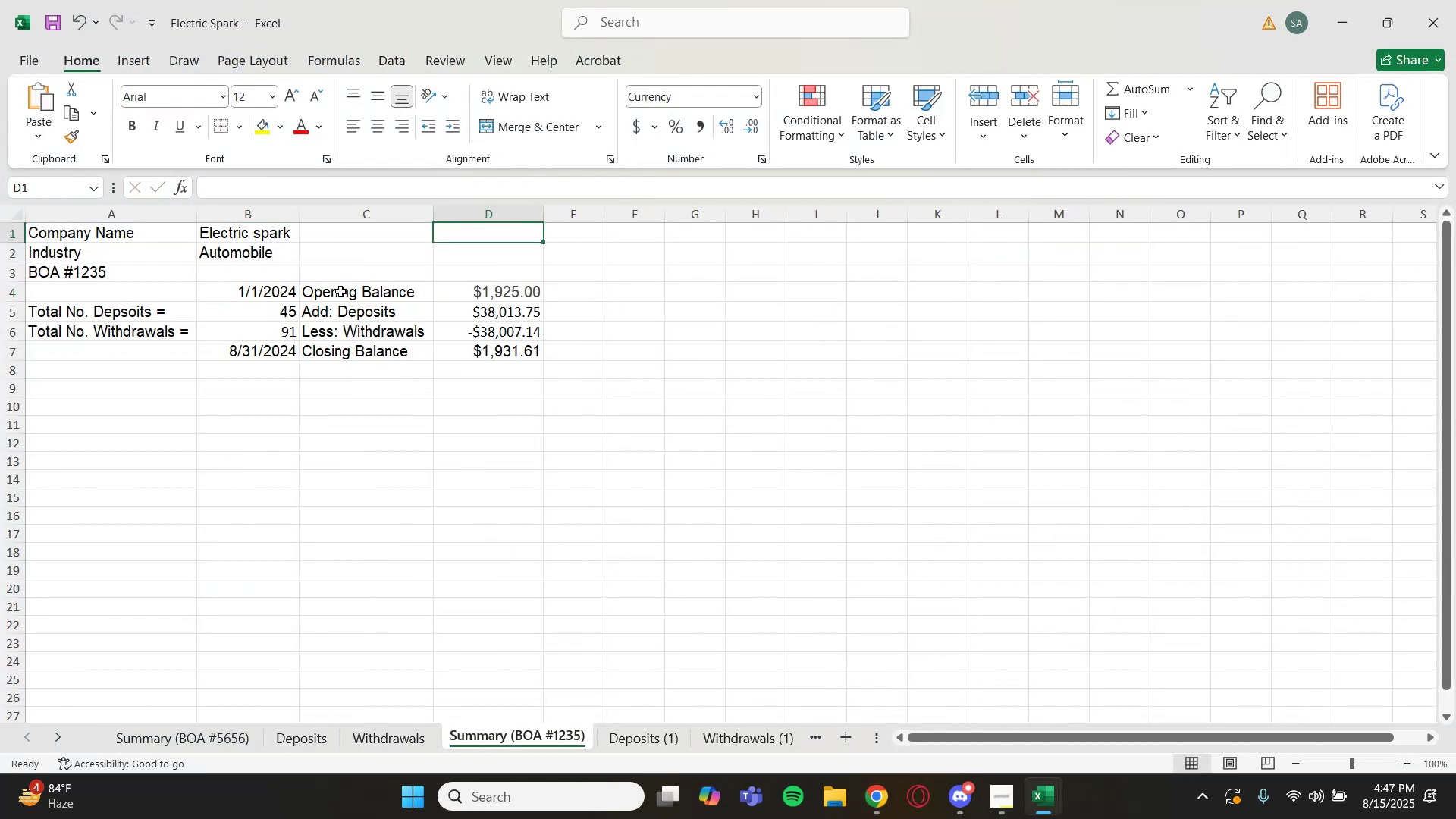 
wait(5.1)
 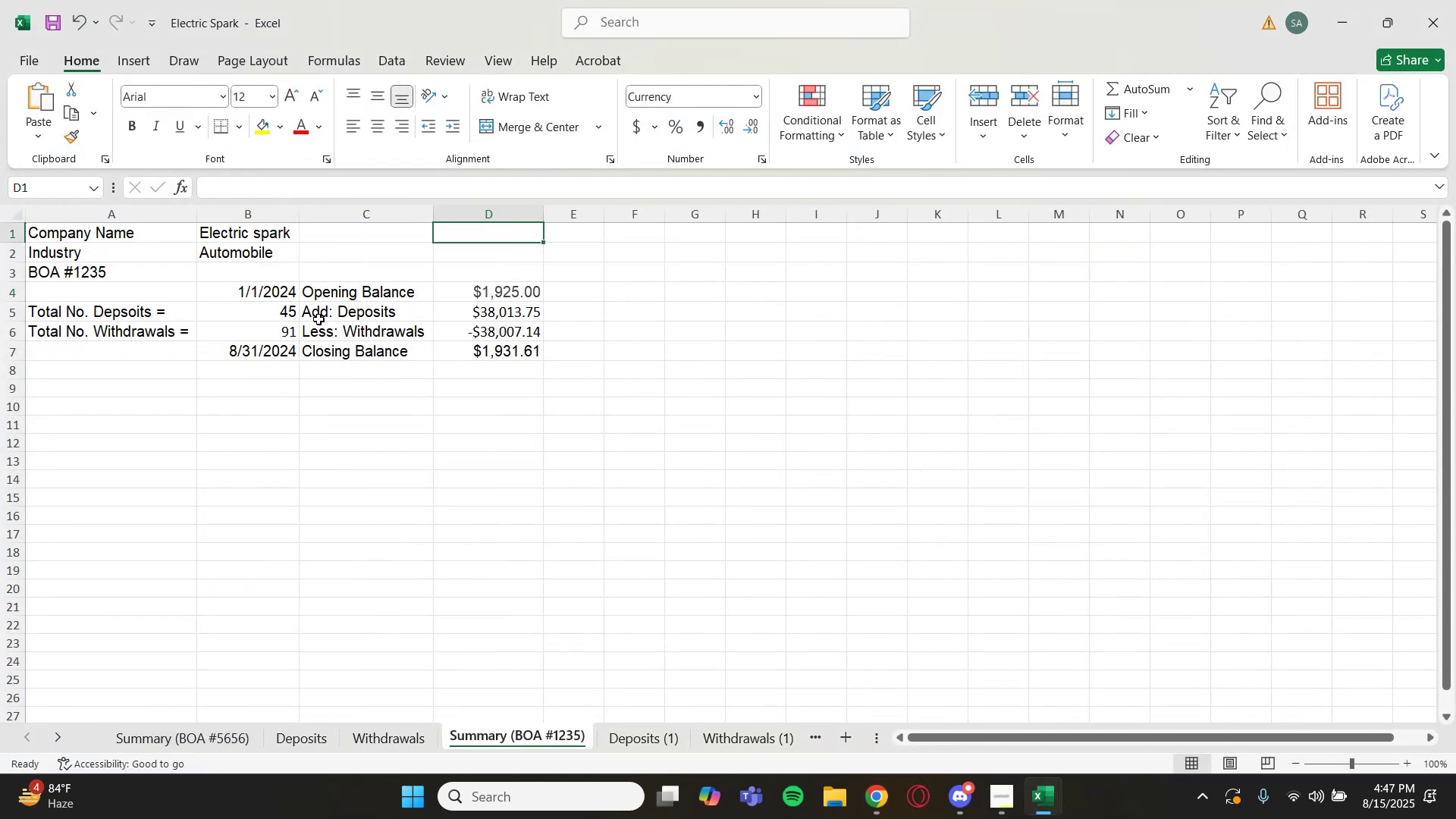 
left_click_drag(start_coordinate=[248, 191], to_coordinate=[204, 196])
 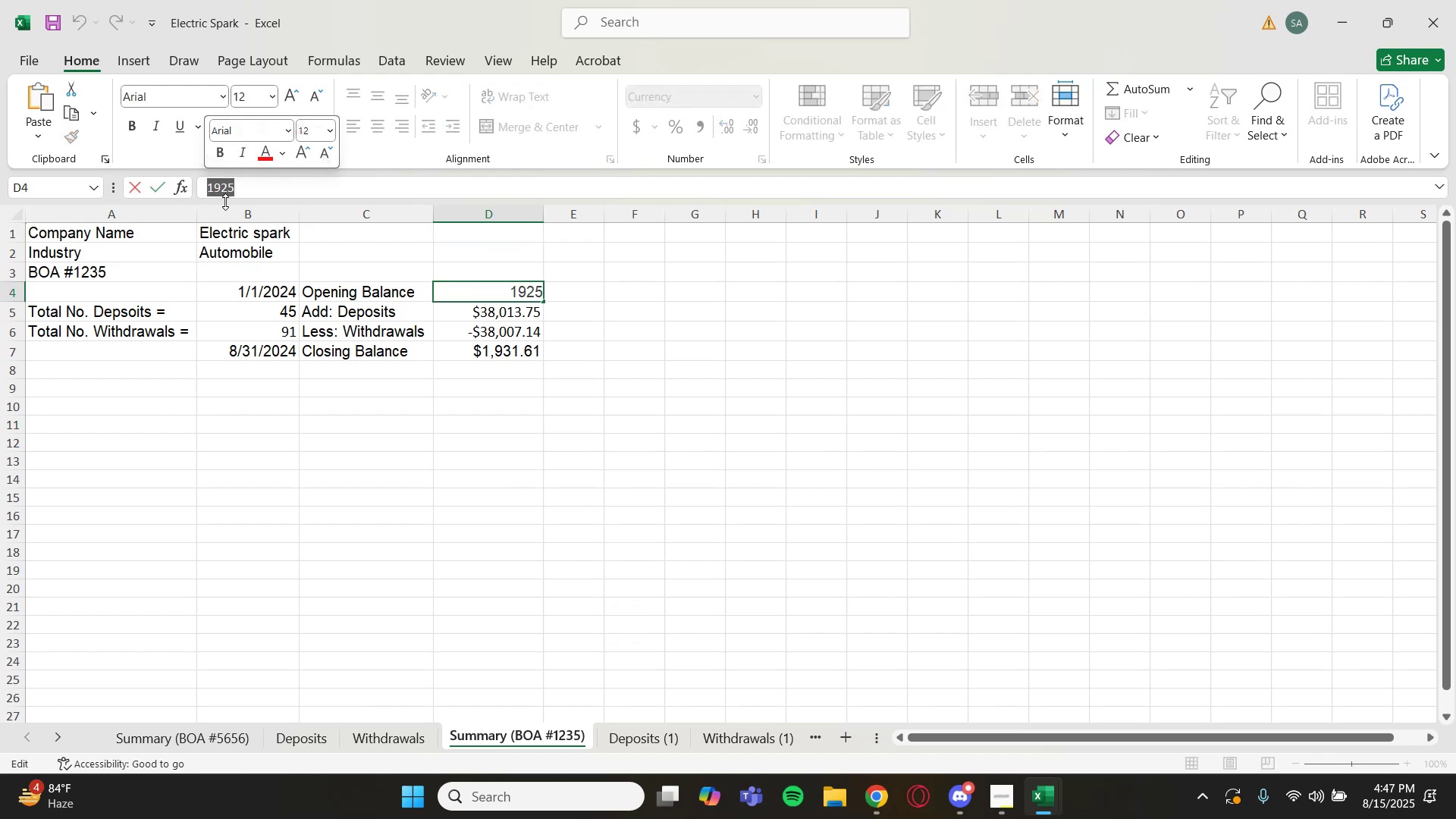 
key(Control+C)
 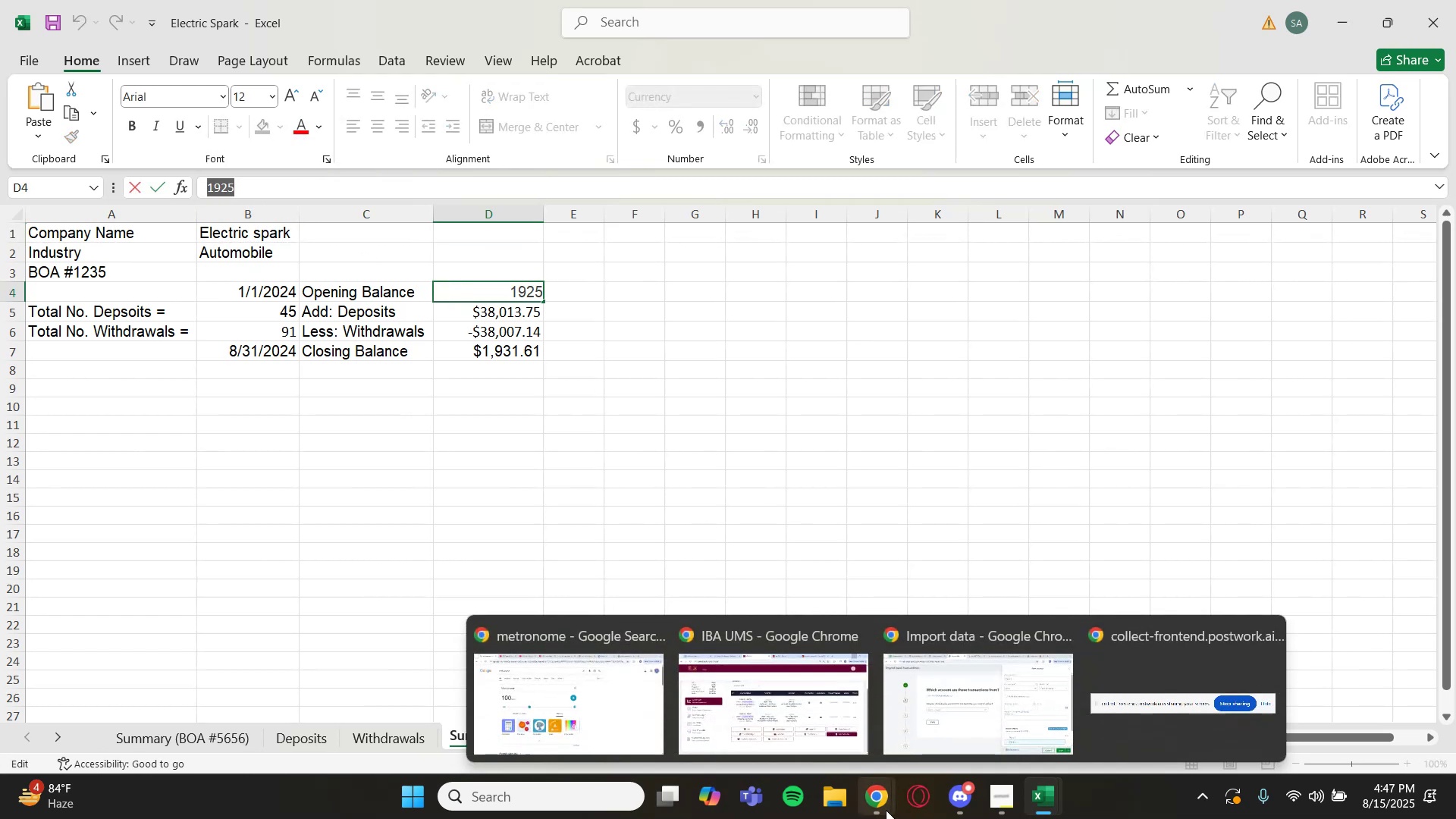 
left_click([984, 710])
 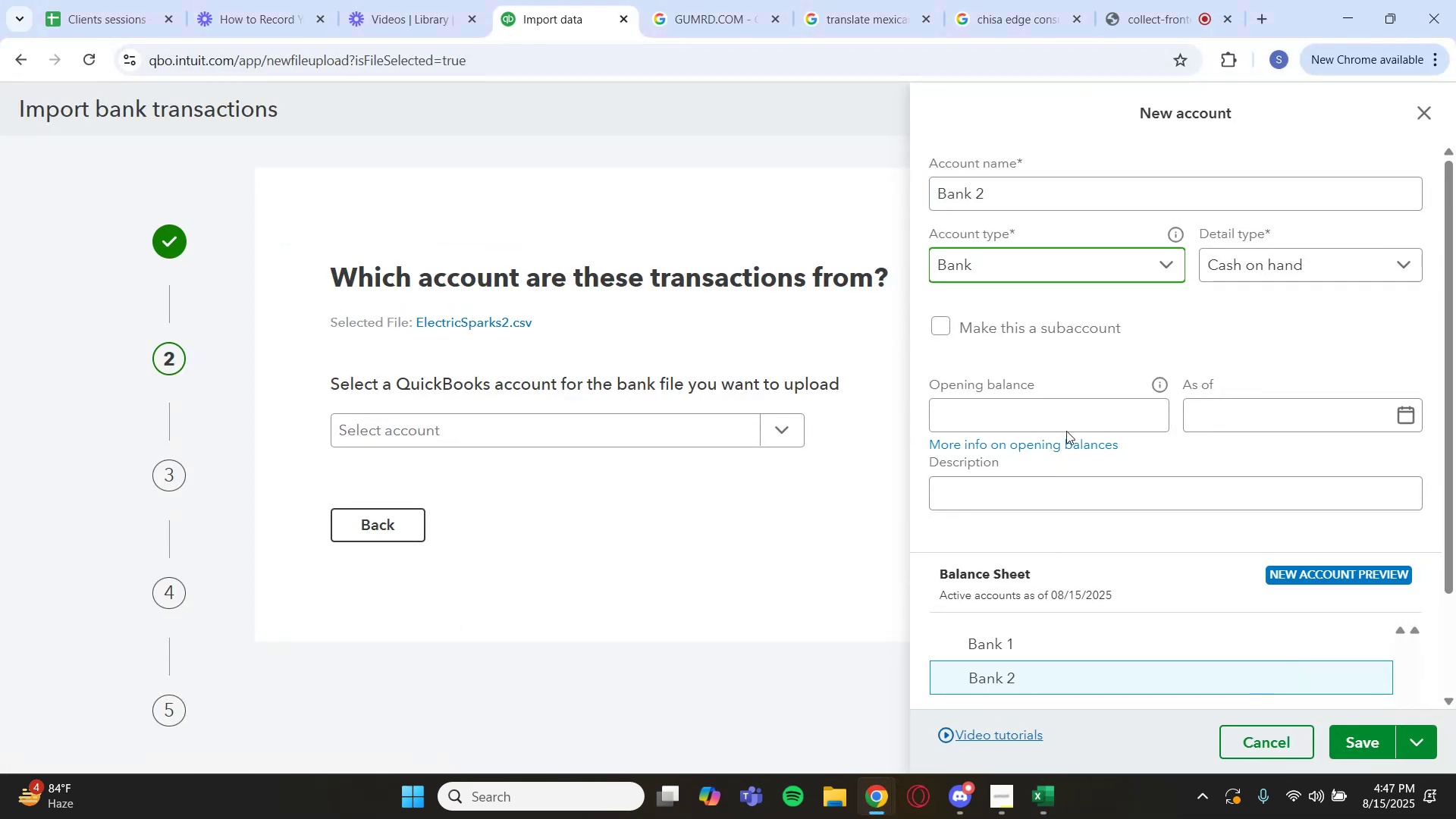 
left_click([1047, 397])
 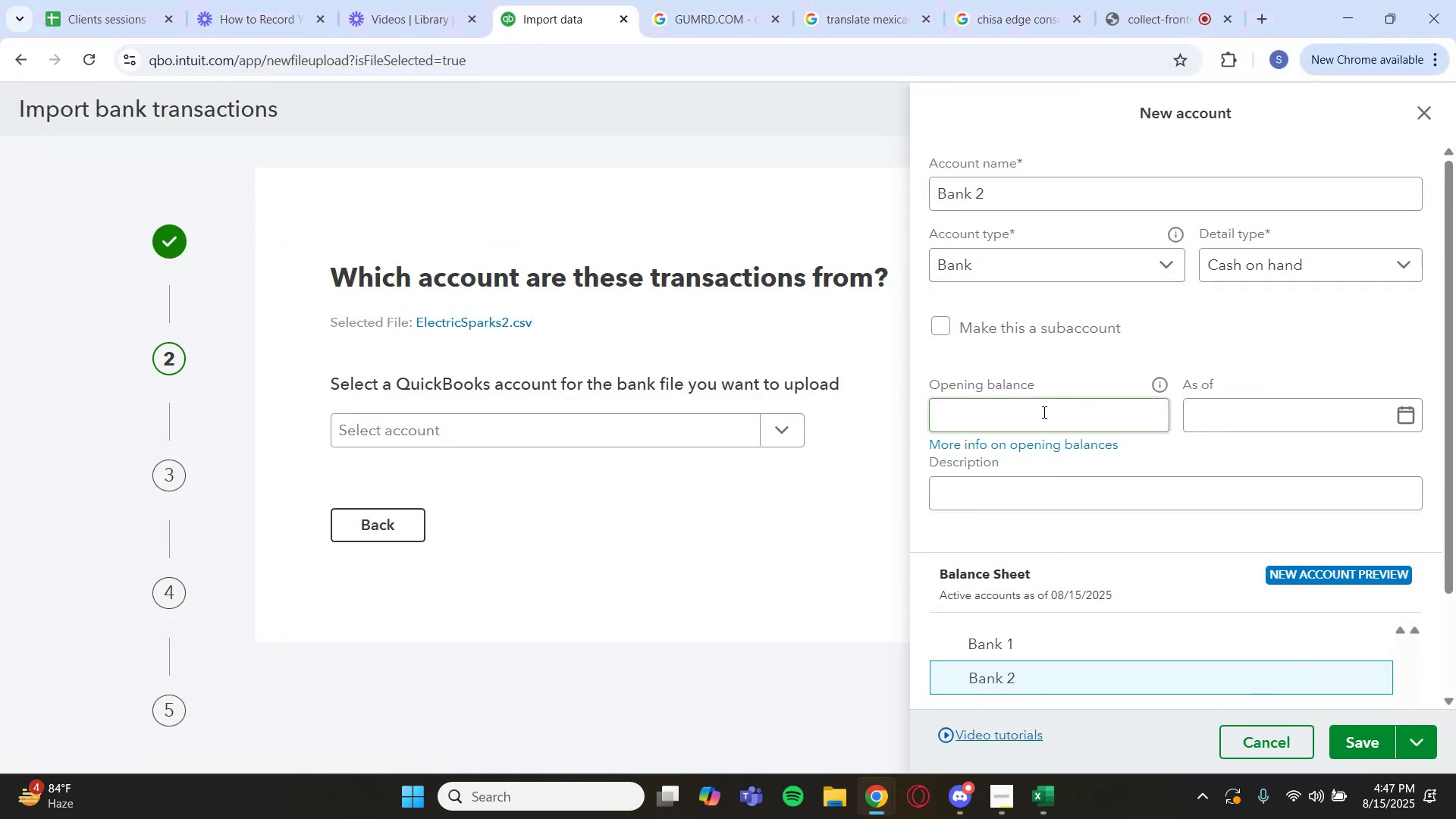 
key(Control+V)
 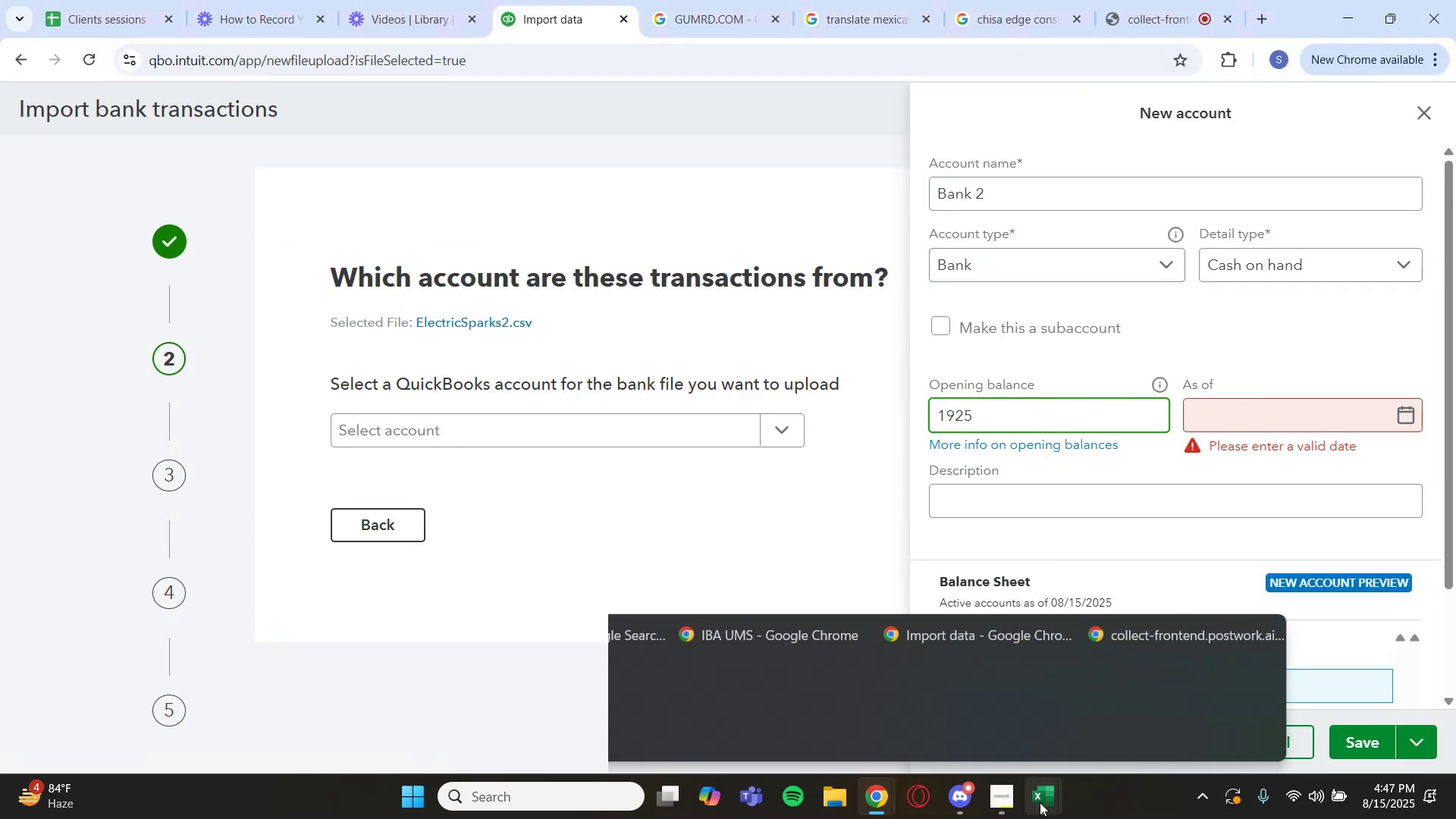 
left_click([979, 731])
 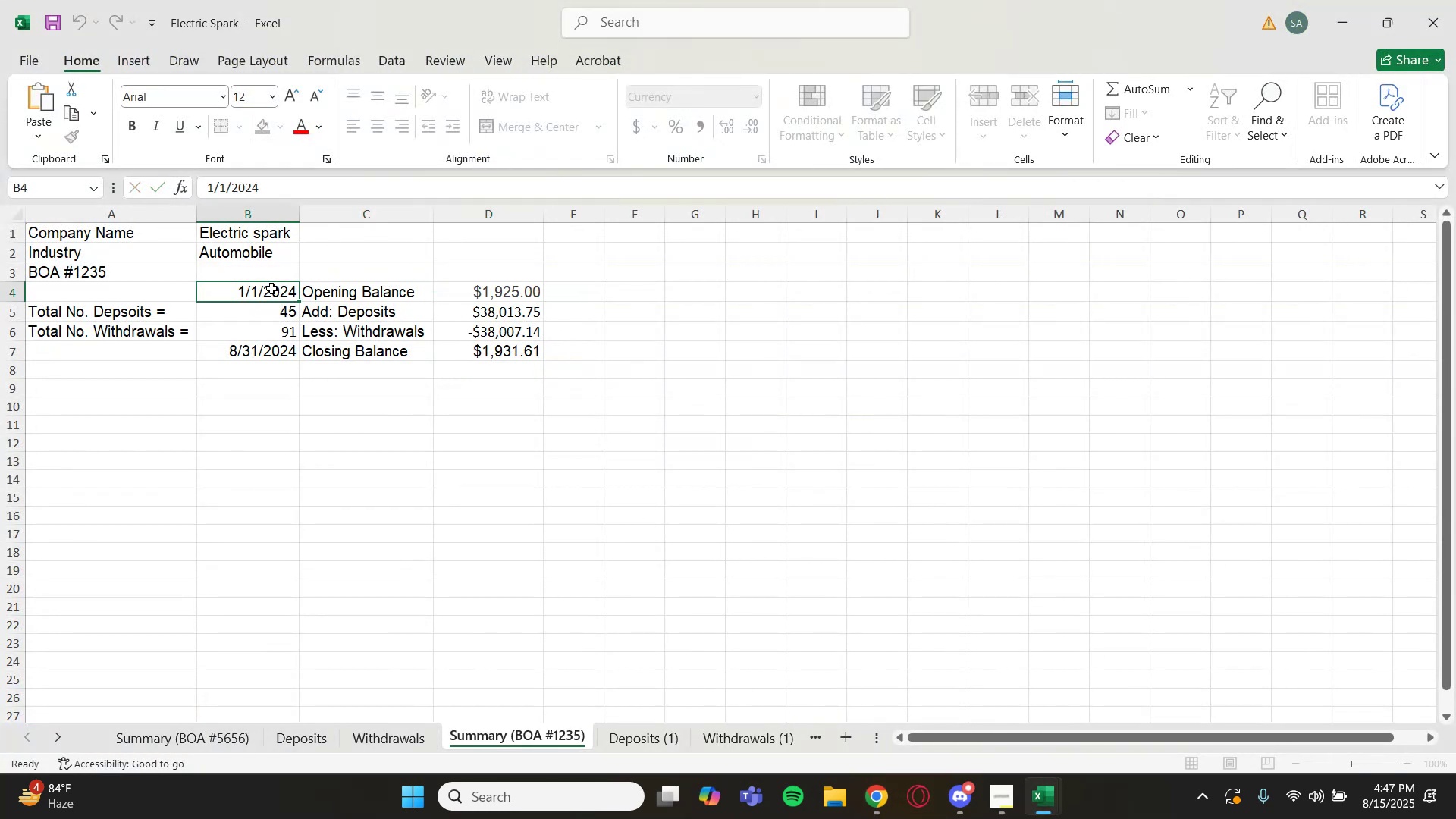 
left_click_drag(start_coordinate=[272, 189], to_coordinate=[209, 195])
 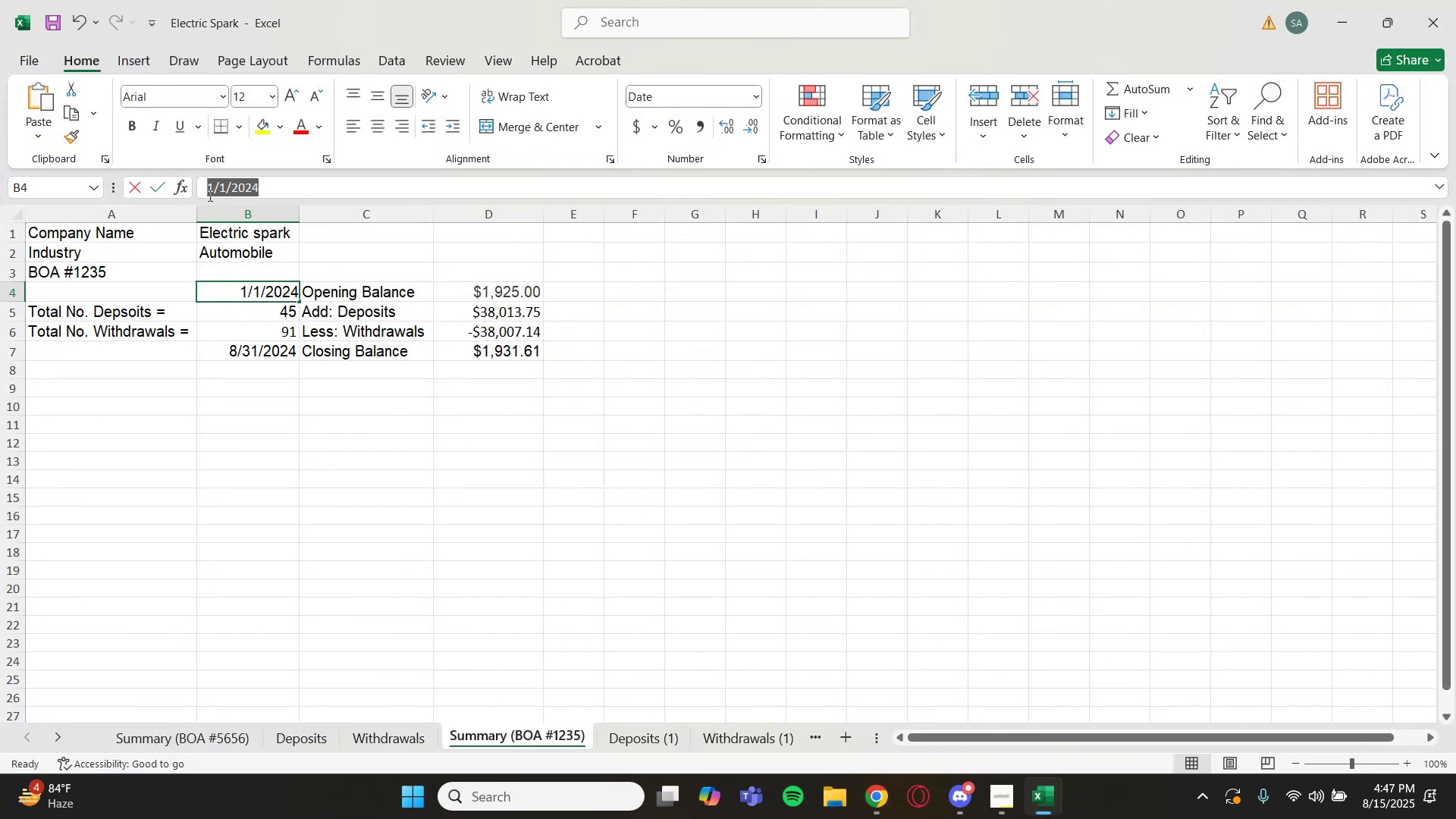 
key(Control+C)
 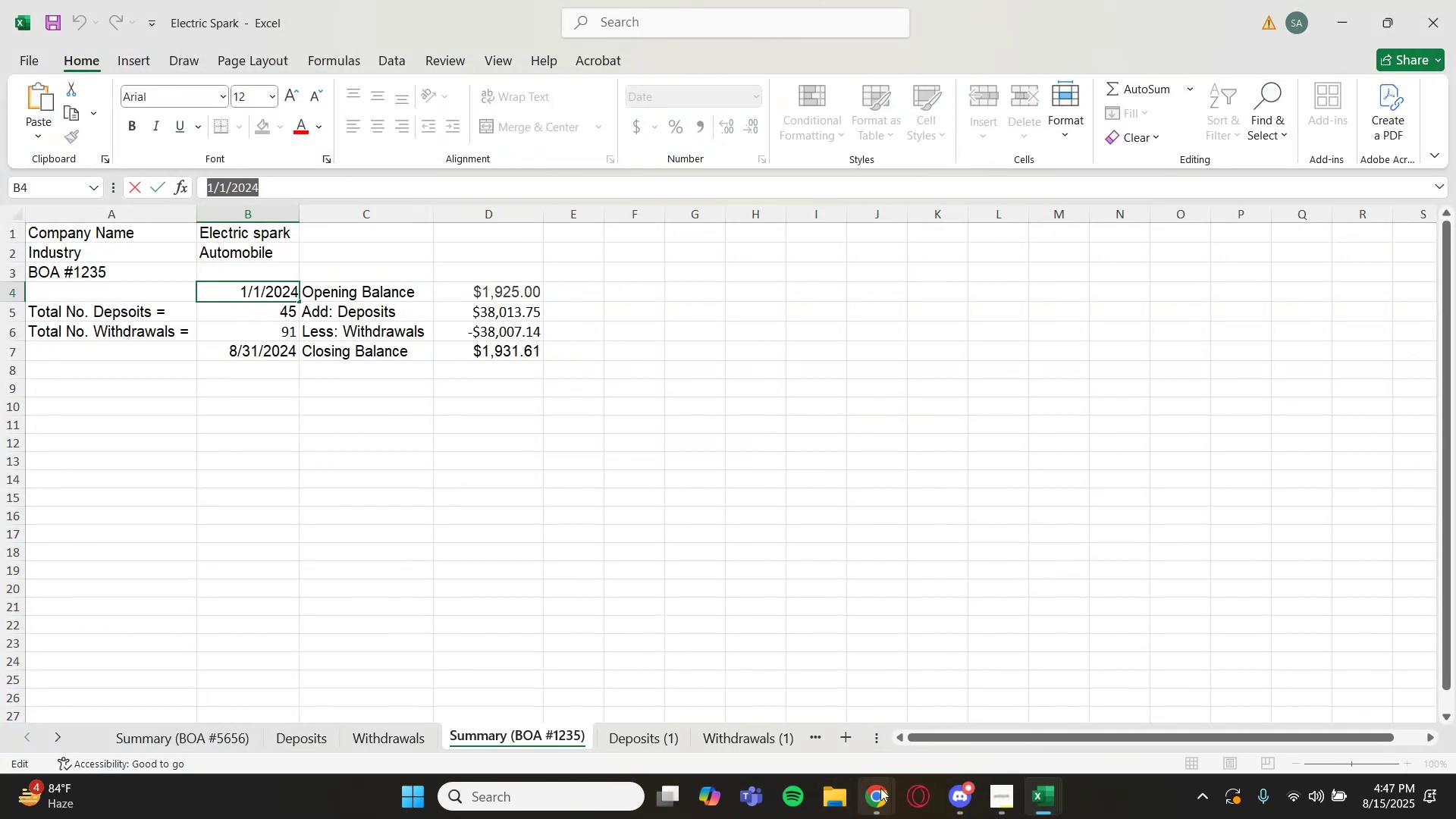 
left_click([968, 708])
 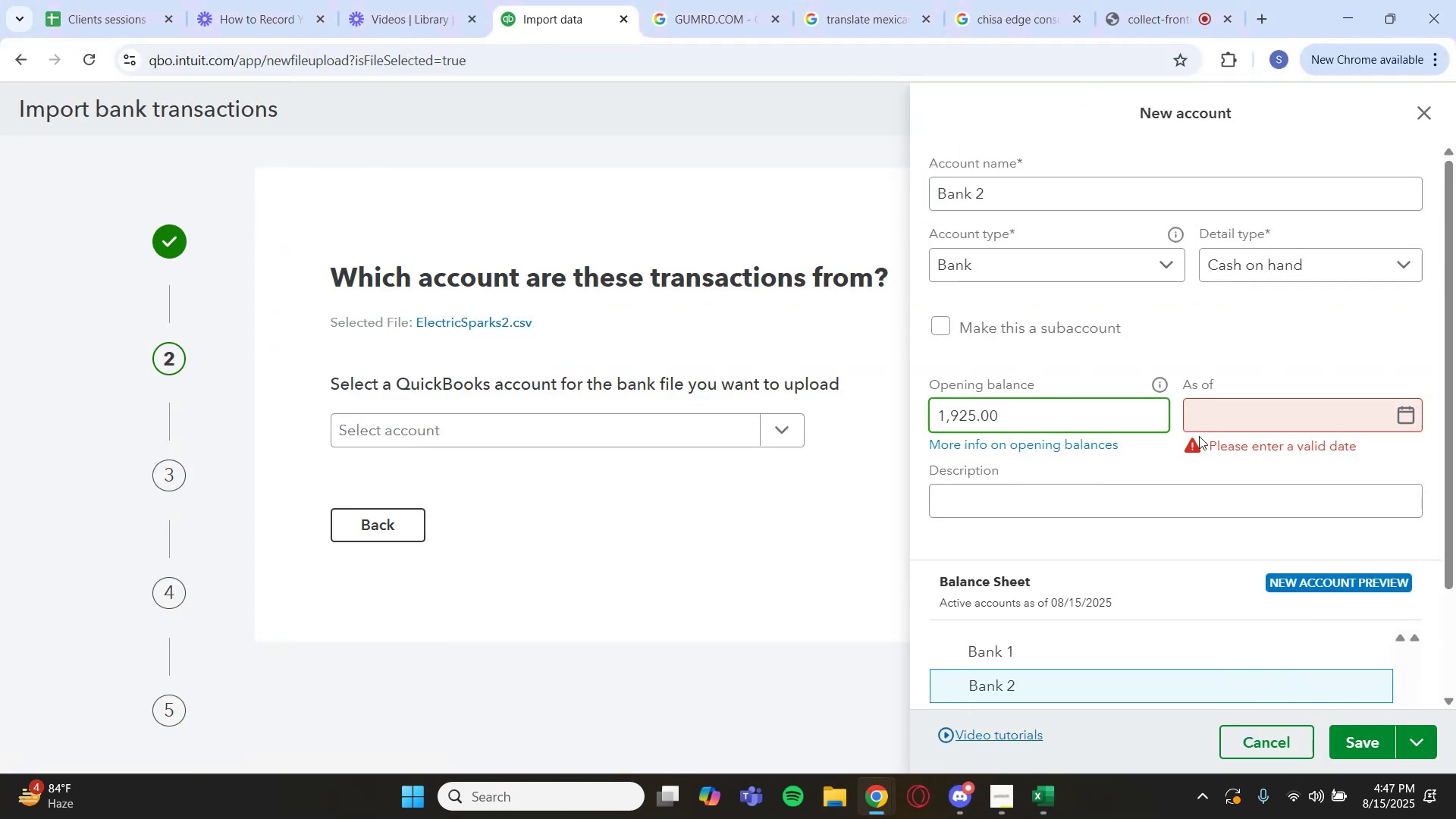 
left_click([1229, 415])
 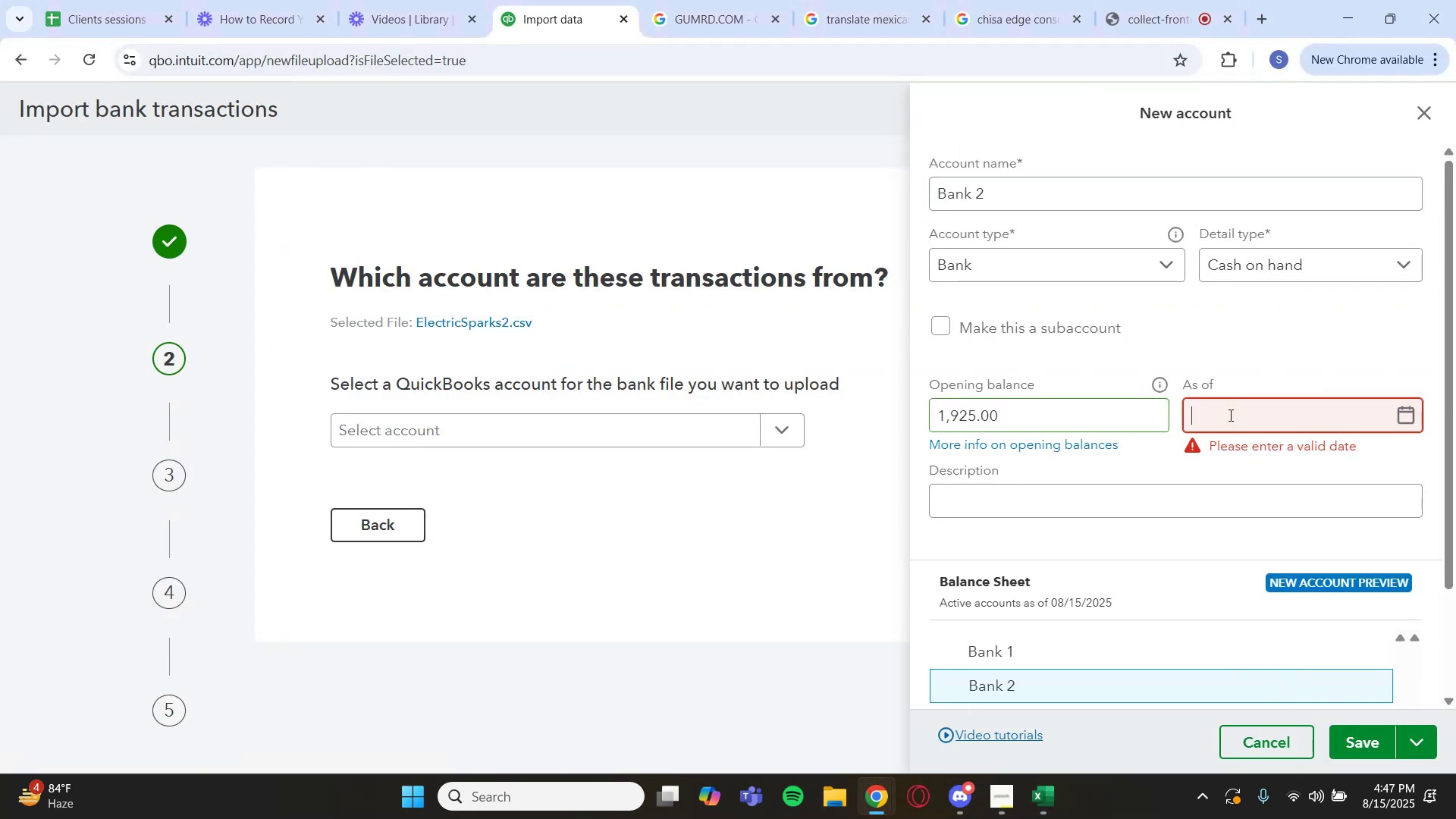 
key(Control+V)
 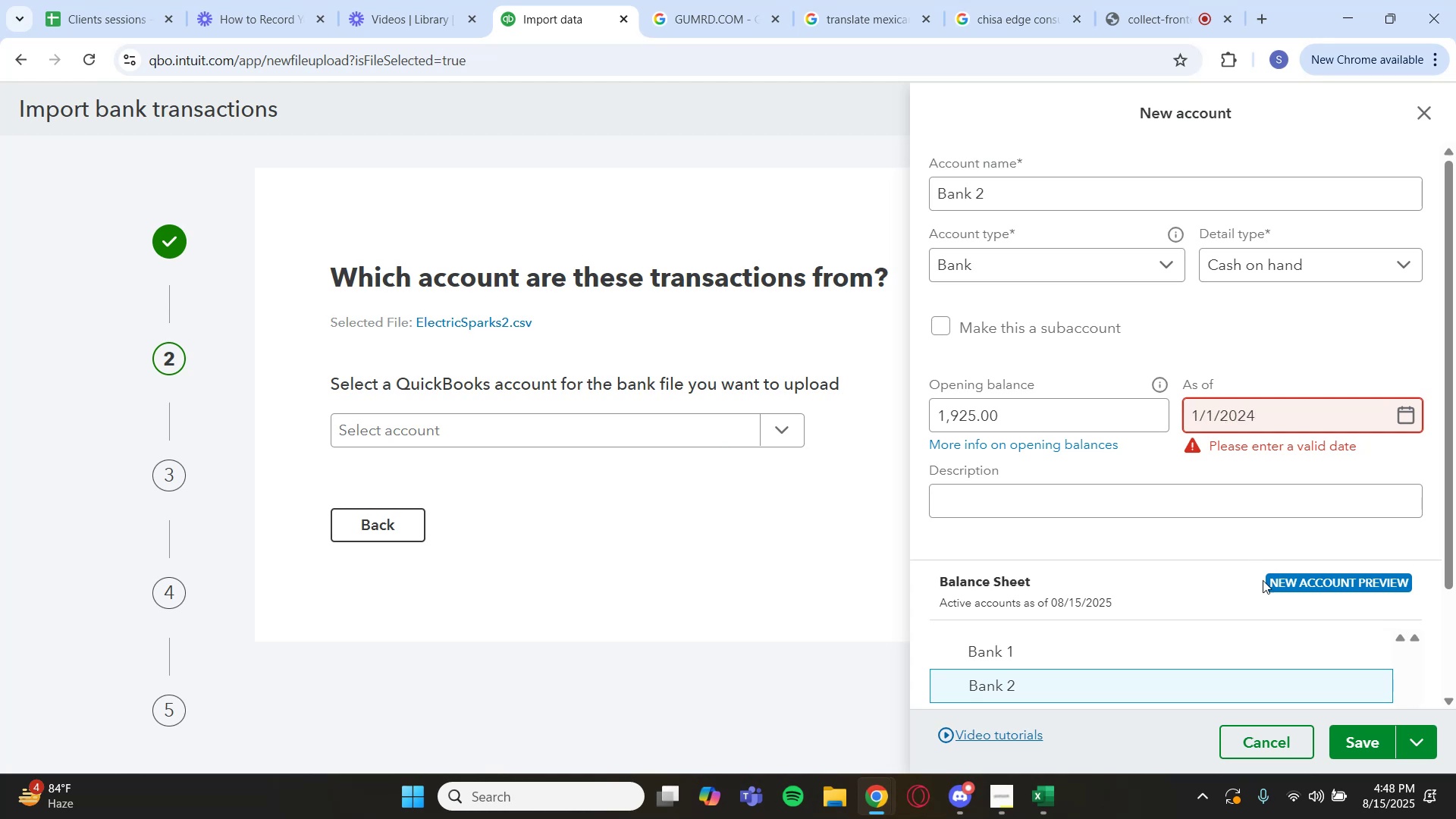 
left_click([1236, 494])
 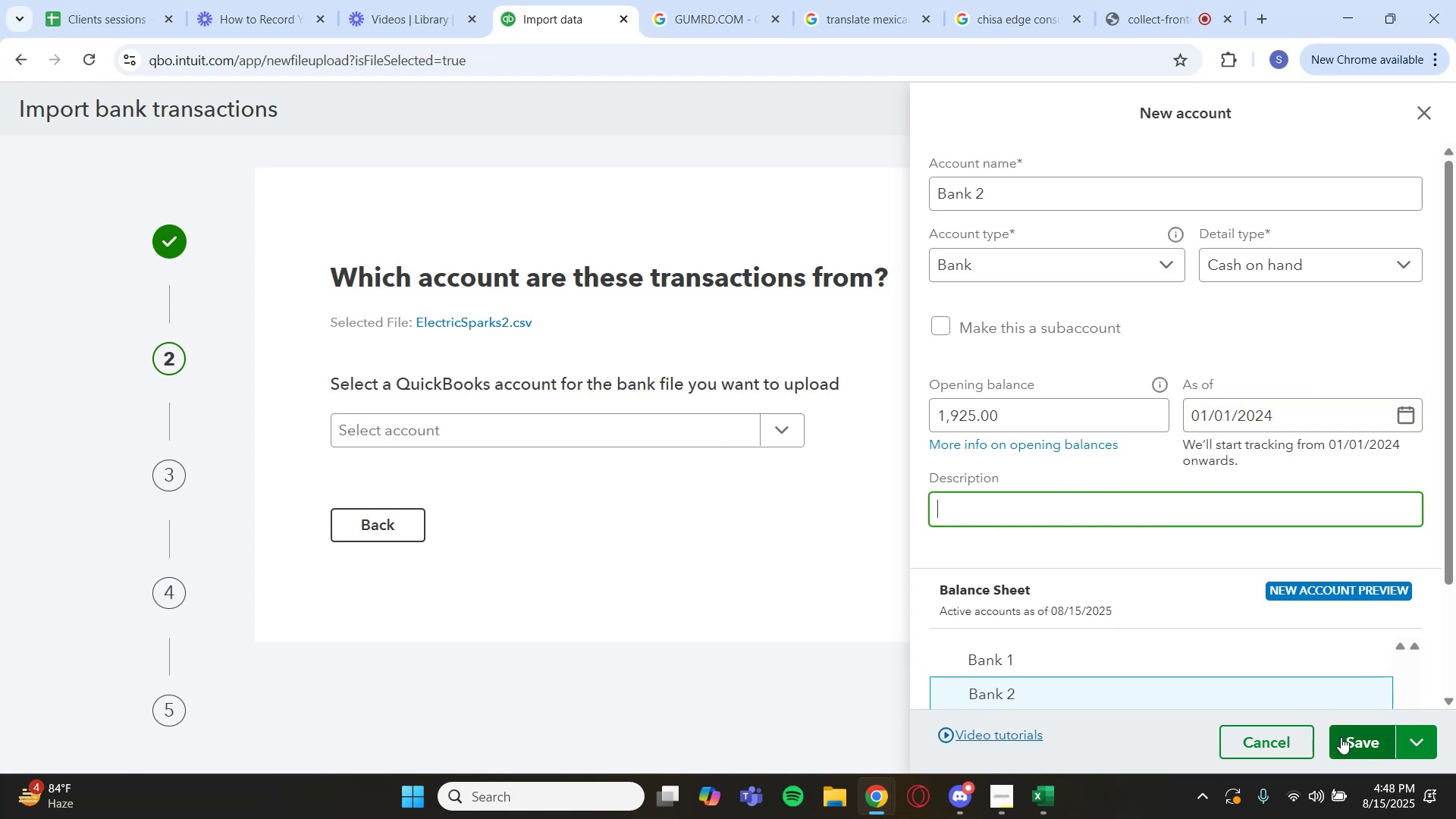 
left_click([1348, 747])
 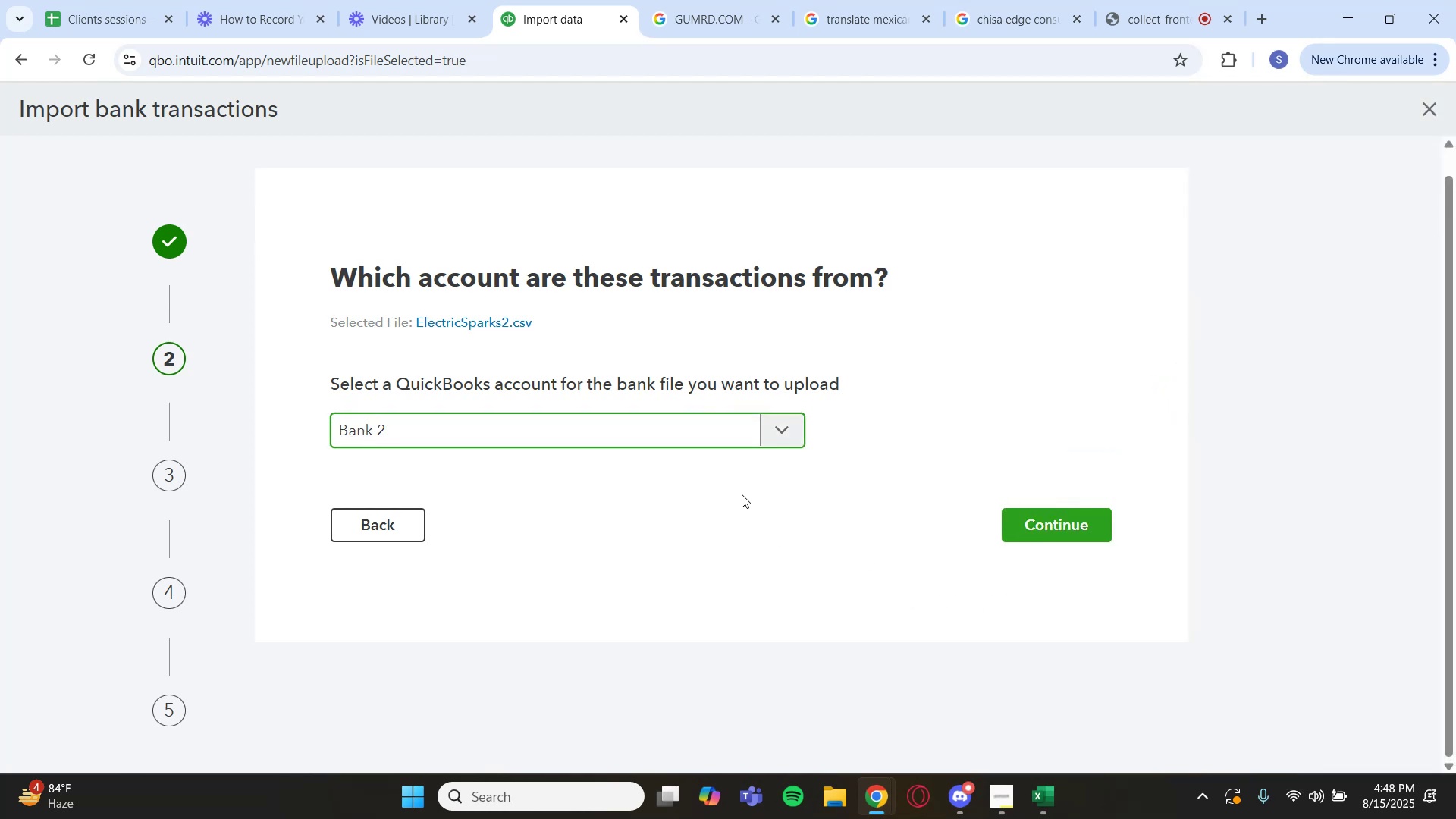 
left_click([1034, 519])
 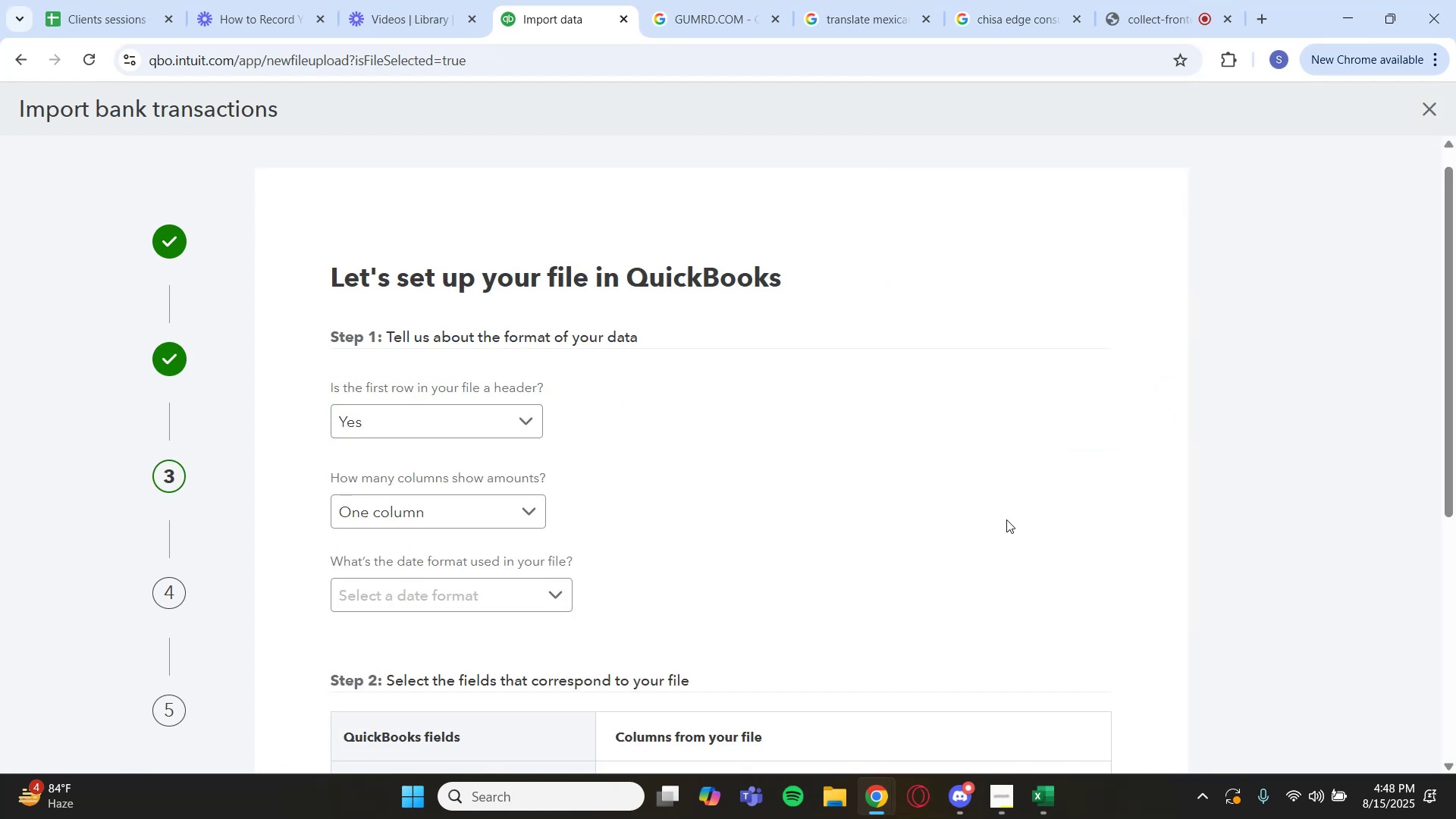 
scroll: coordinate [642, 495], scroll_direction: down, amount: 2.0
 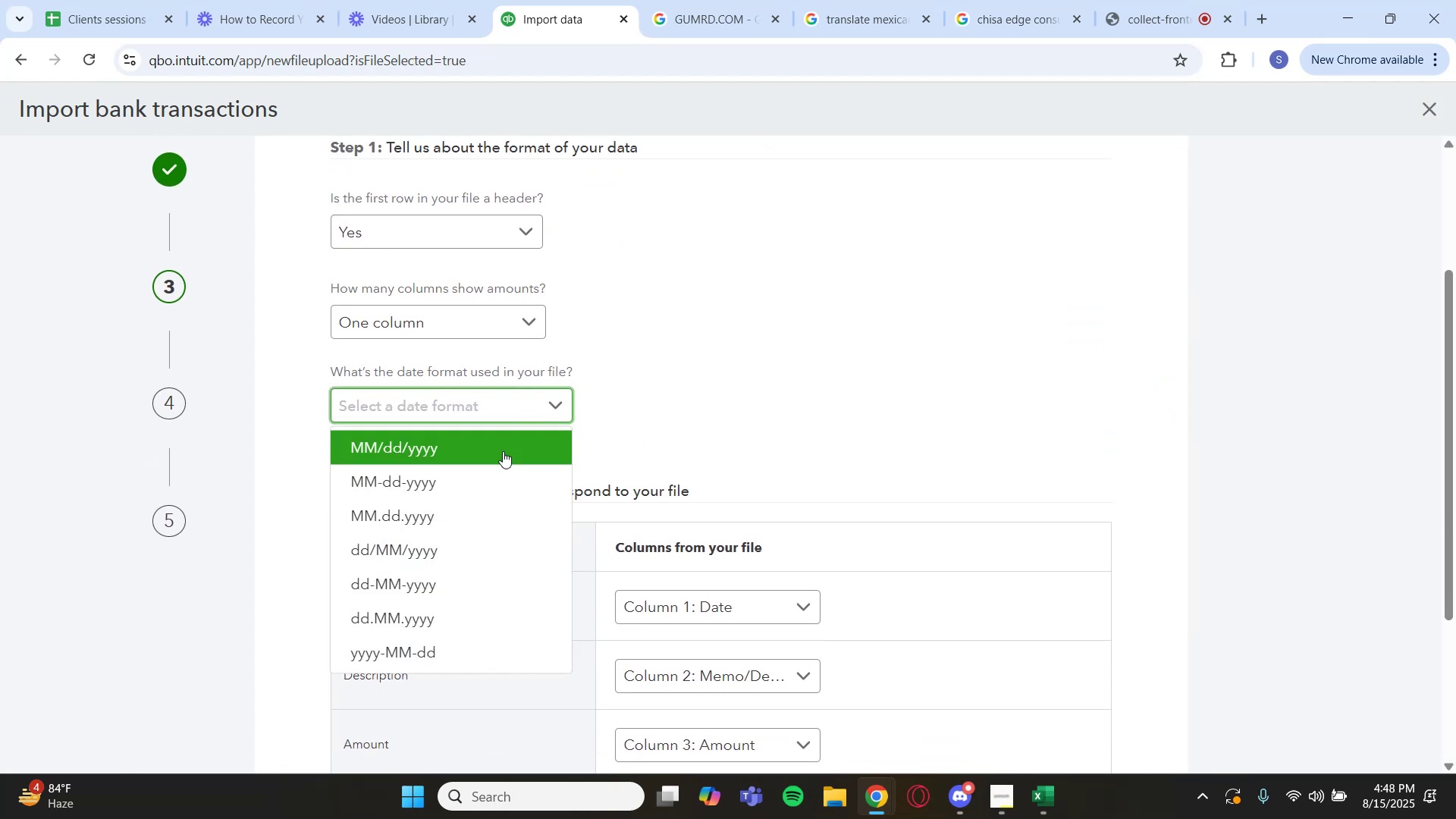 
left_click([490, 450])
 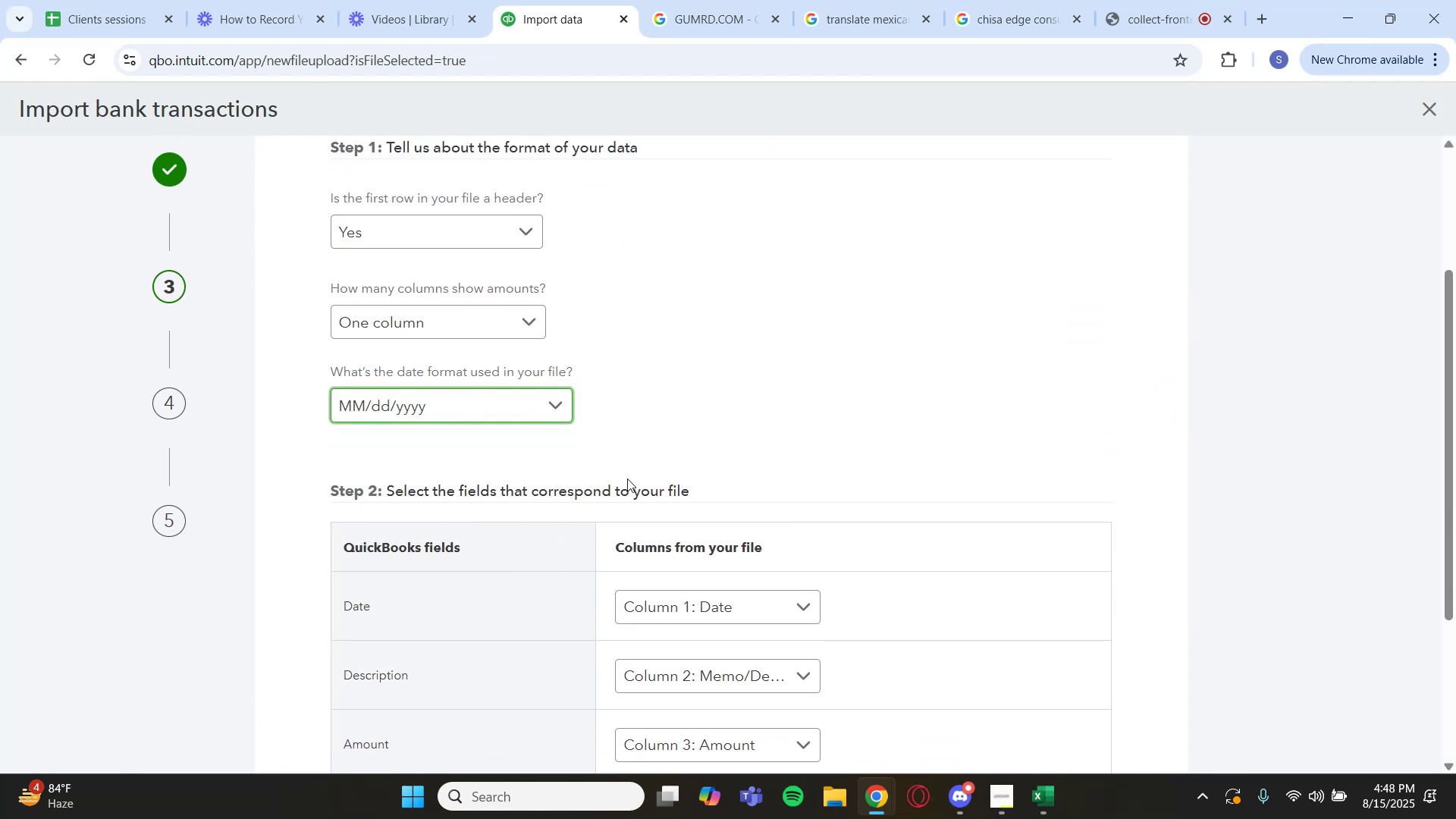 
scroll: coordinate [983, 628], scroll_direction: down, amount: 3.0
 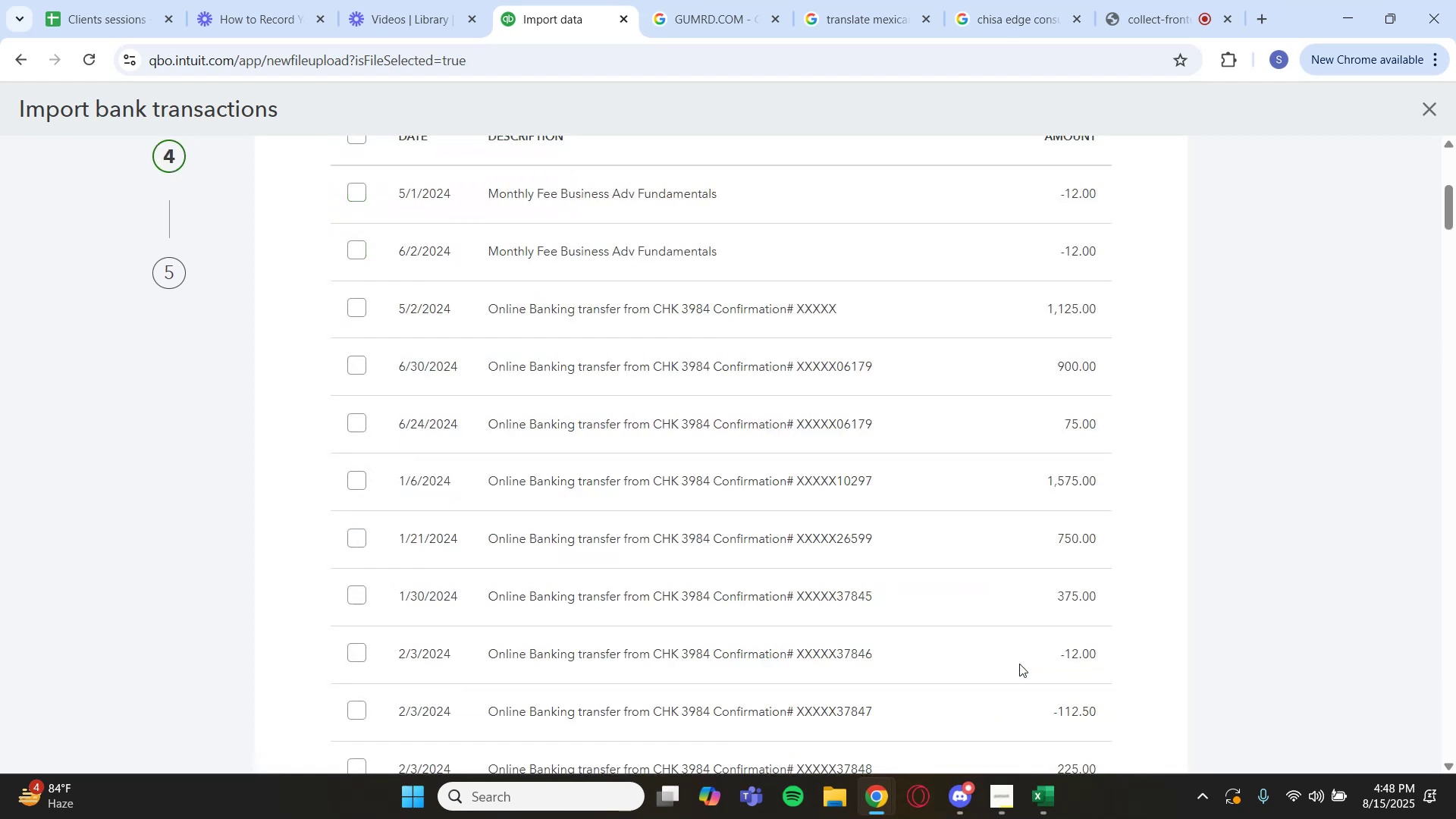 
scroll: coordinate [409, 289], scroll_direction: up, amount: 2.0
 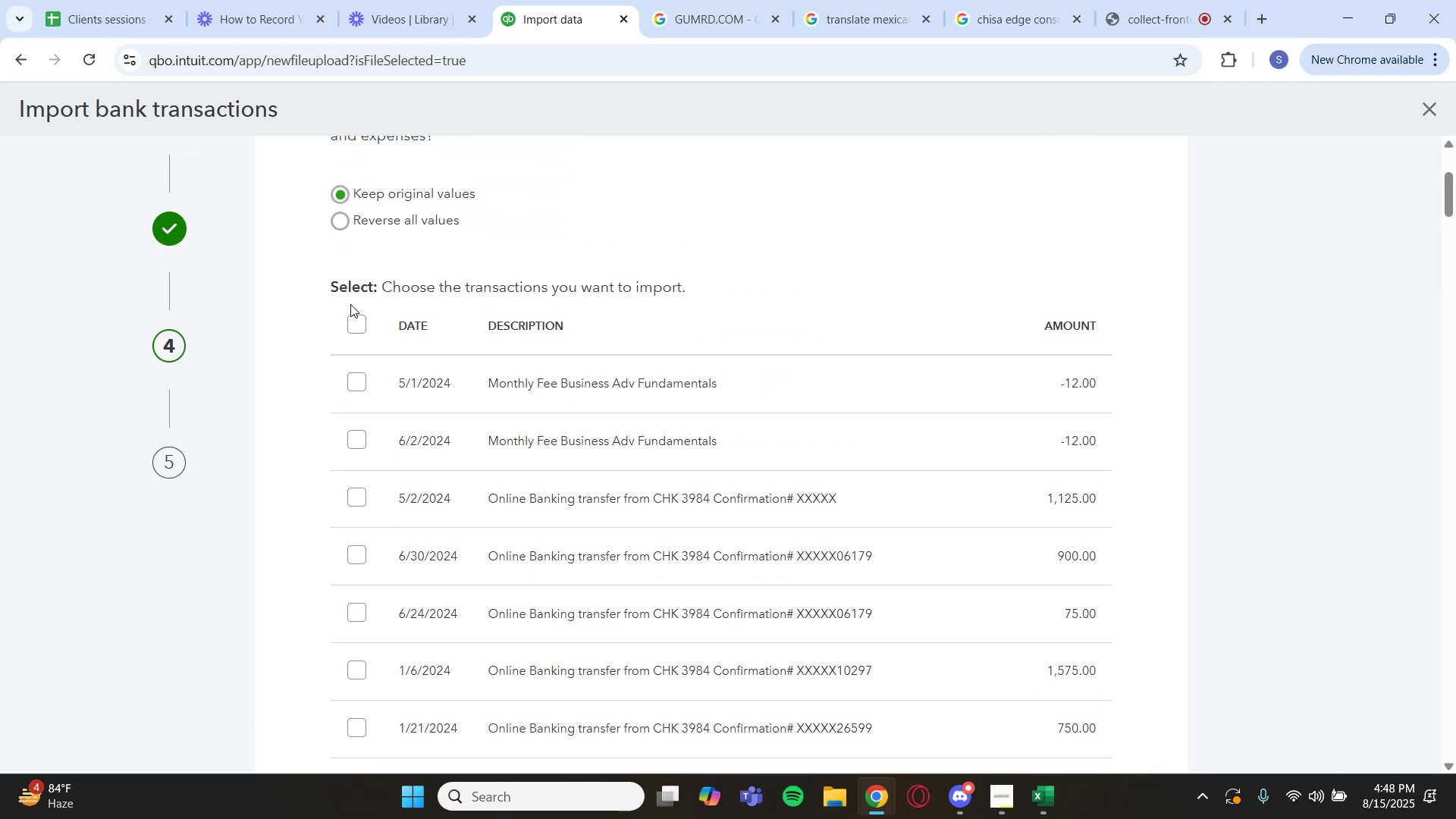 
left_click([362, 326])
 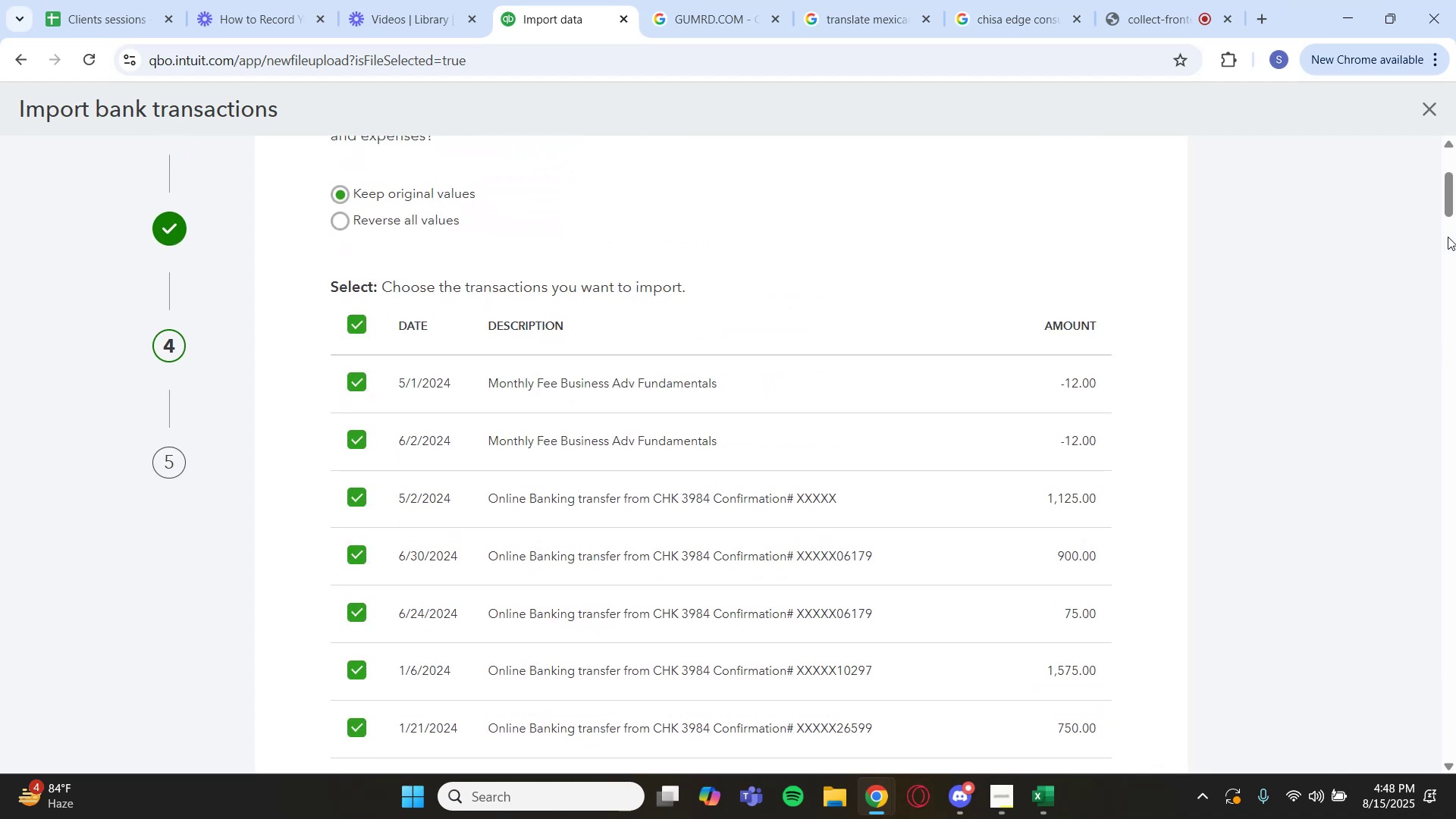 
left_click_drag(start_coordinate=[1451, 196], to_coordinate=[1426, 767])
 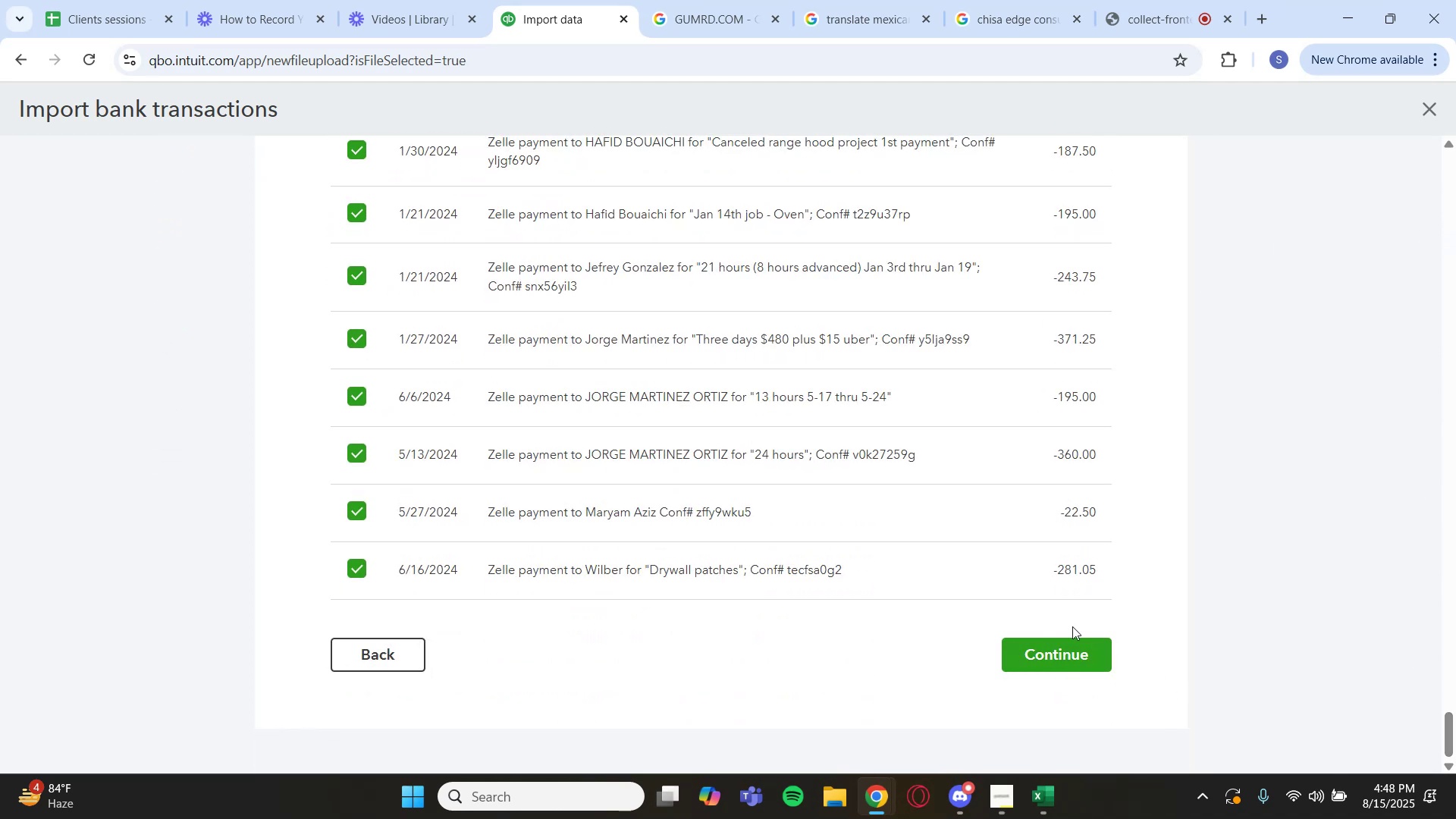 
left_click([1073, 642])
 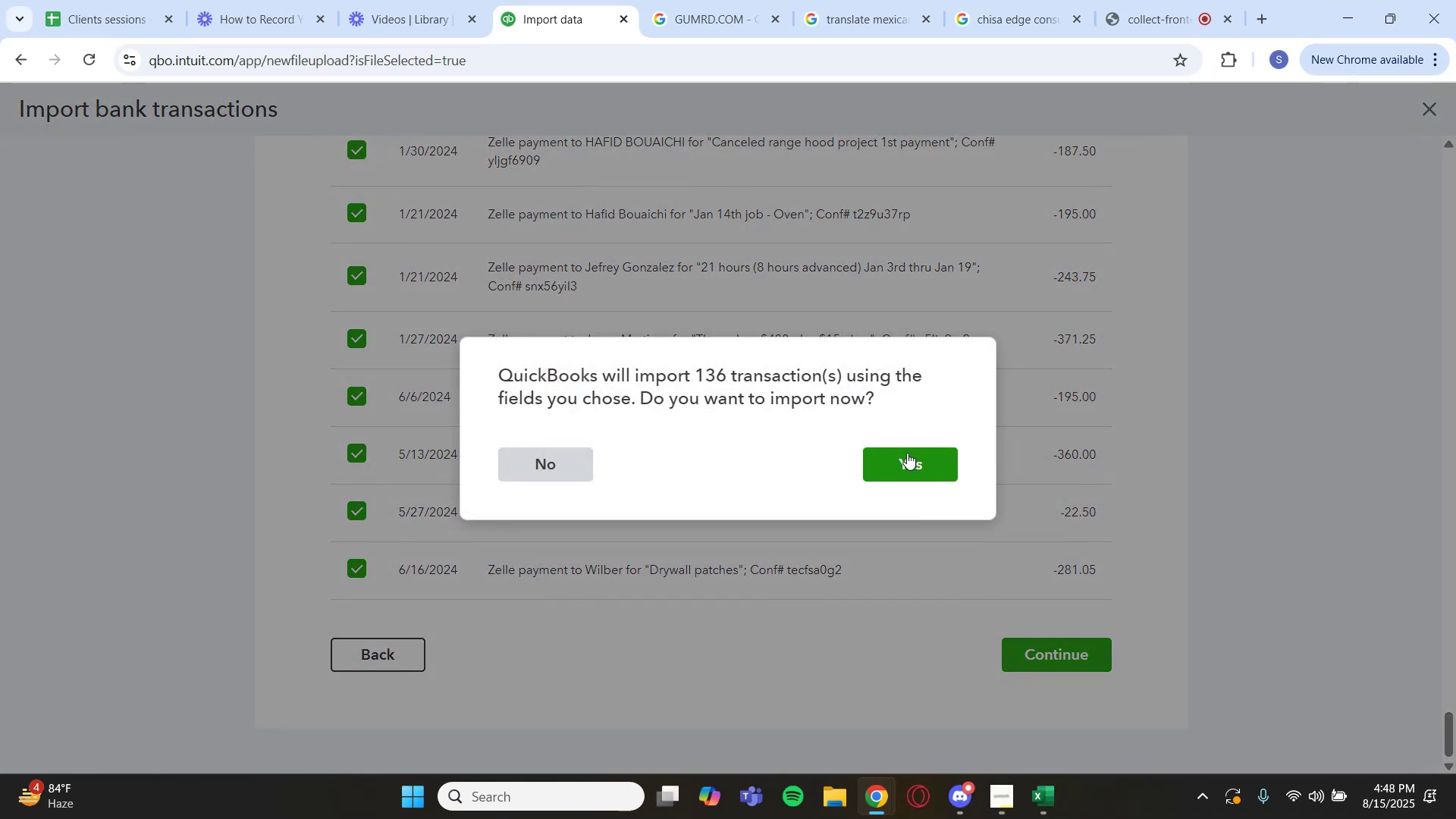 
left_click([894, 455])
 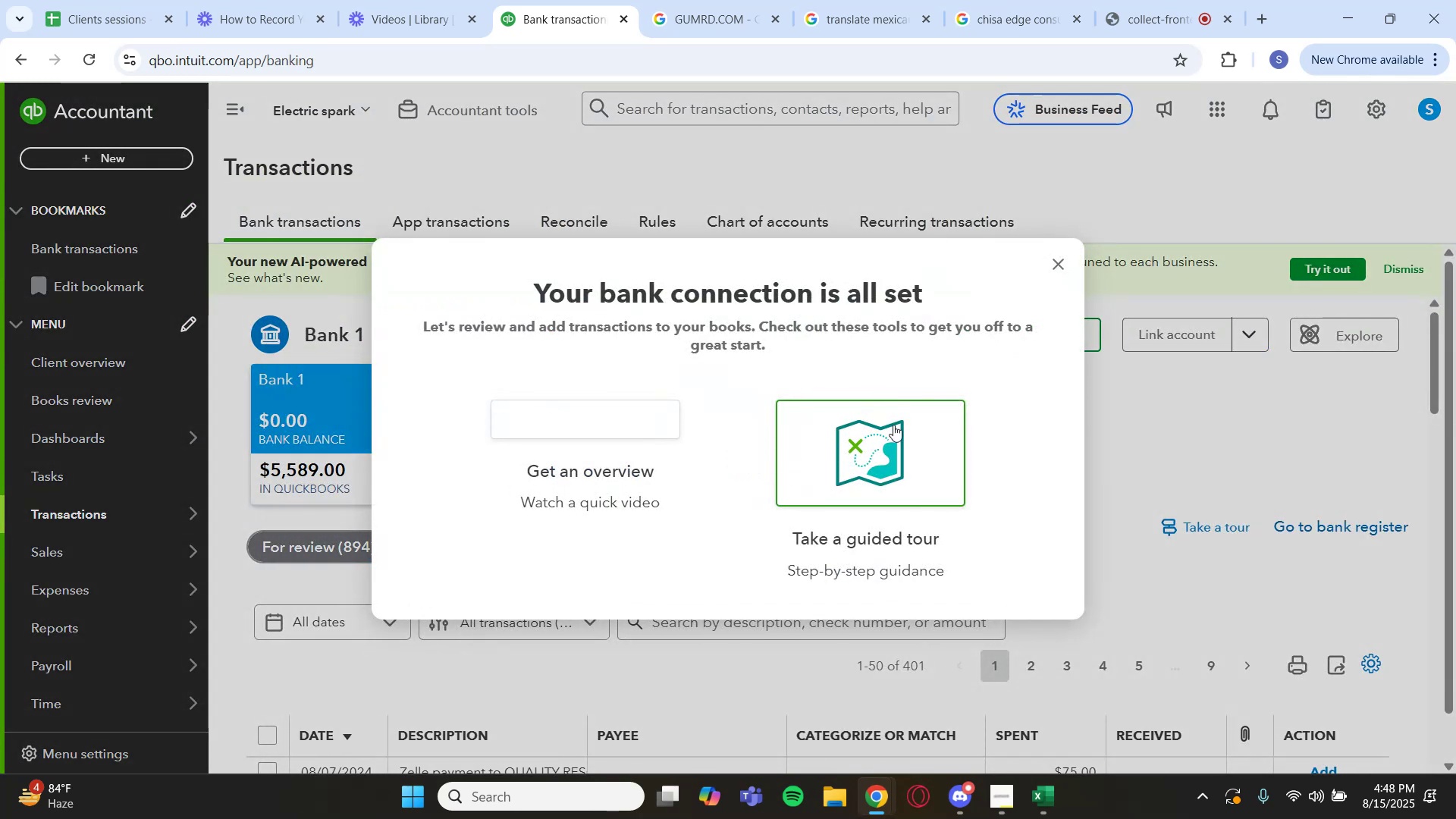 
wait(23.94)
 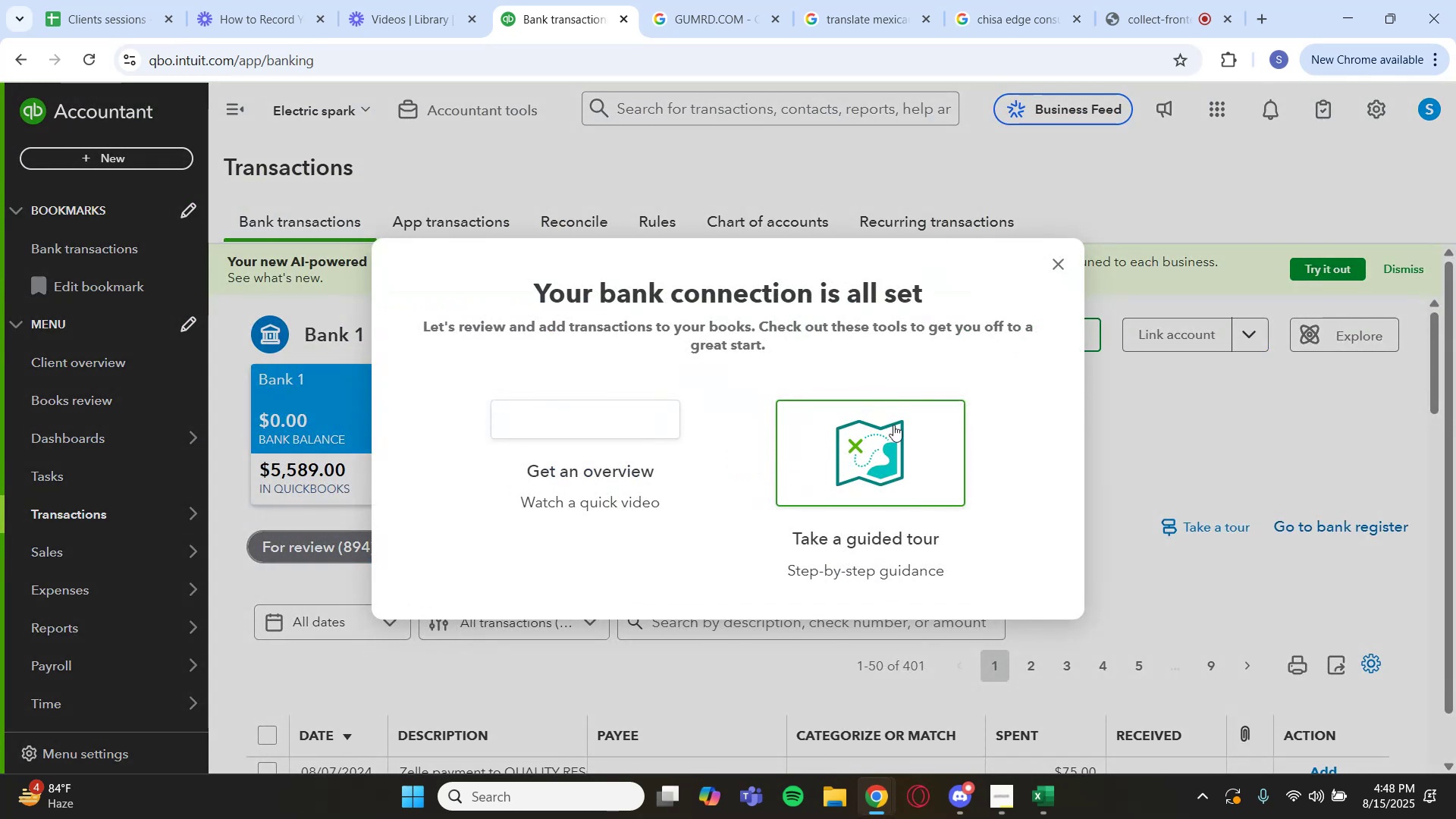 
scroll: coordinate [720, 514], scroll_direction: down, amount: 7.0
 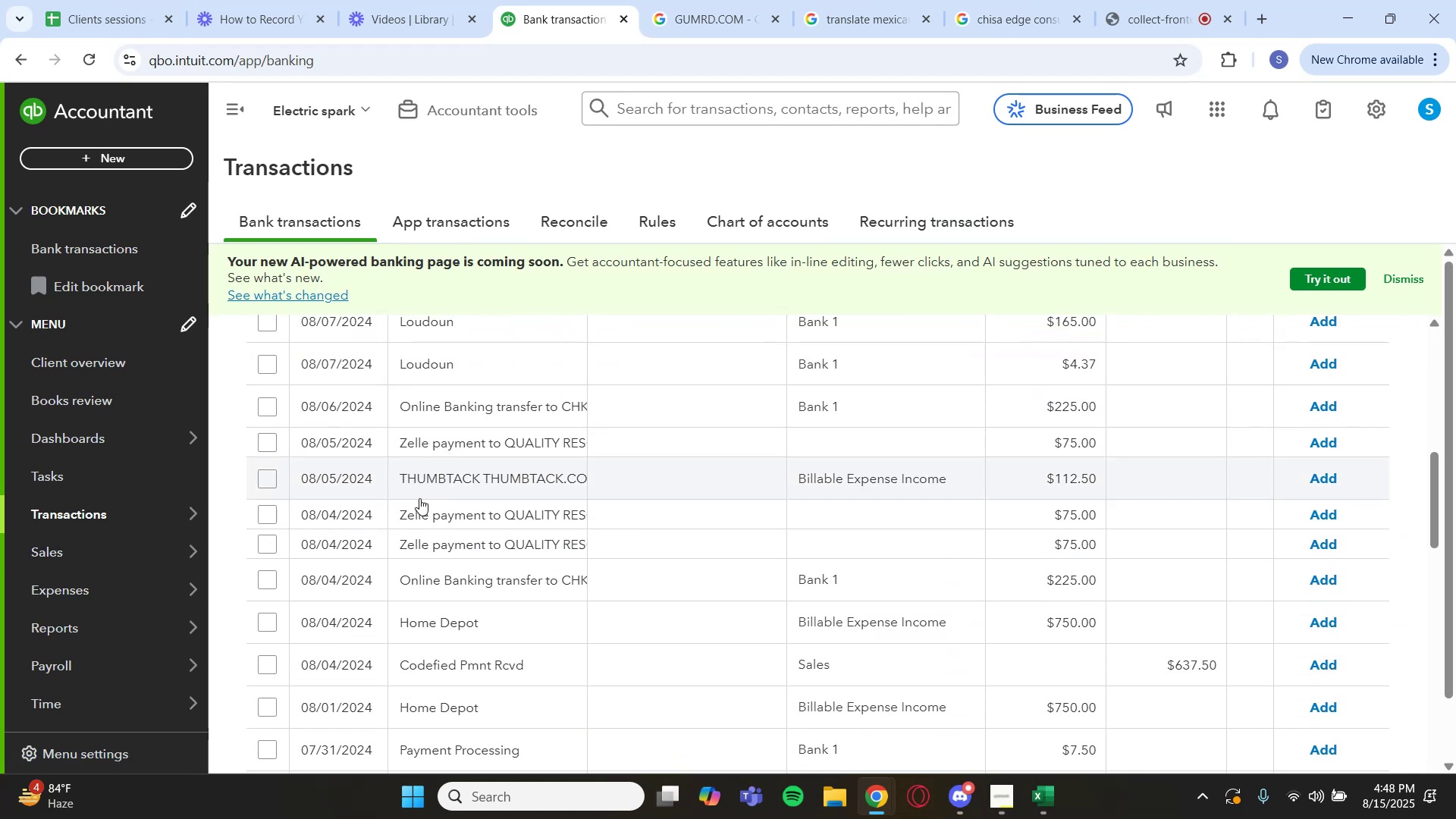 
scroll: coordinate [446, 513], scroll_direction: up, amount: 1.0
 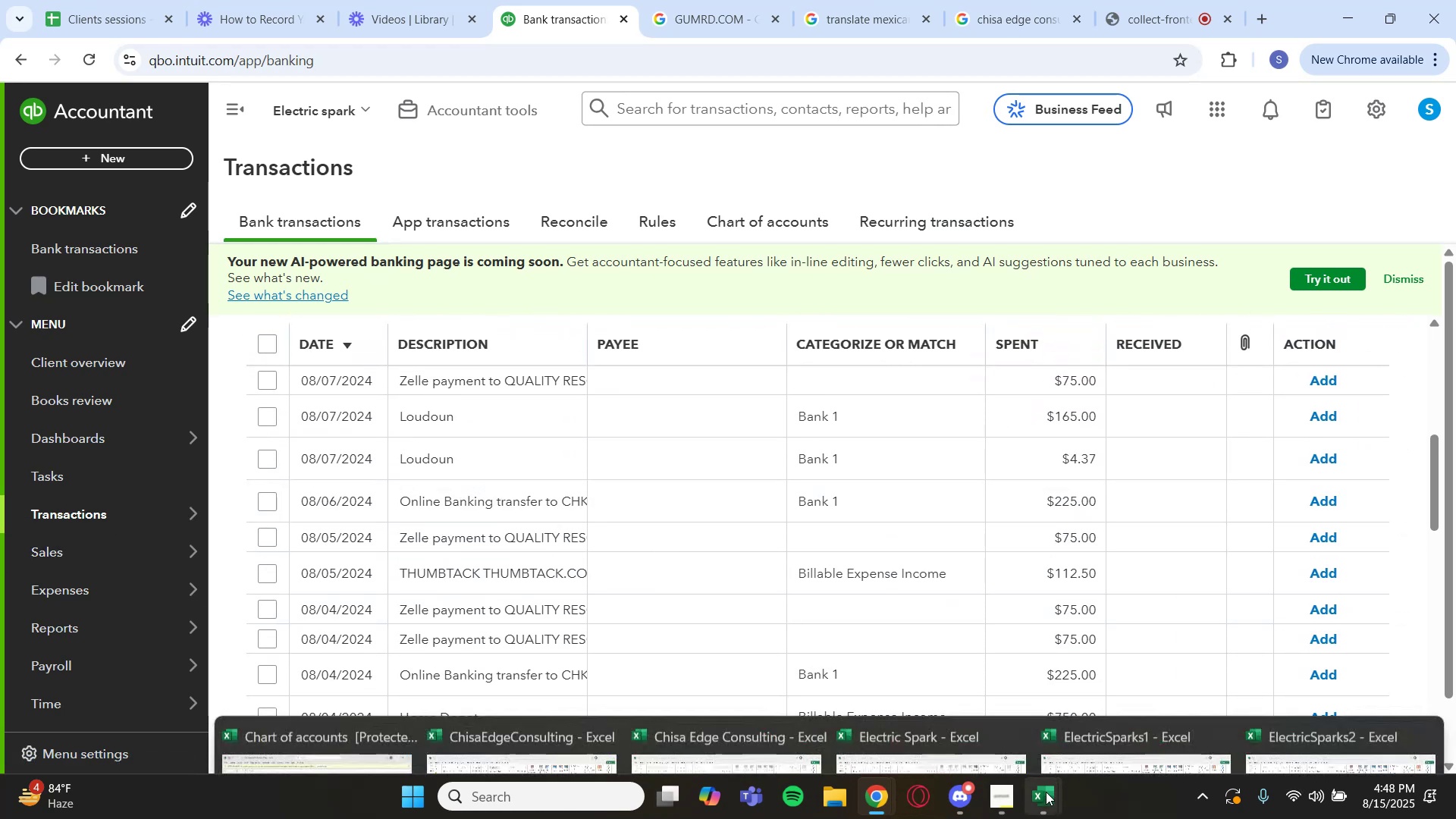 
mouse_move([1108, 706])
 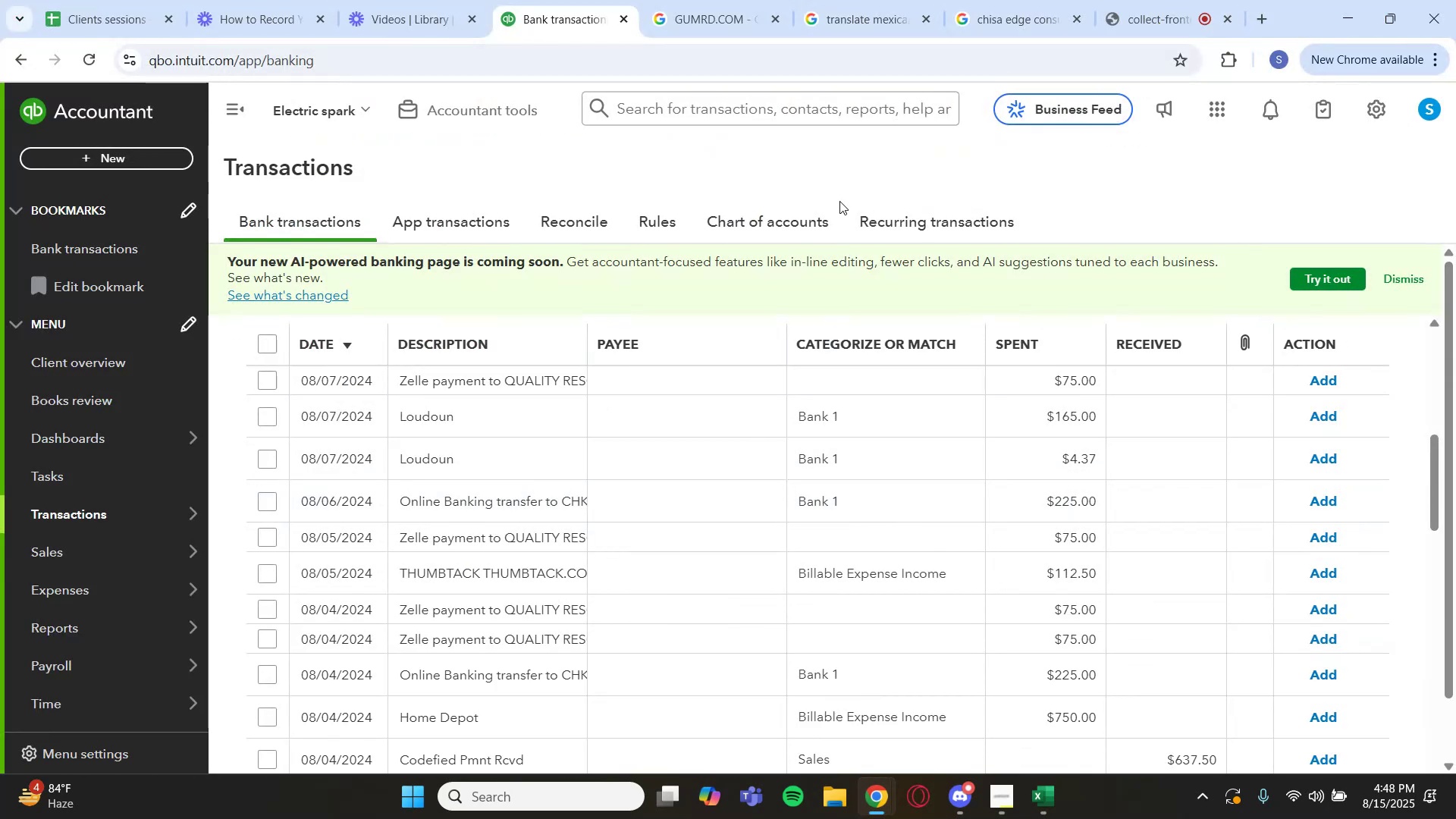 
wait(5.87)
 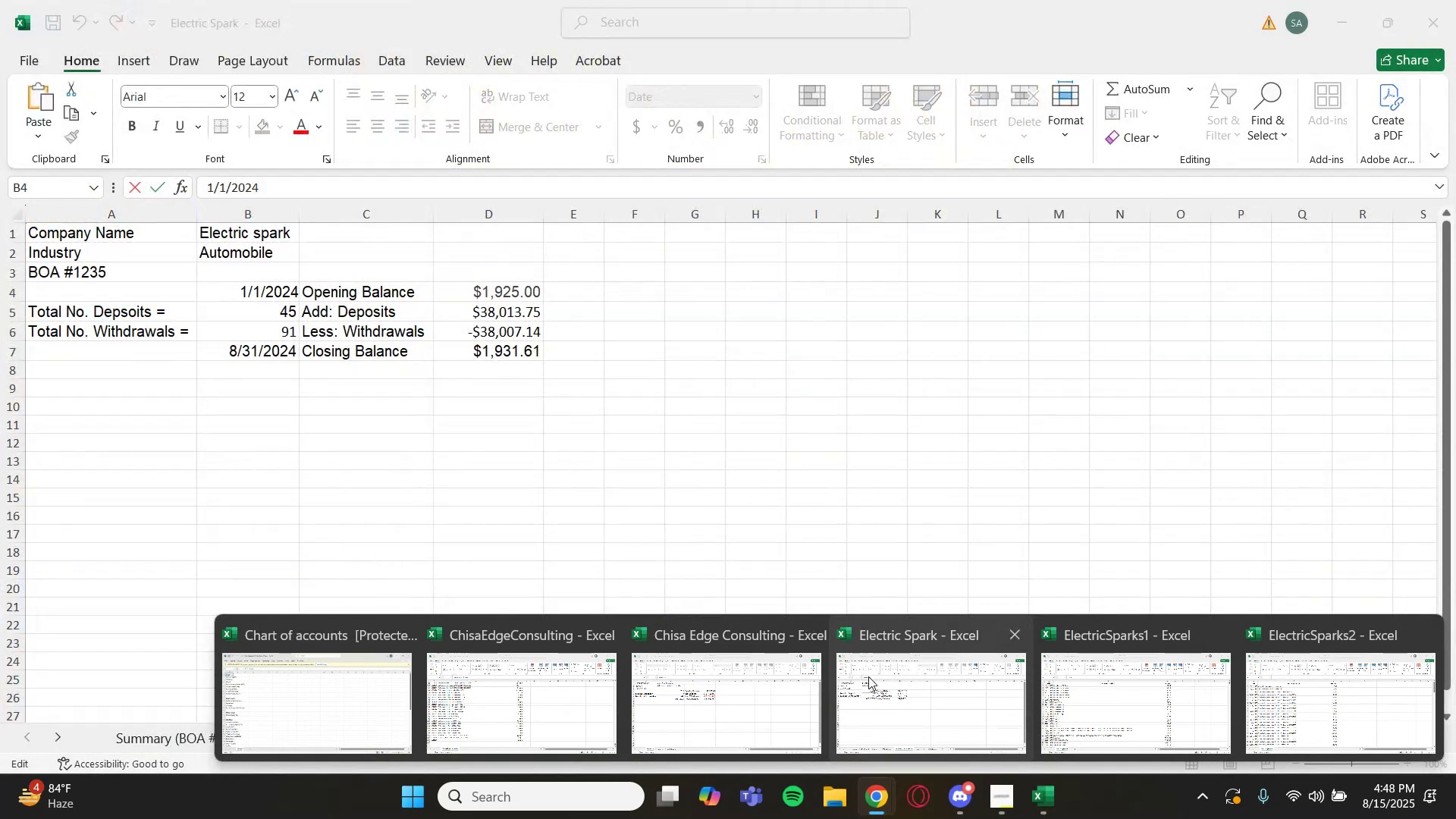 
left_click([1011, 19])
 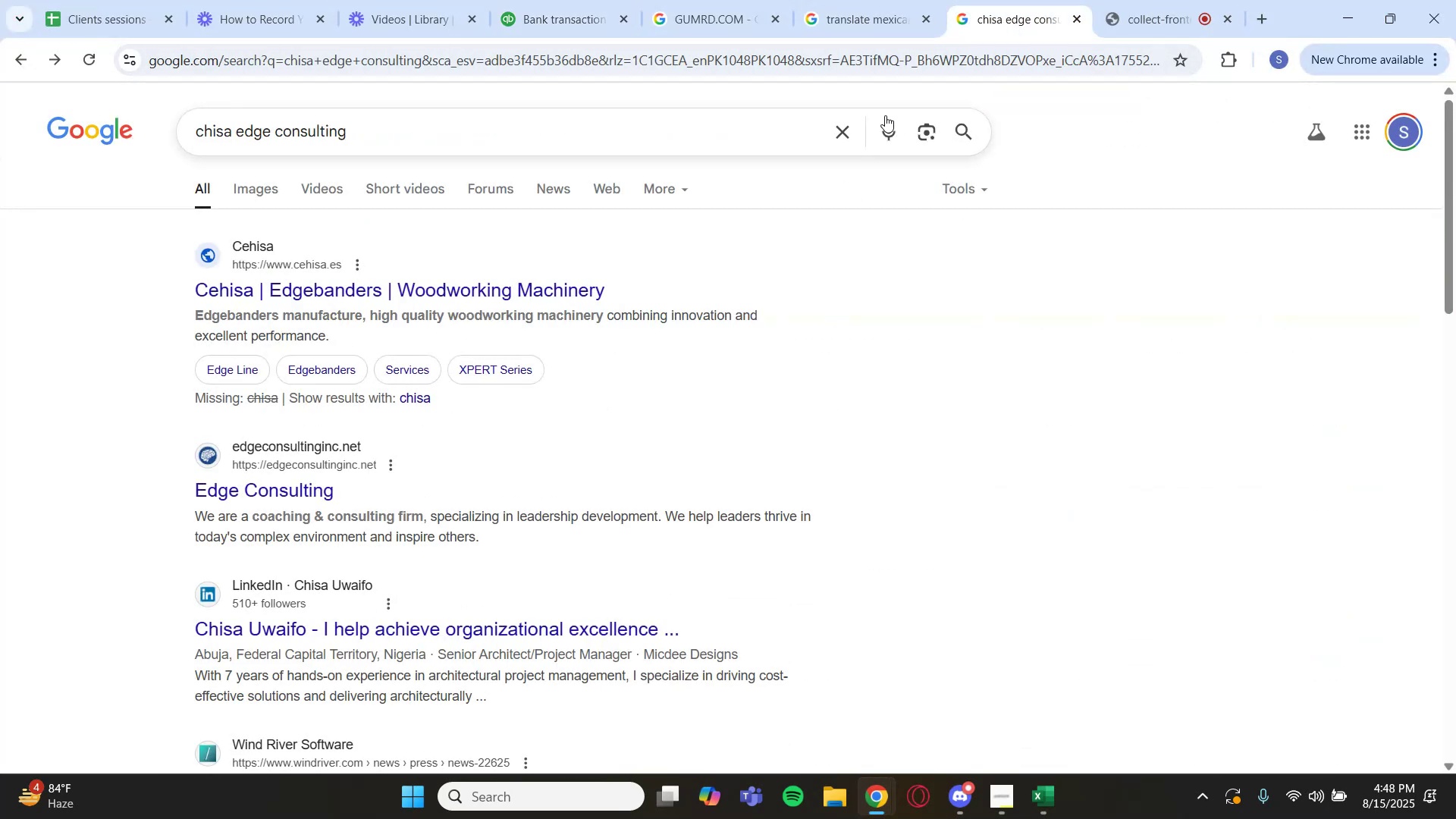 
left_click([837, 127])
 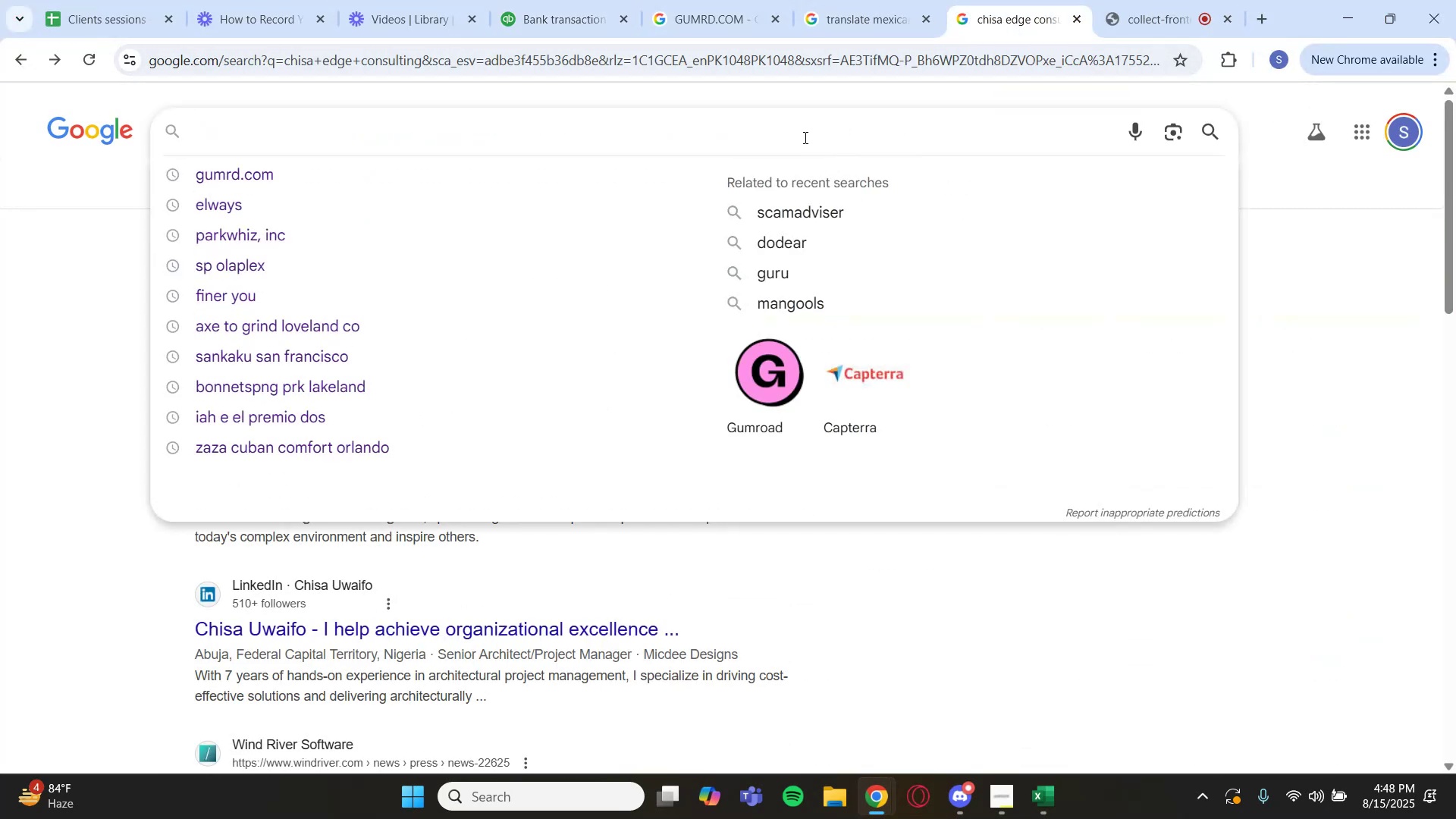 
type(Electric Sparks)
 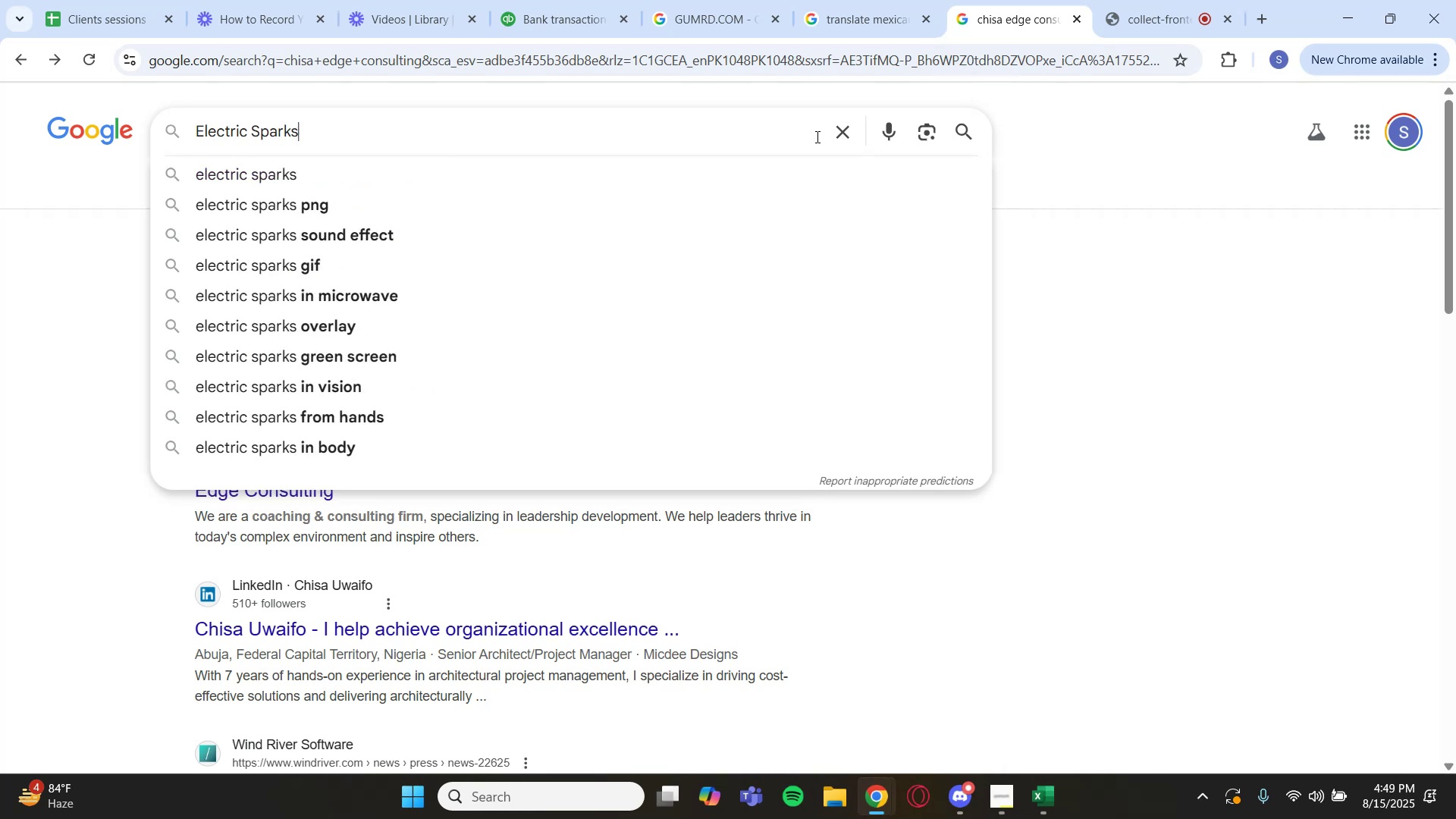 
key(Enter)
 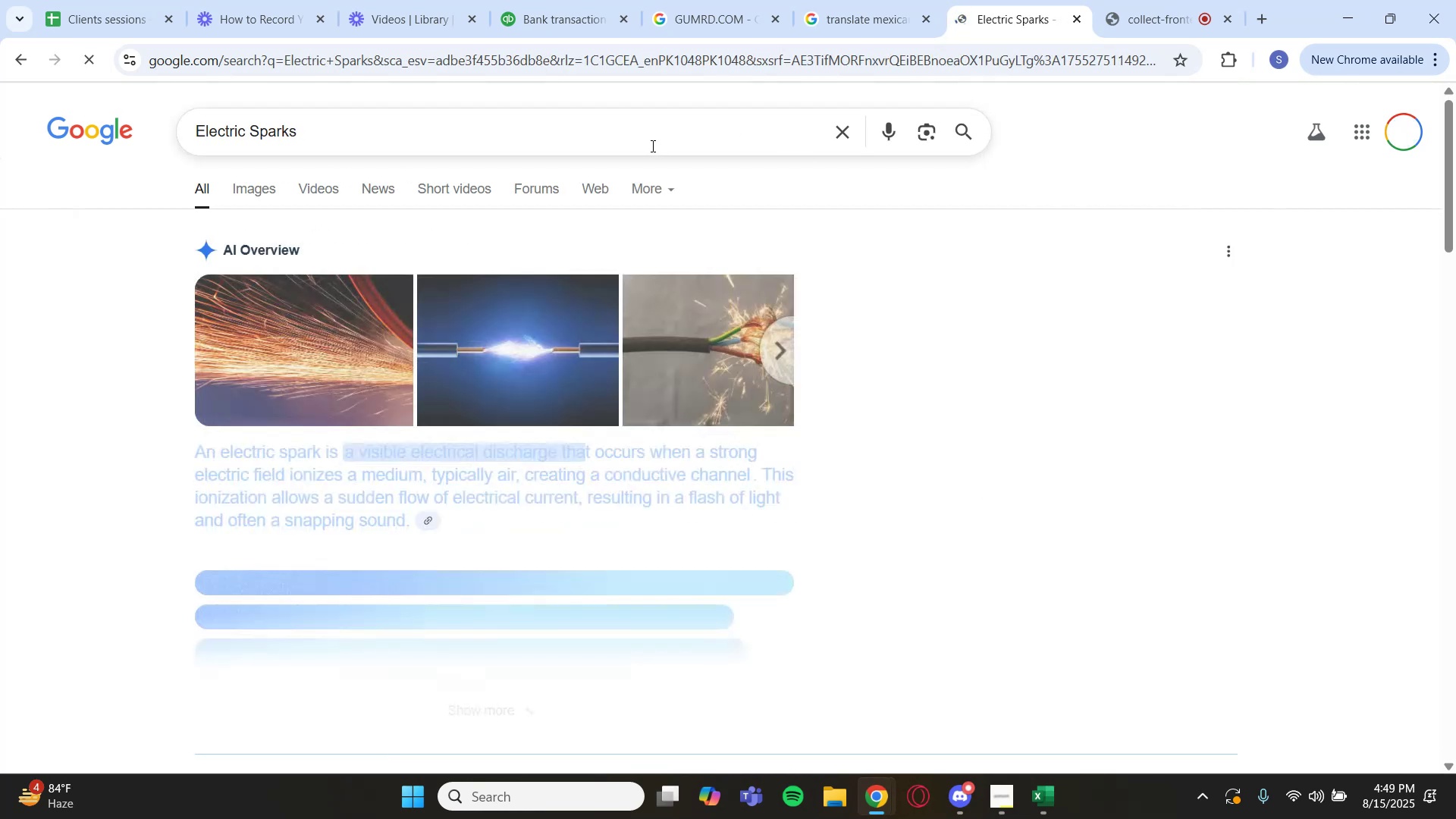 
left_click([642, 128])
 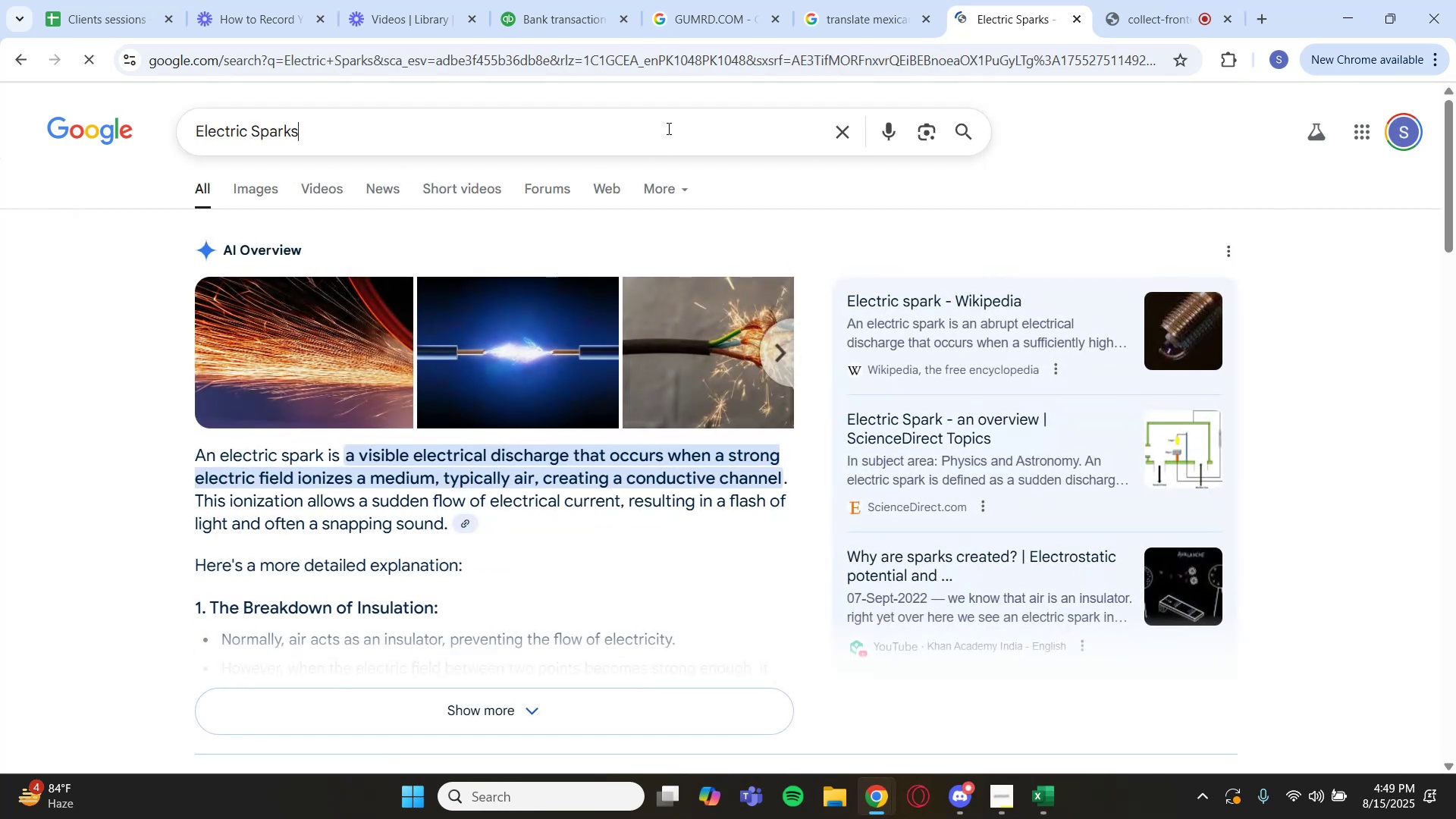 
type( company)
 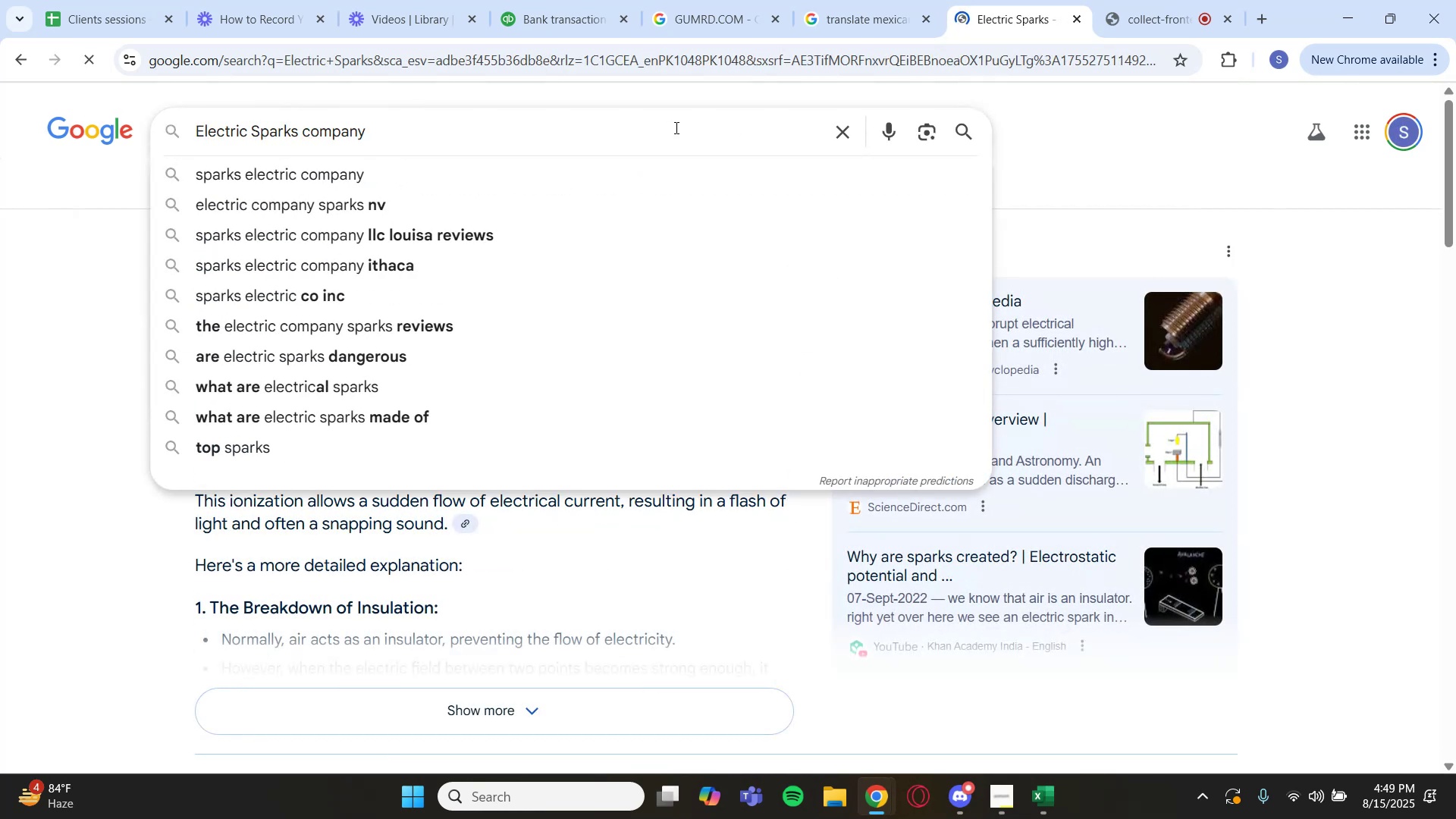 
key(Enter)
 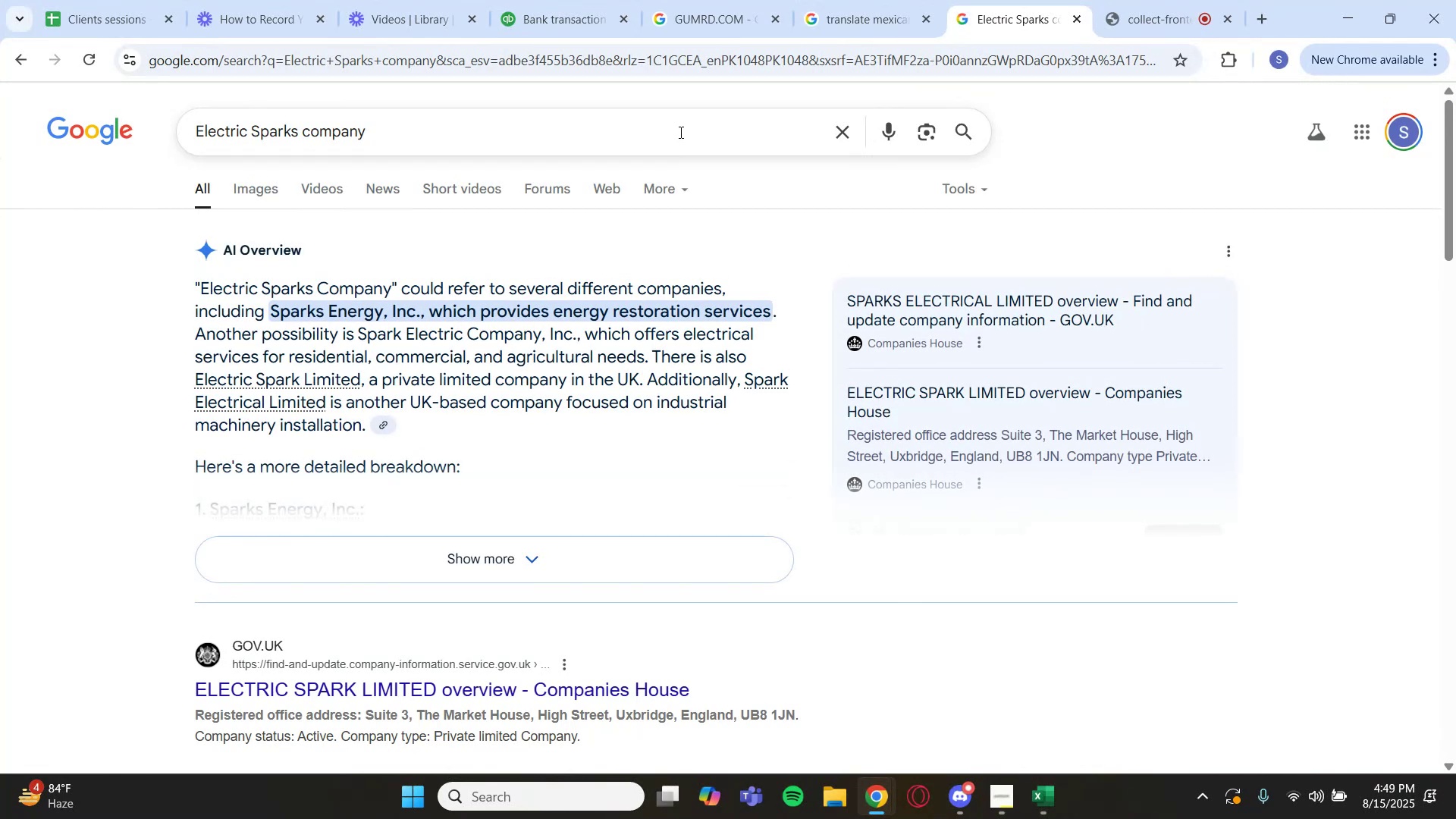 
wait(9.21)
 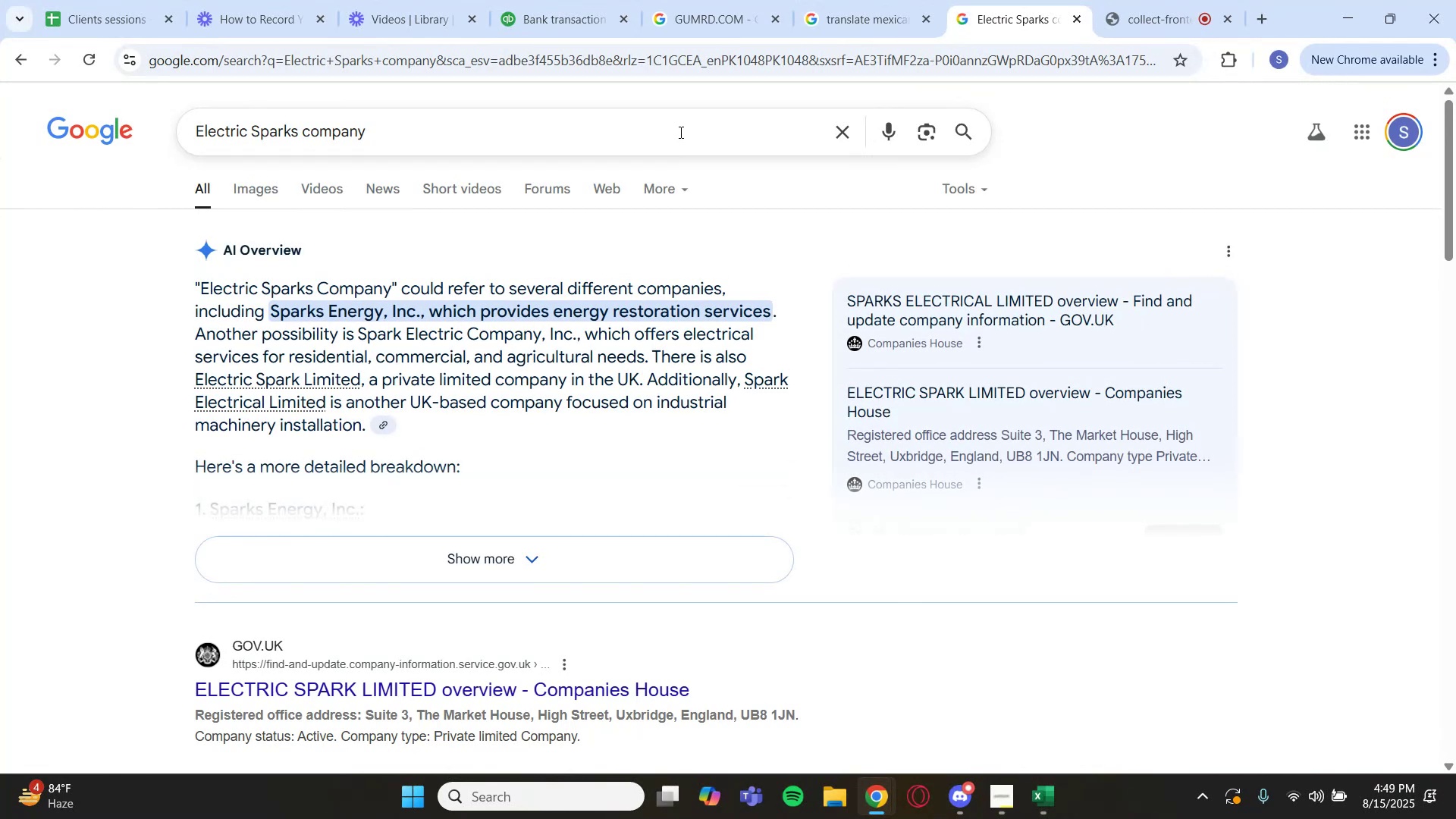 
left_click([305, 132])
 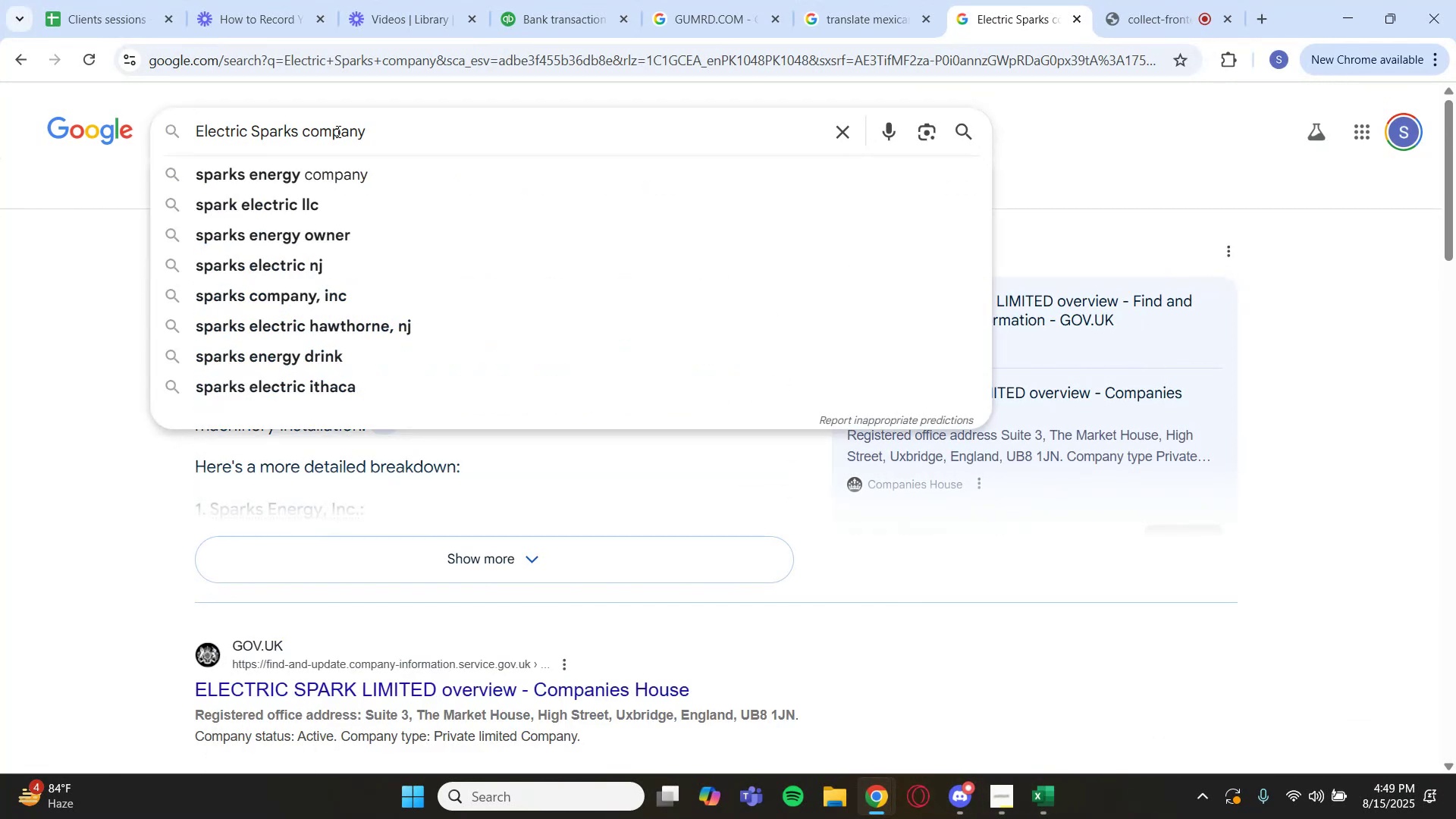 
key(Backspace)
 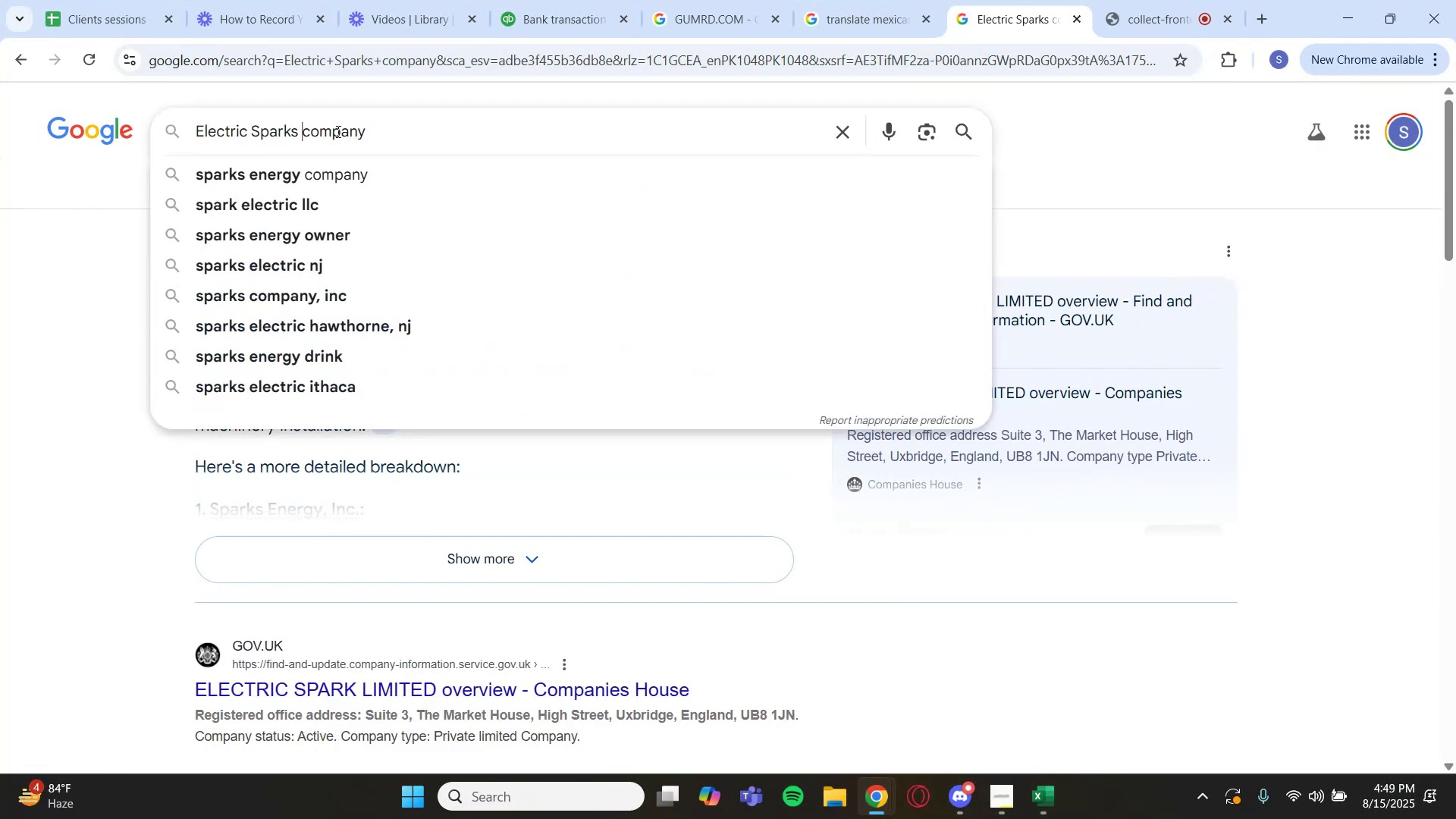 
key(Backspace)
 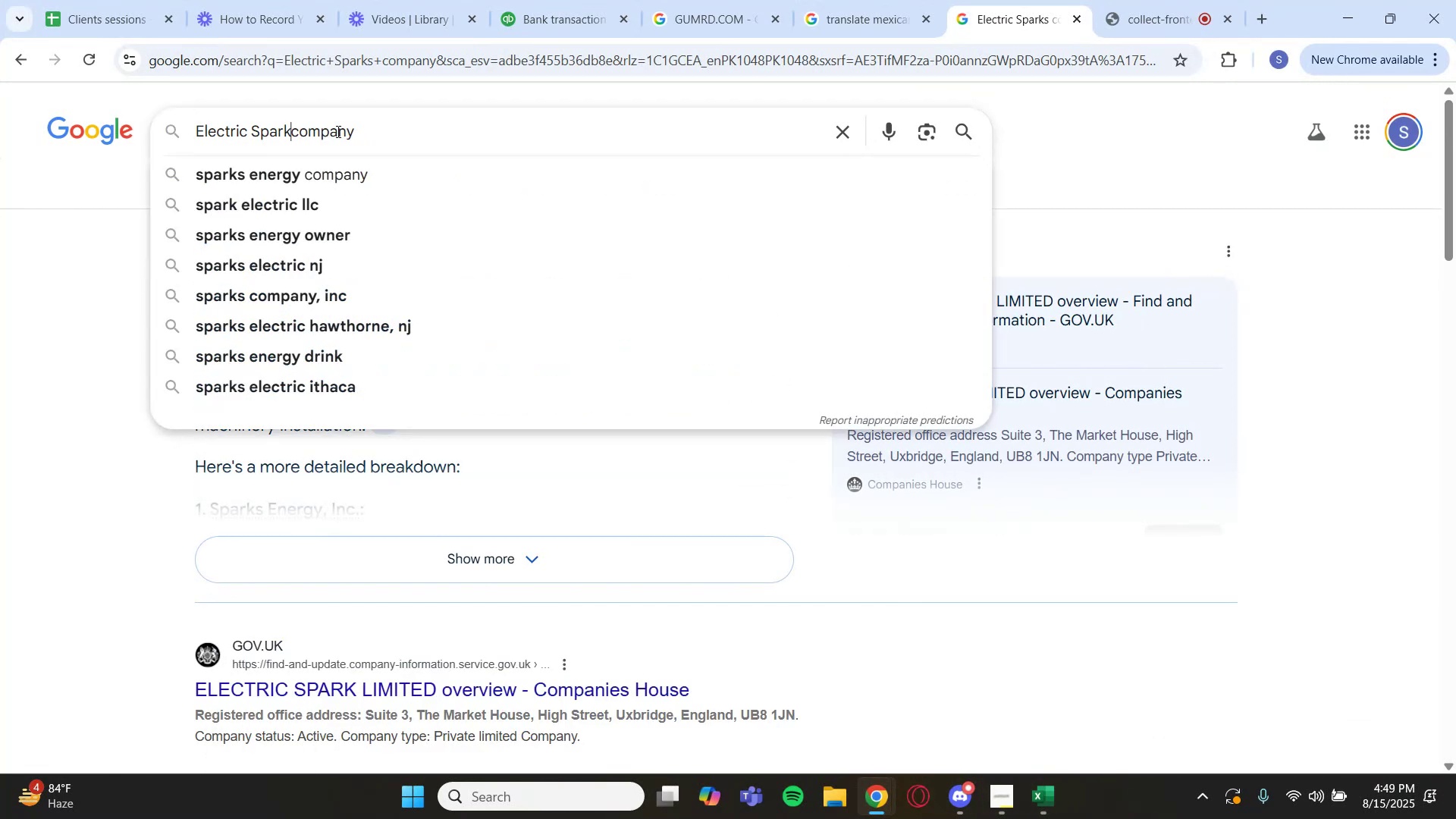 
key(Space)
 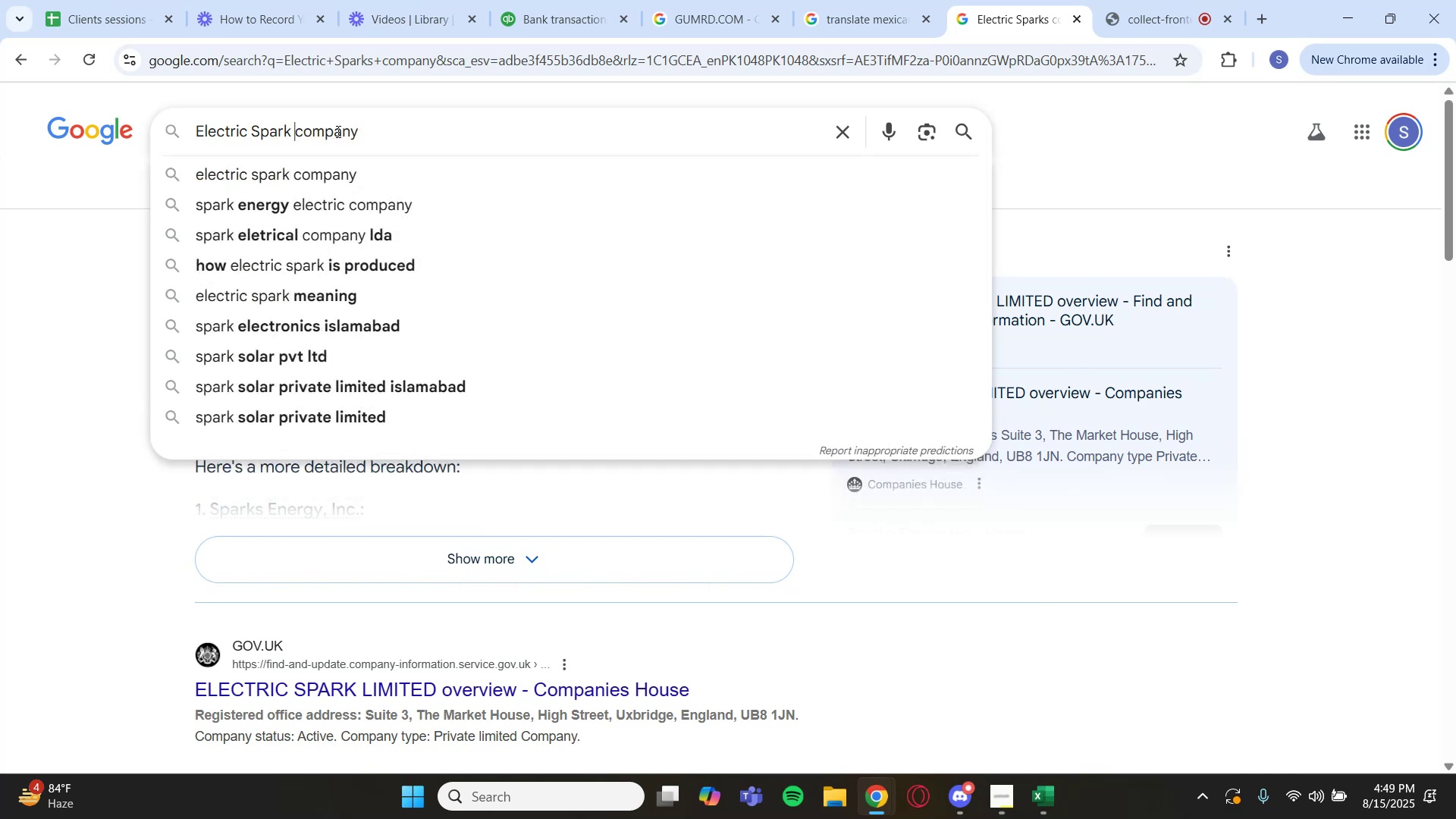 
key(Enter)
 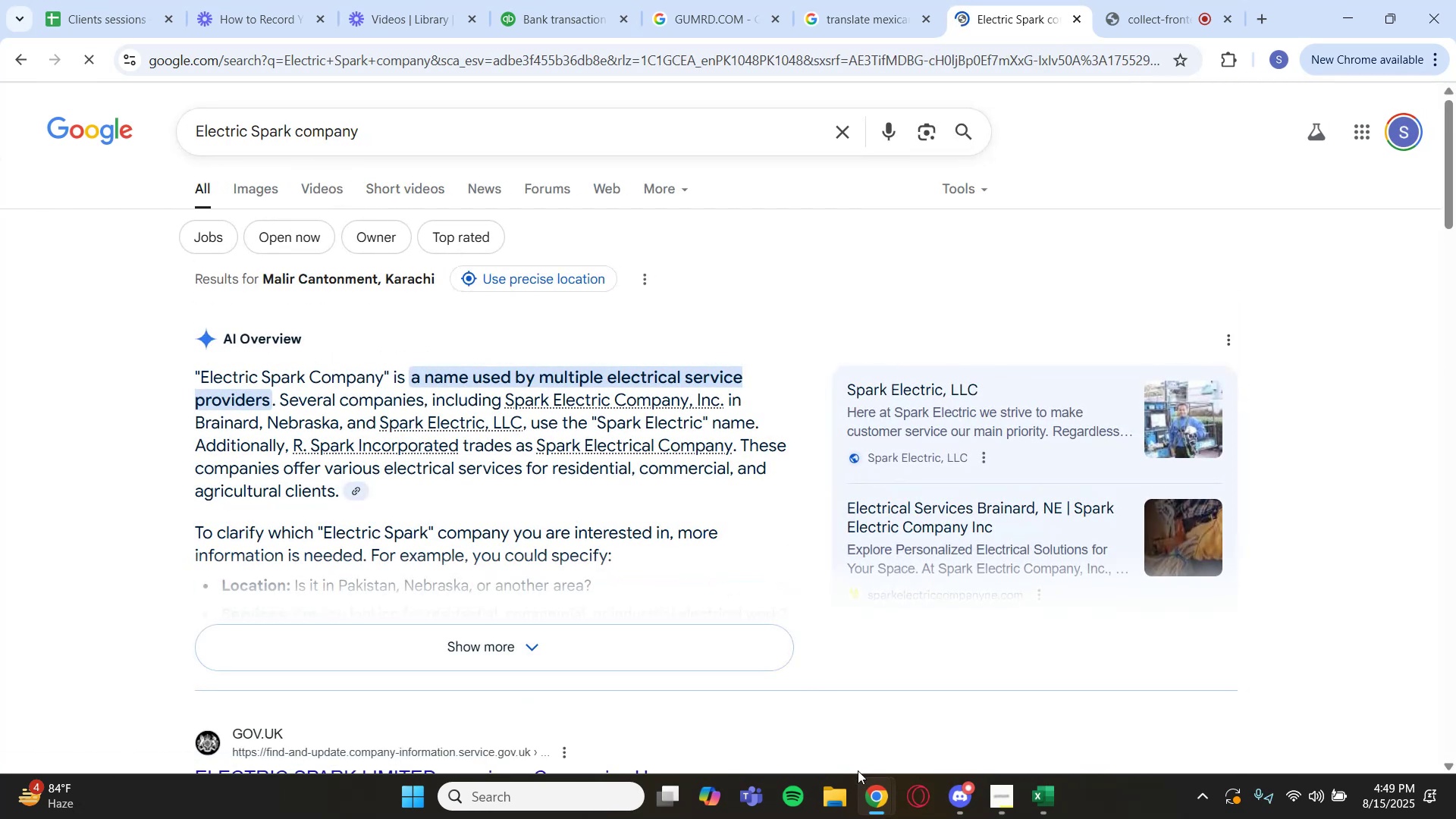 
wait(11.08)
 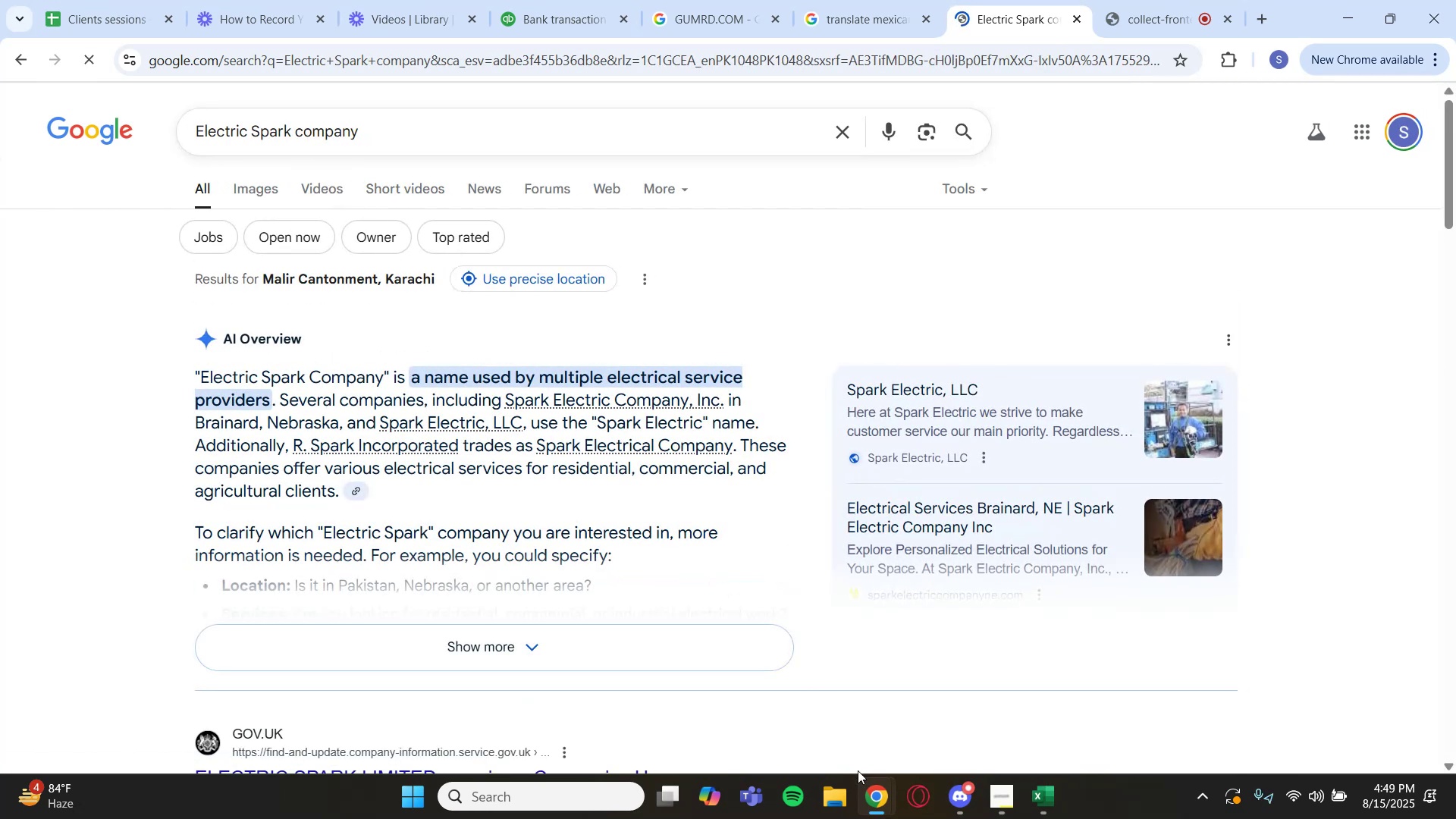 
left_click([420, 5])
 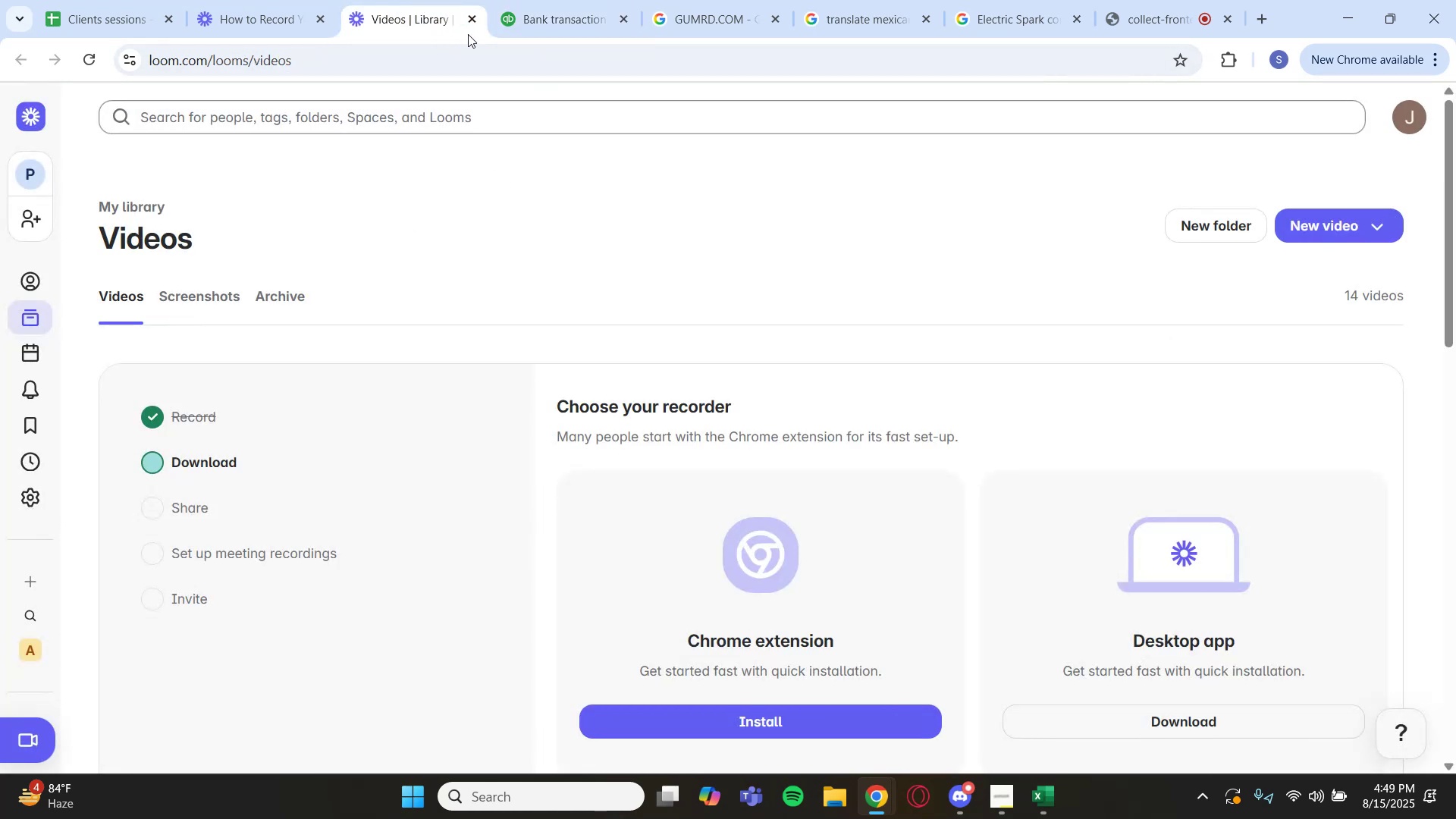 
left_click([526, 17])
 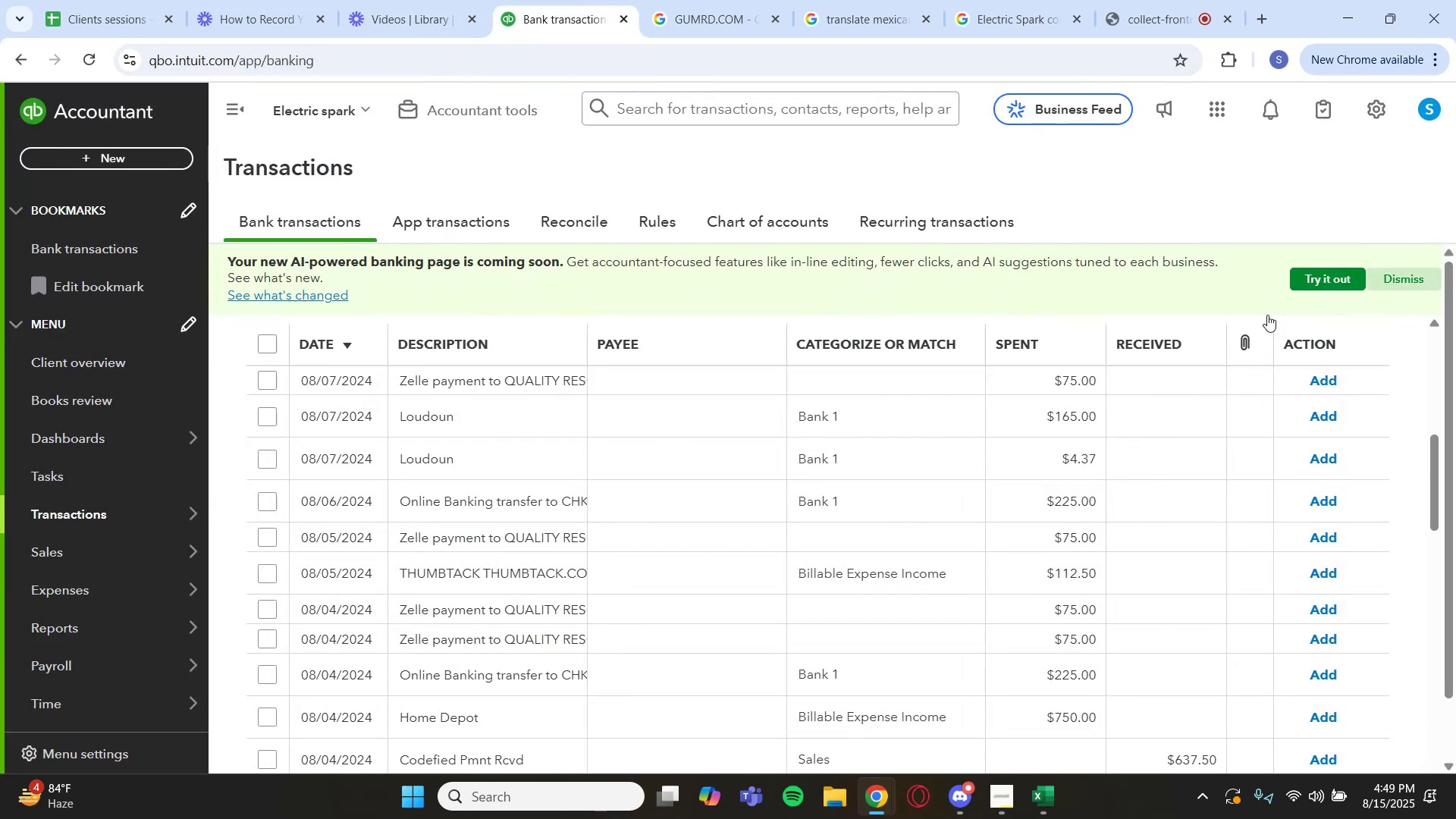 
scroll: coordinate [516, 535], scroll_direction: down, amount: 5.0
 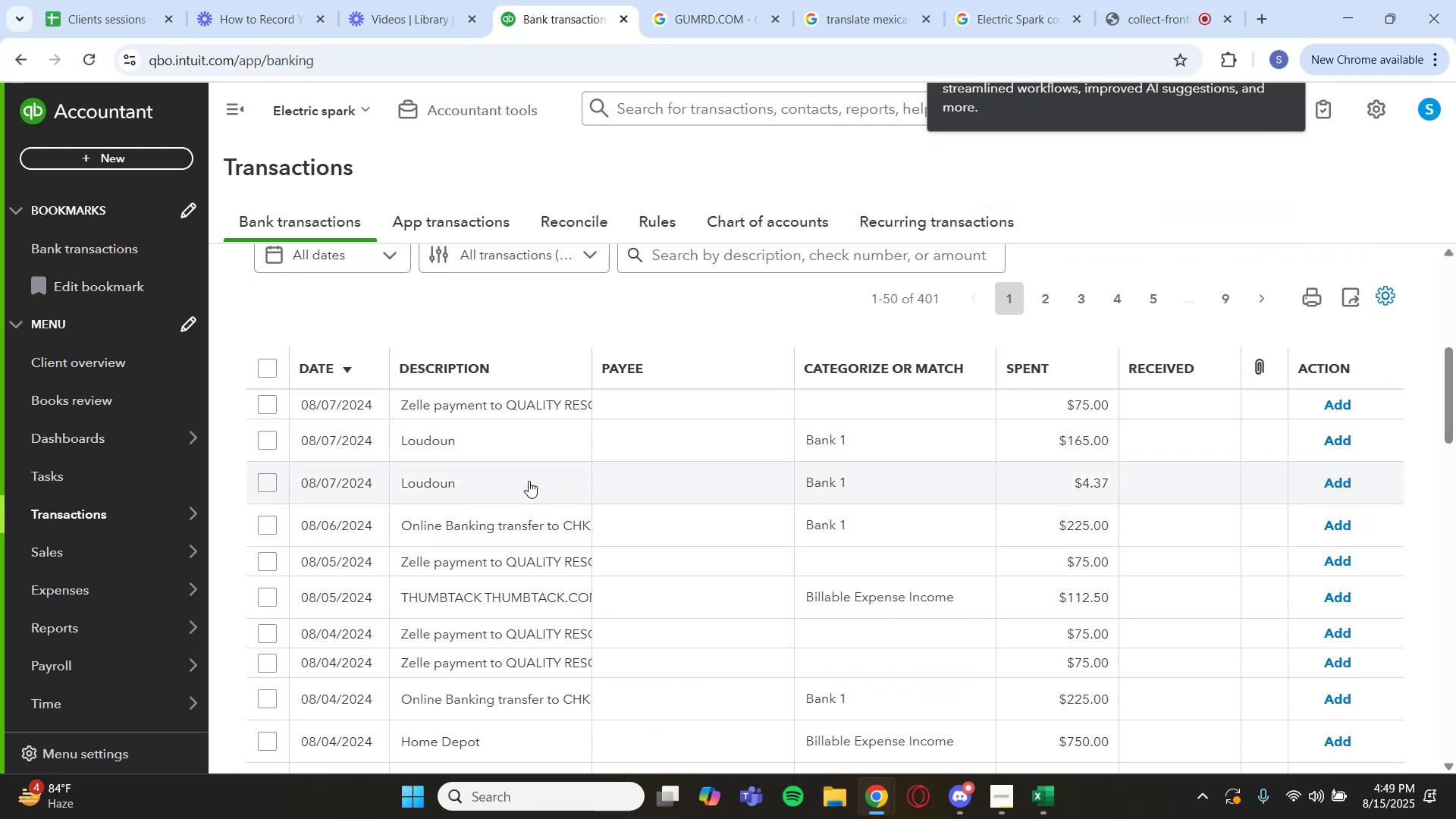 
left_click([556, 399])
 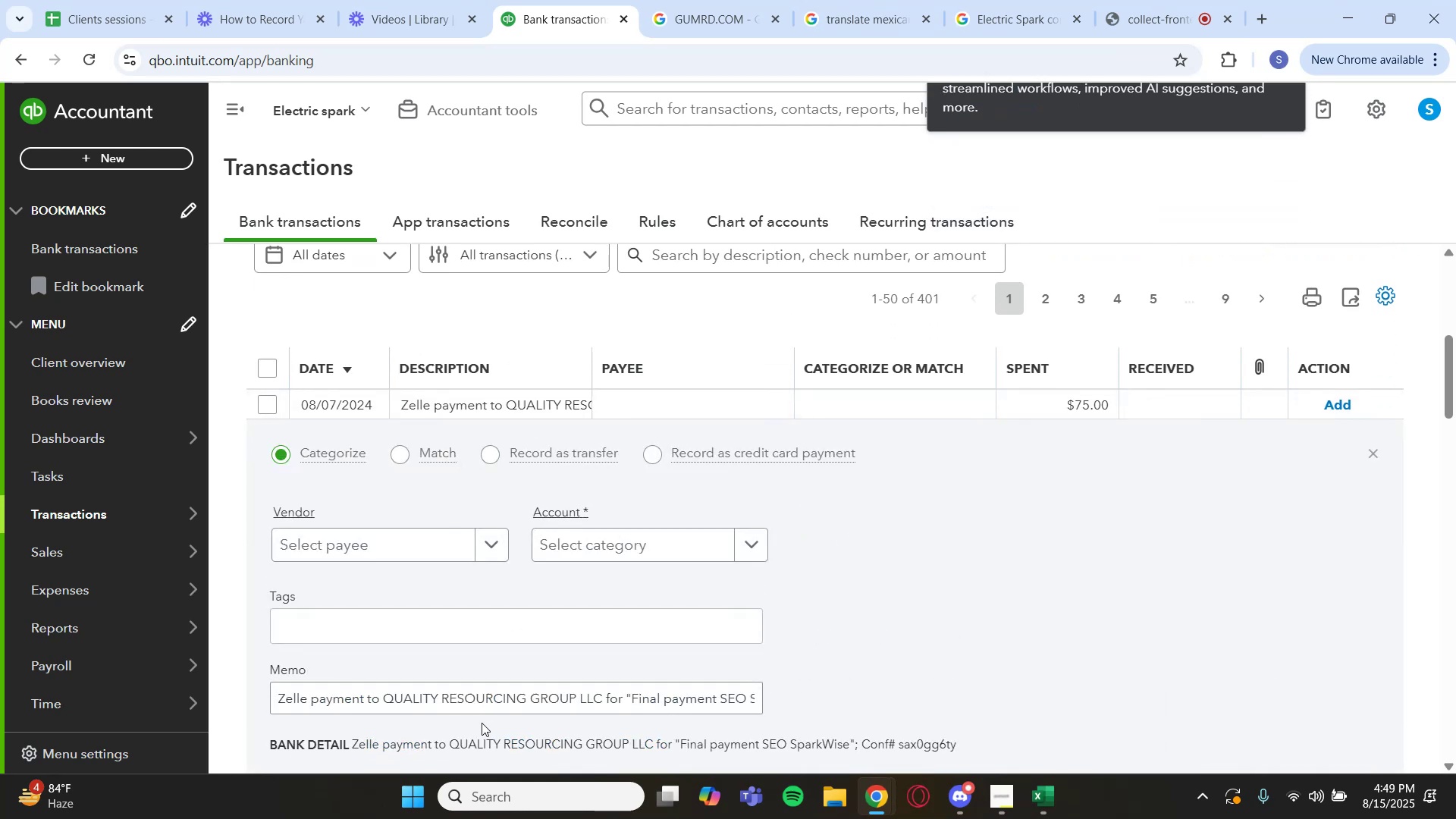 
left_click_drag(start_coordinate=[446, 746], to_coordinate=[624, 688])
 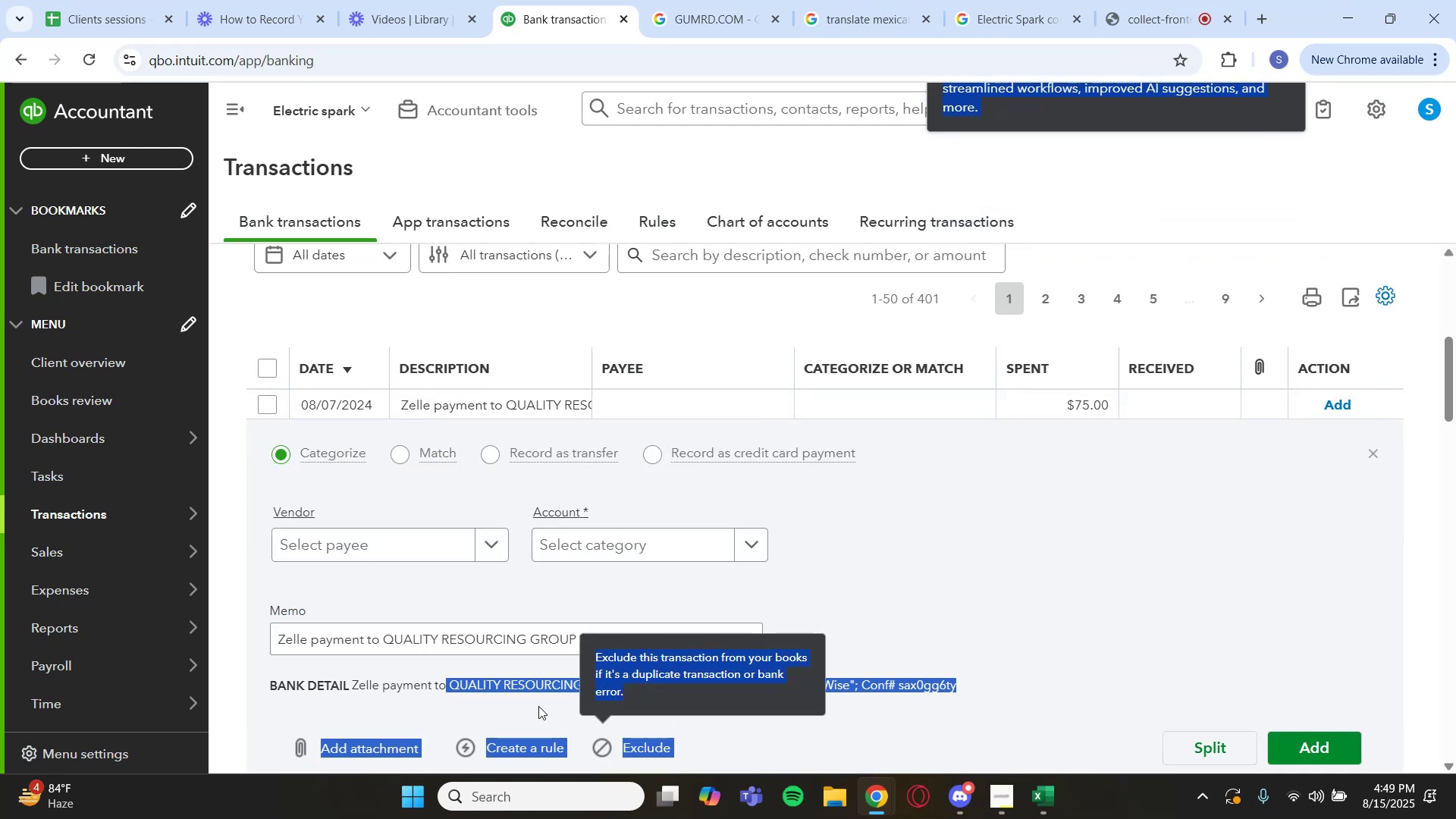 
left_click([532, 708])
 